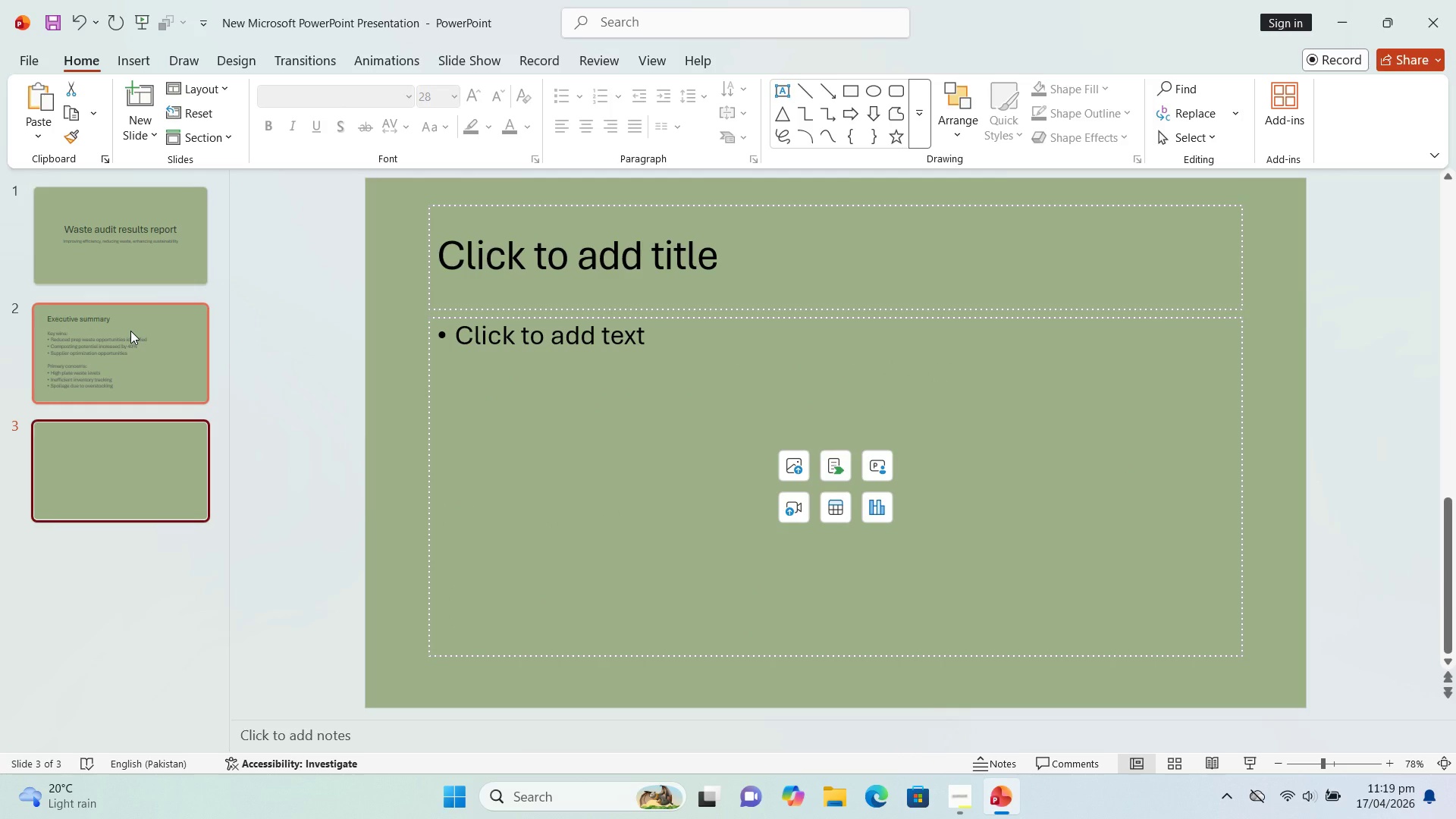 
wait(21.64)
 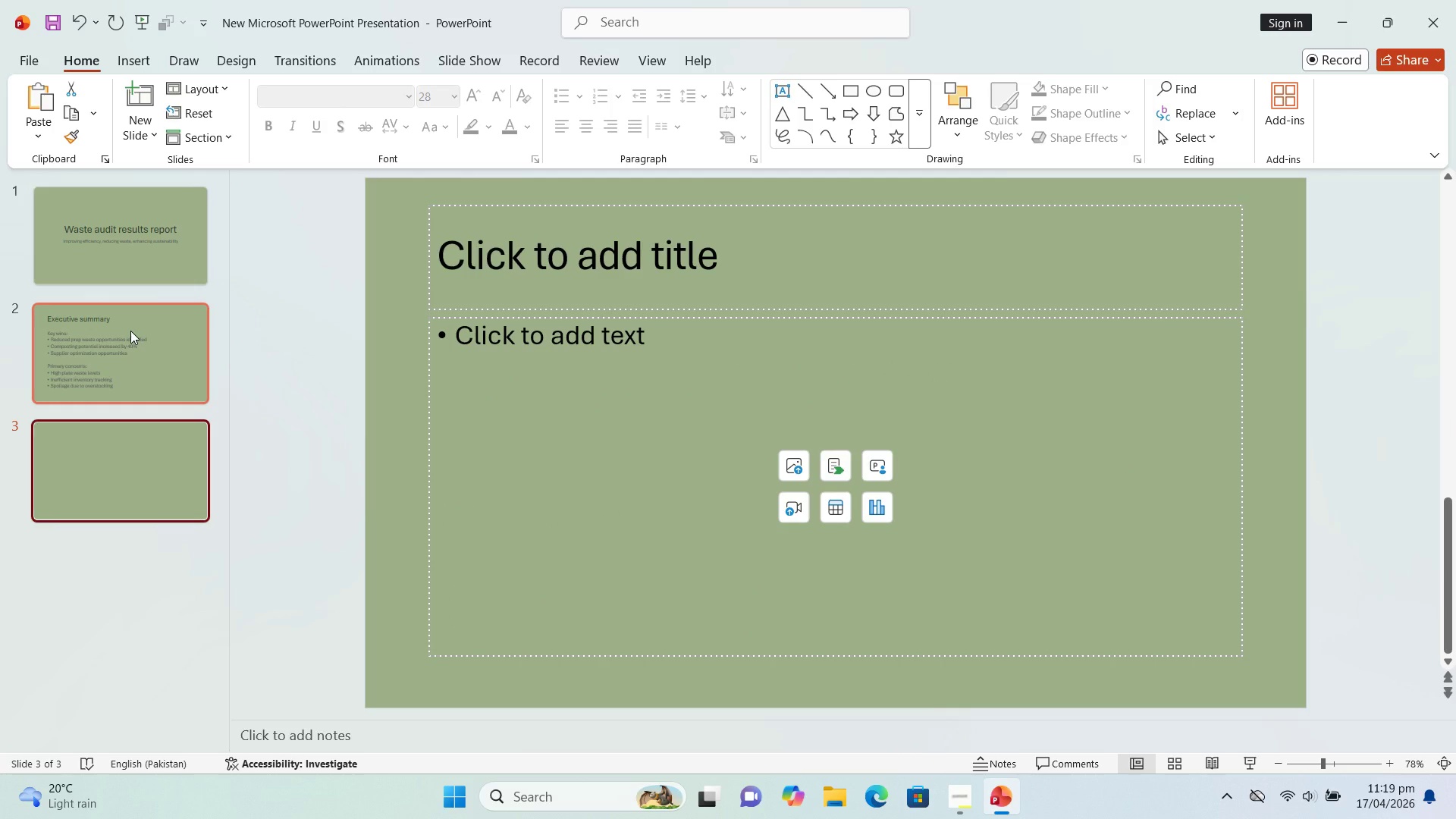 
left_click([484, 271])
 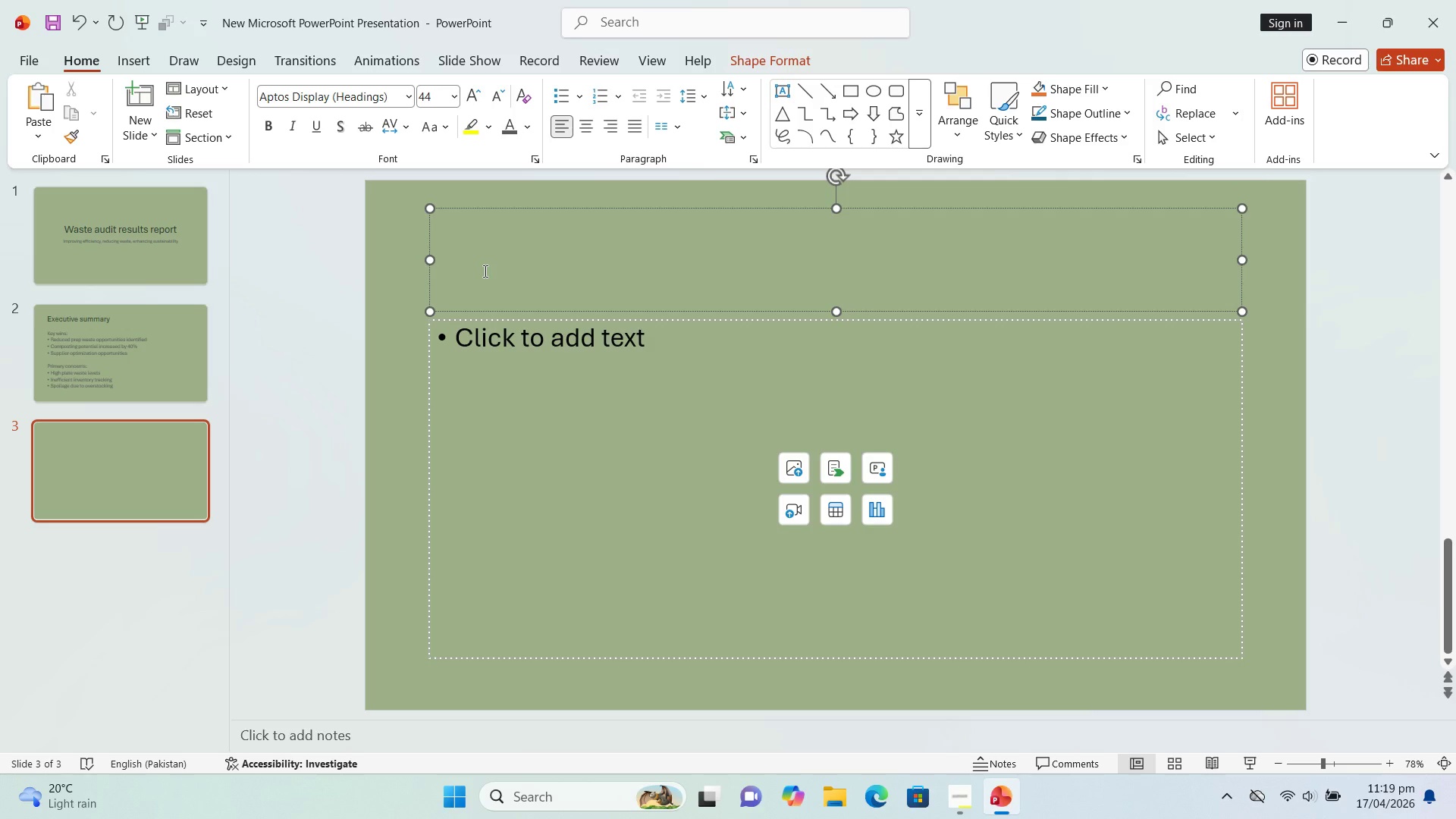 
type(the adit process)
 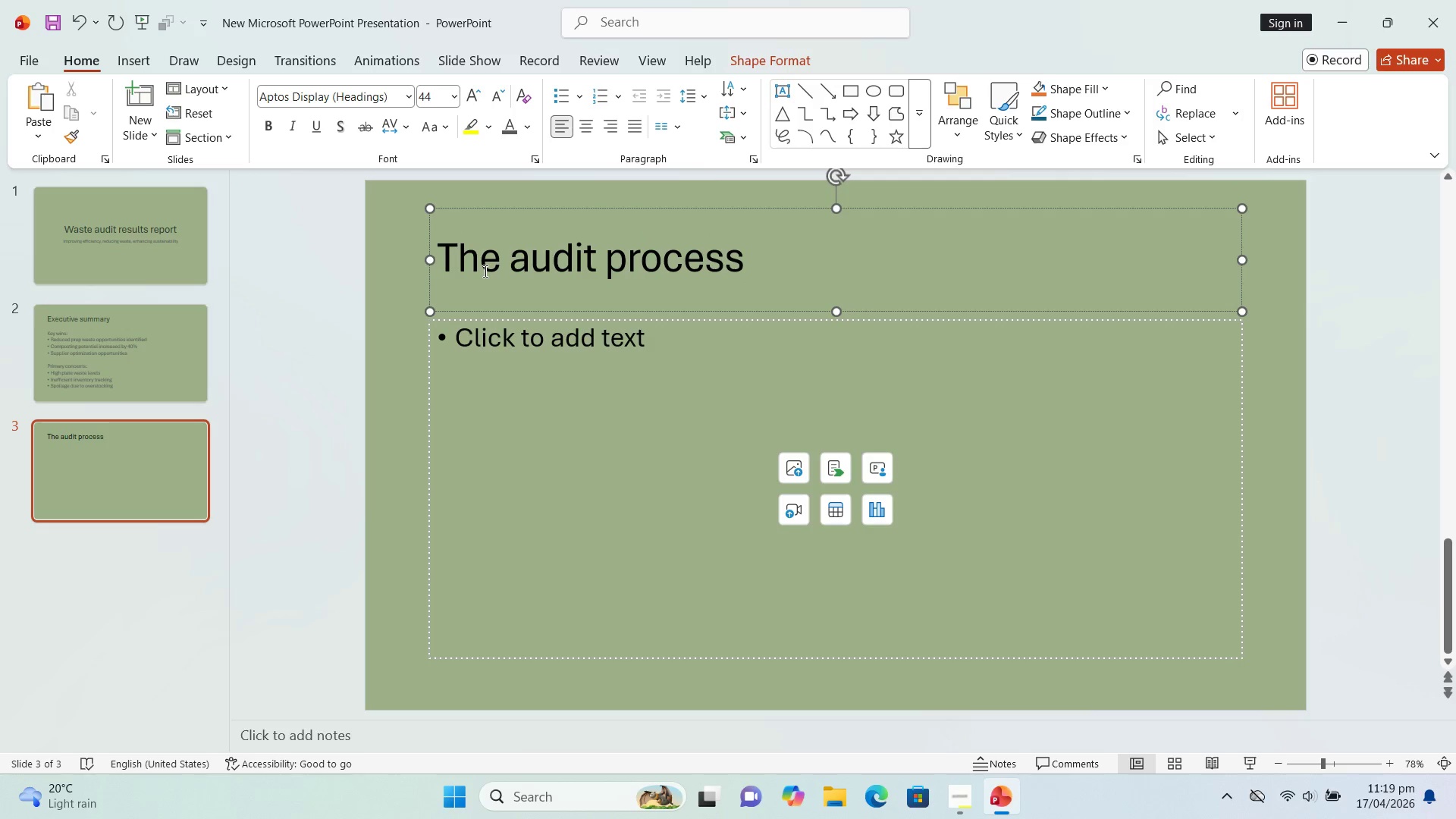 
hold_key(key=U, duration=25.44)
 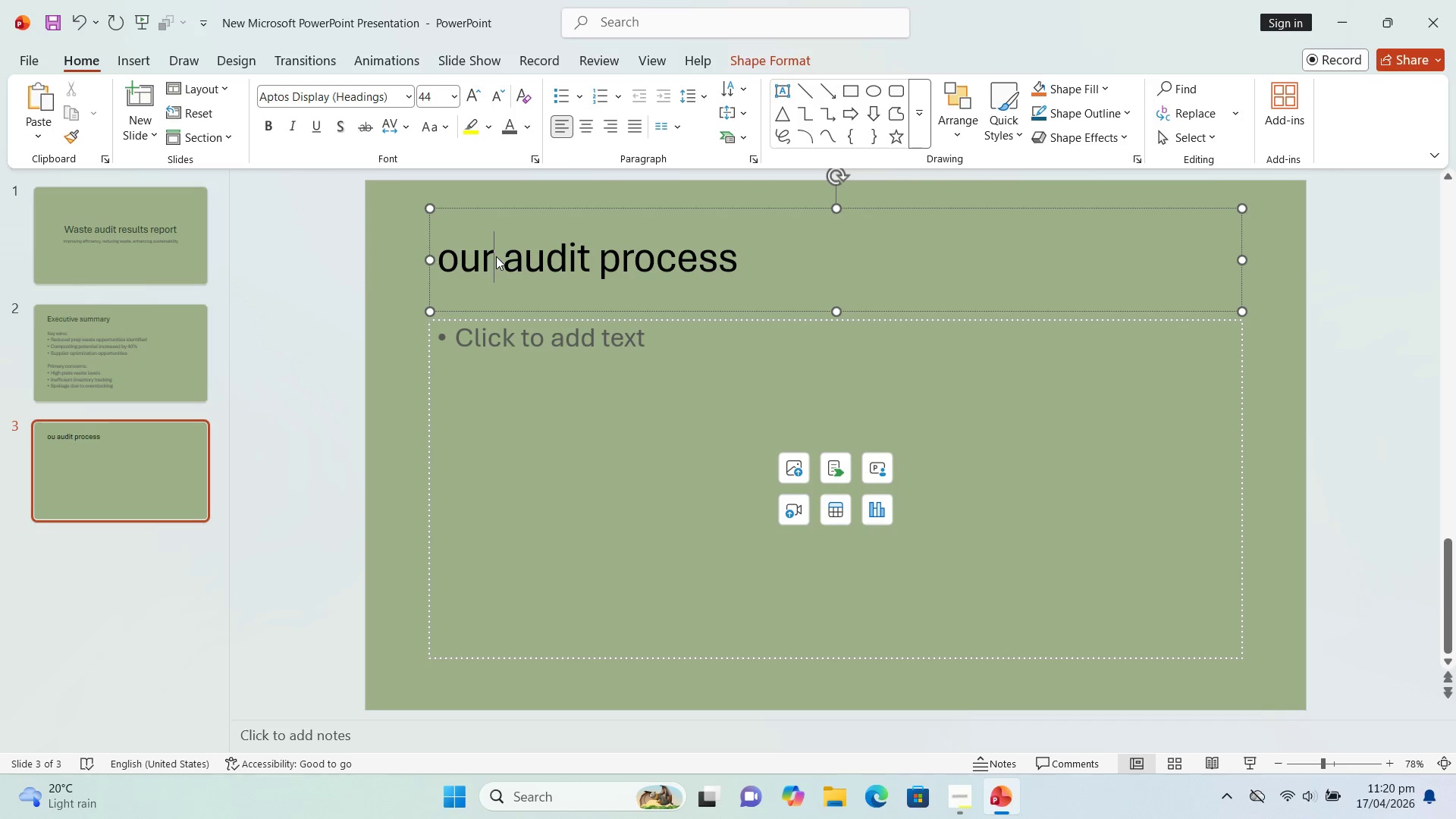 
left_click([476, 341])
 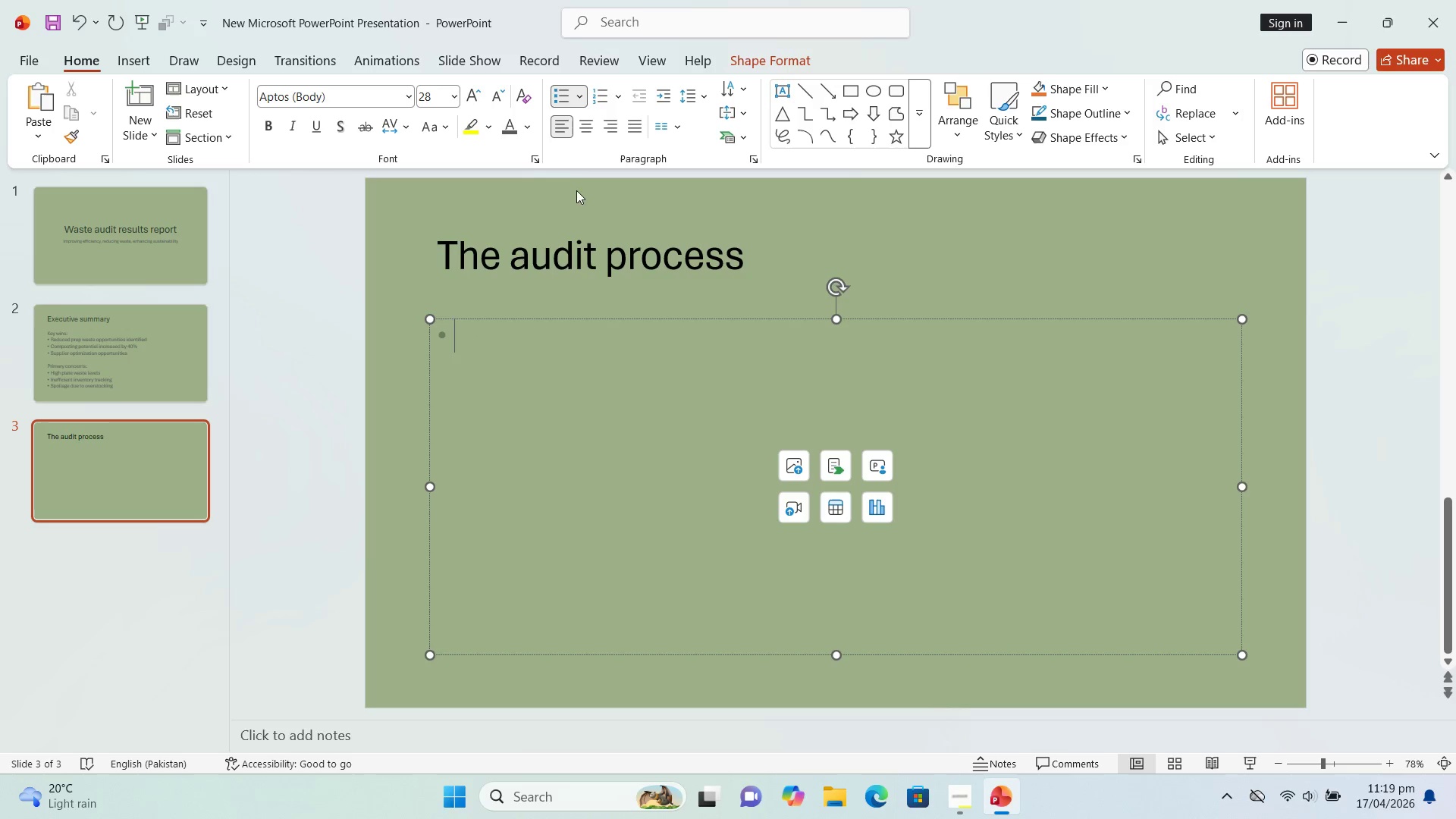 
left_click([528, 128])
 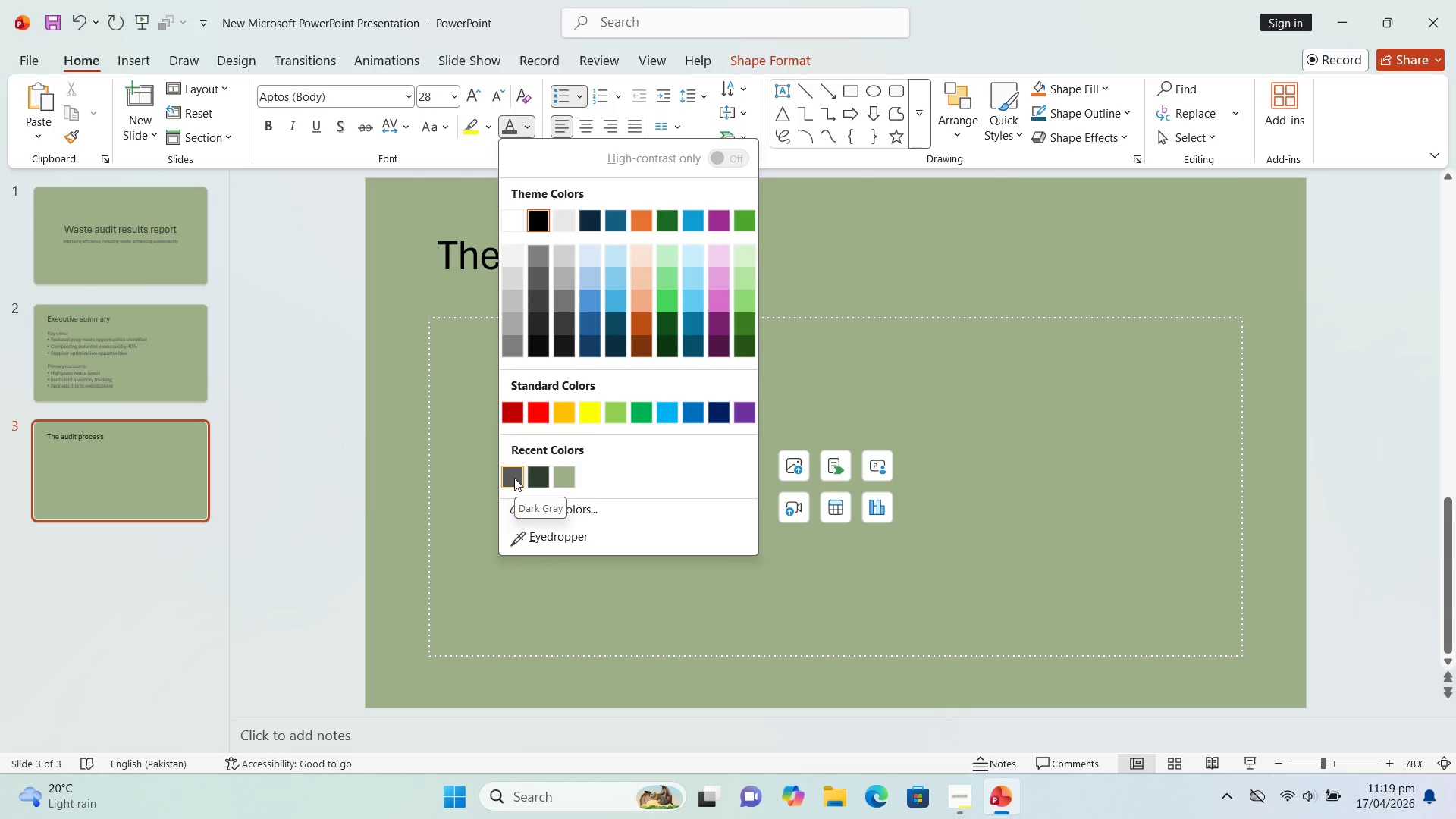 
left_click([514, 478])
 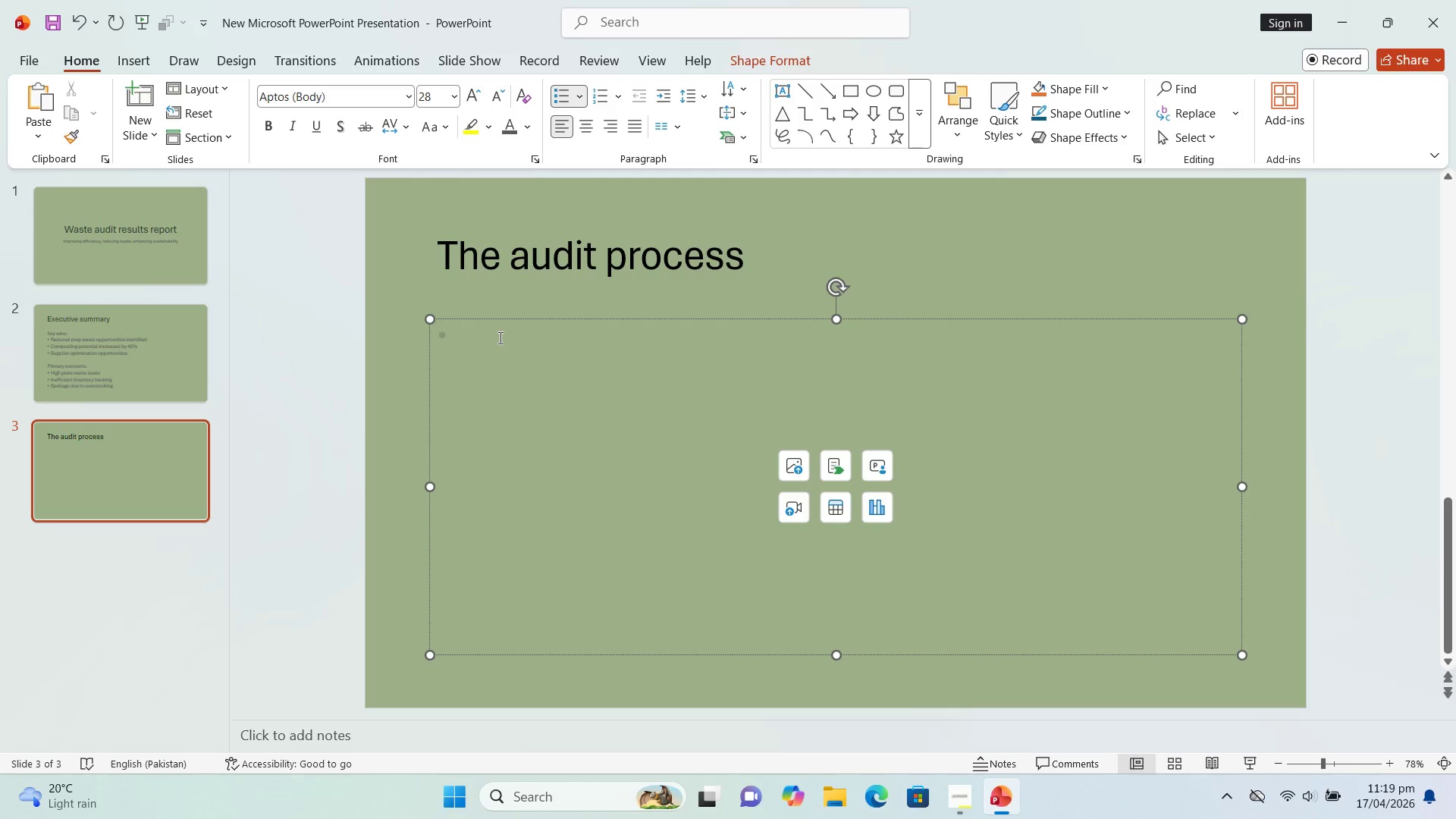 
left_click([499, 337])
 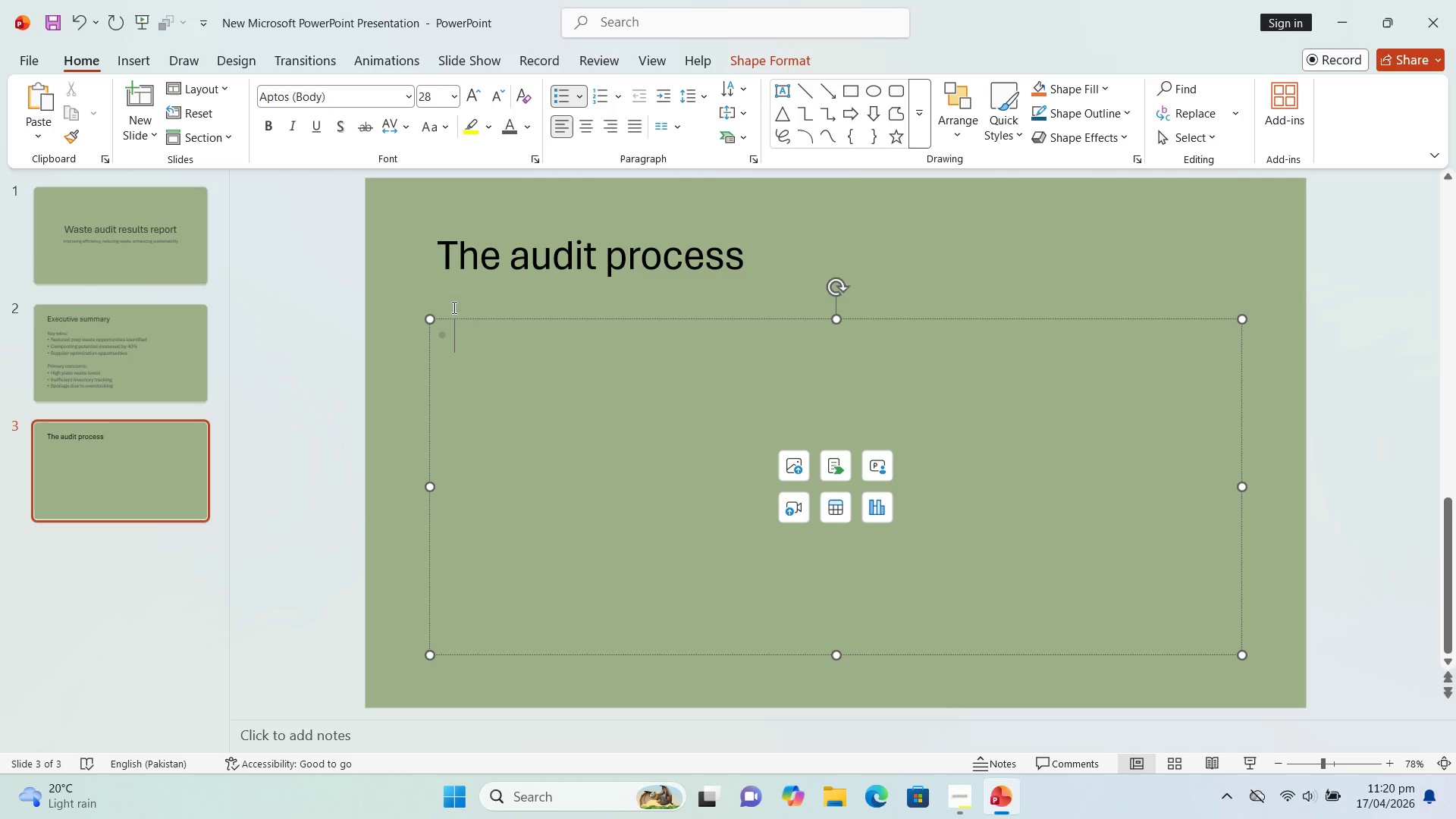 
left_click([496, 256])
 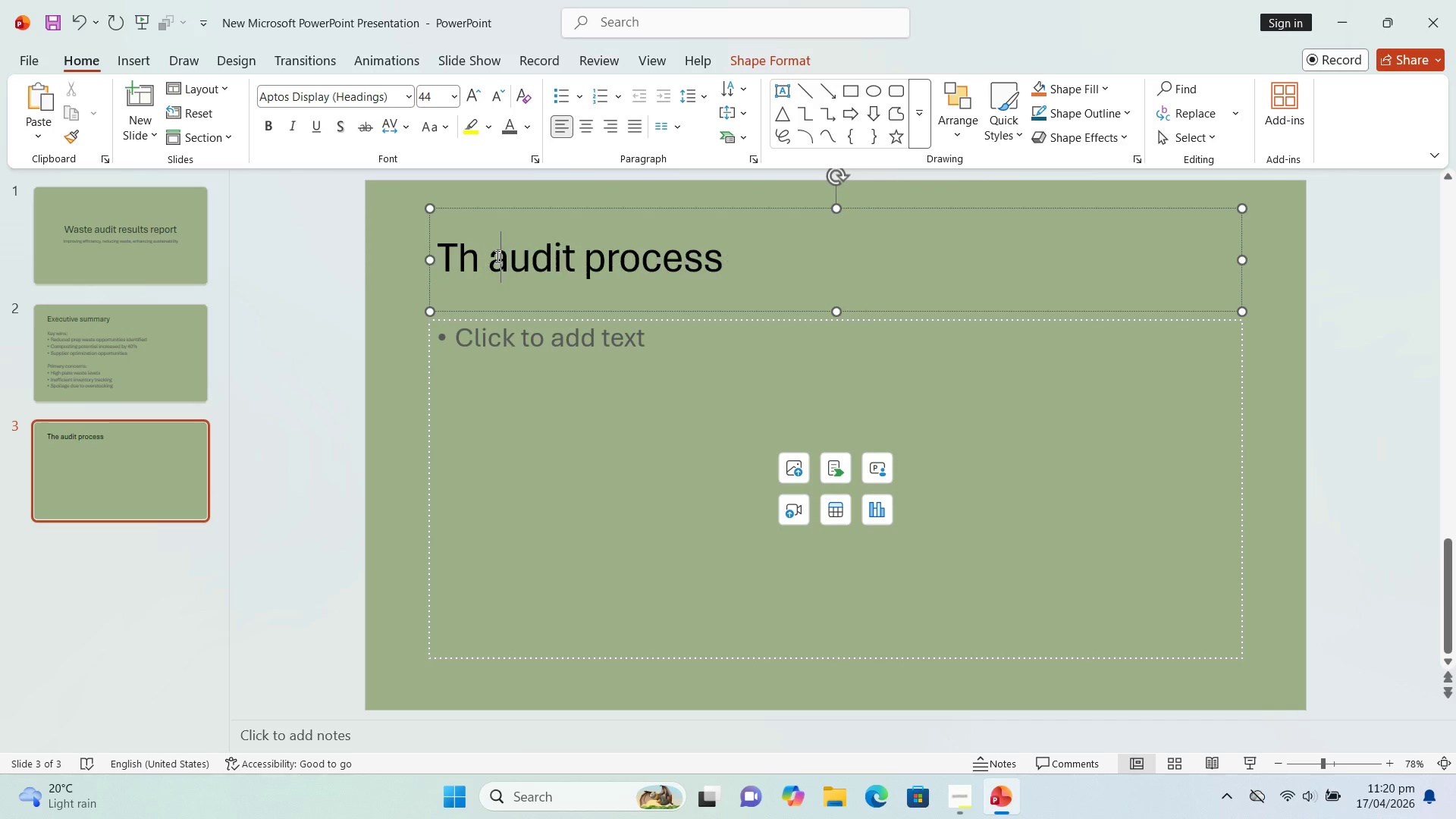 
key(Backspace)
key(Backspace)
key(Backspace)
type(or )
key(Backspace)
 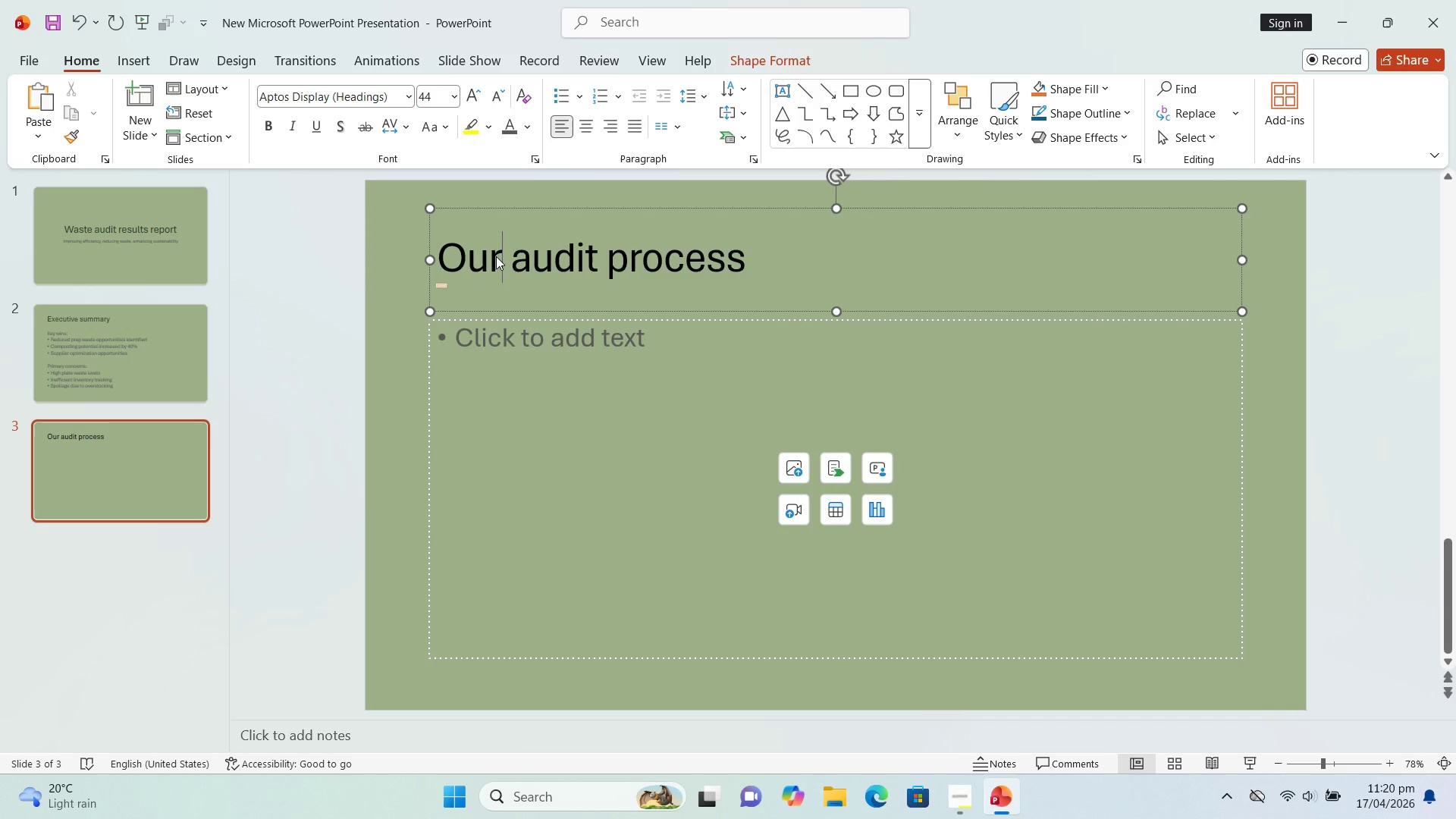 
left_click([513, 337])
 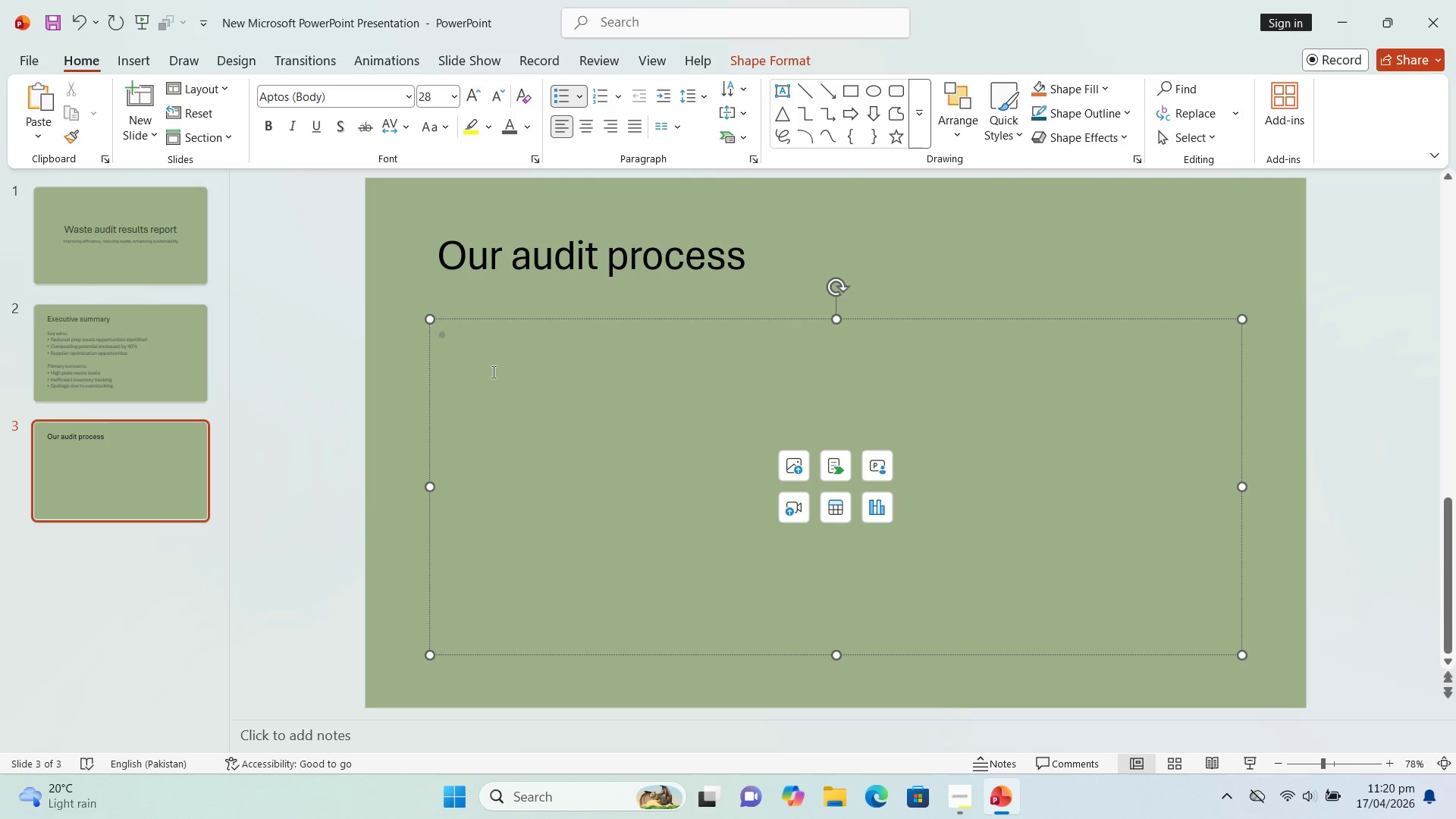 
left_click([477, 339])
 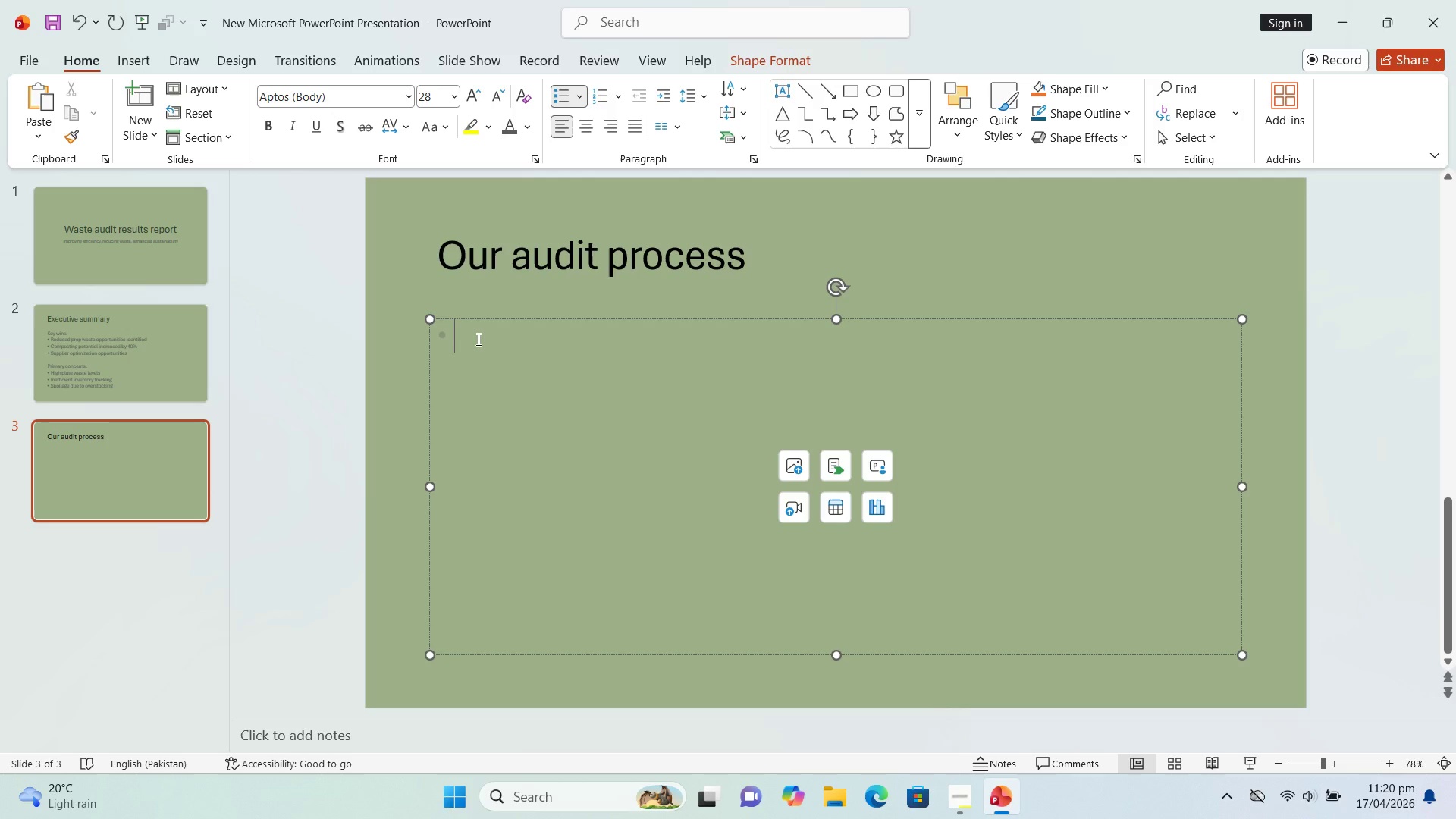 
wait(13.17)
 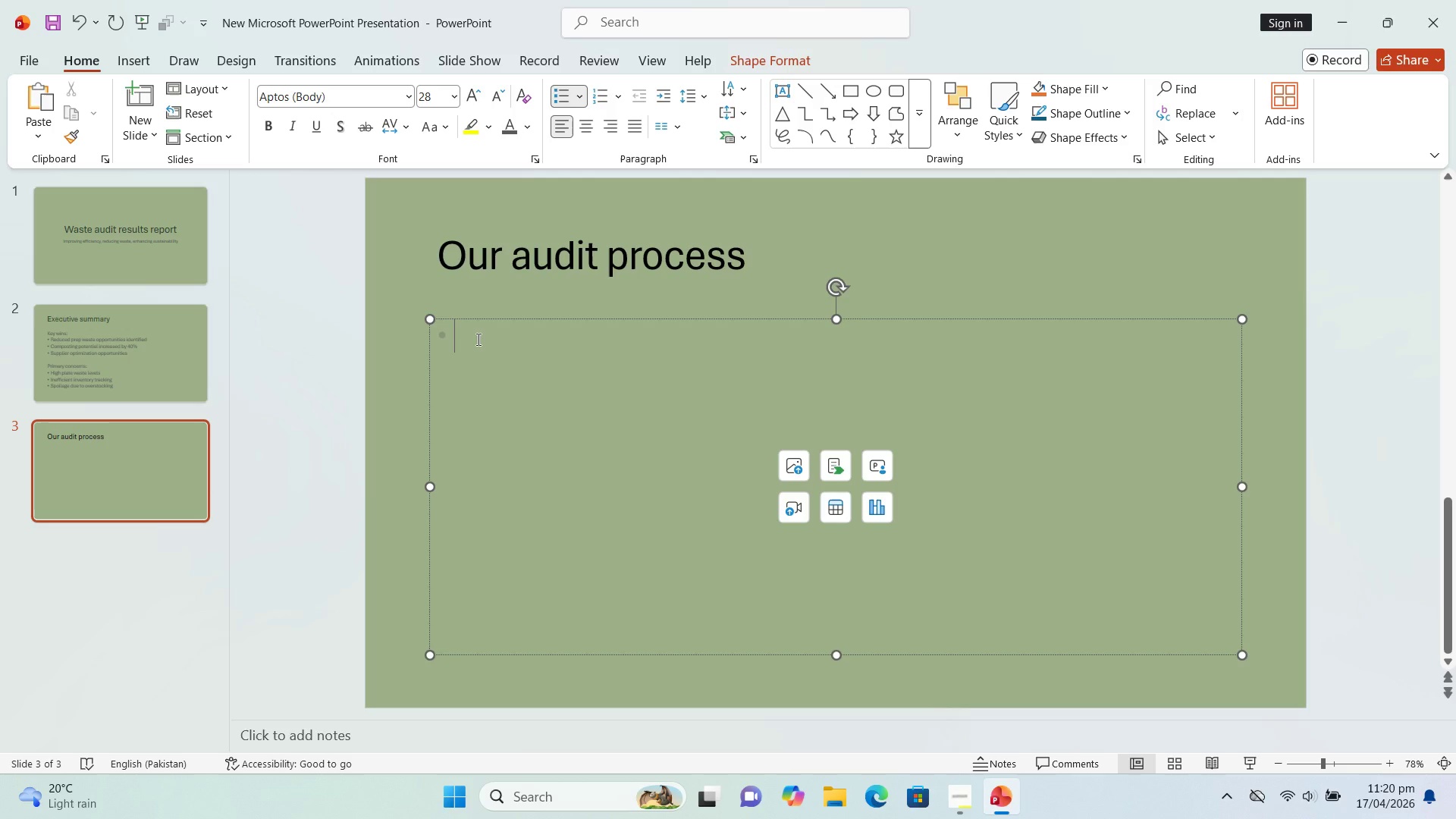 
type(waste collection & measrements)
key(Backspace)
 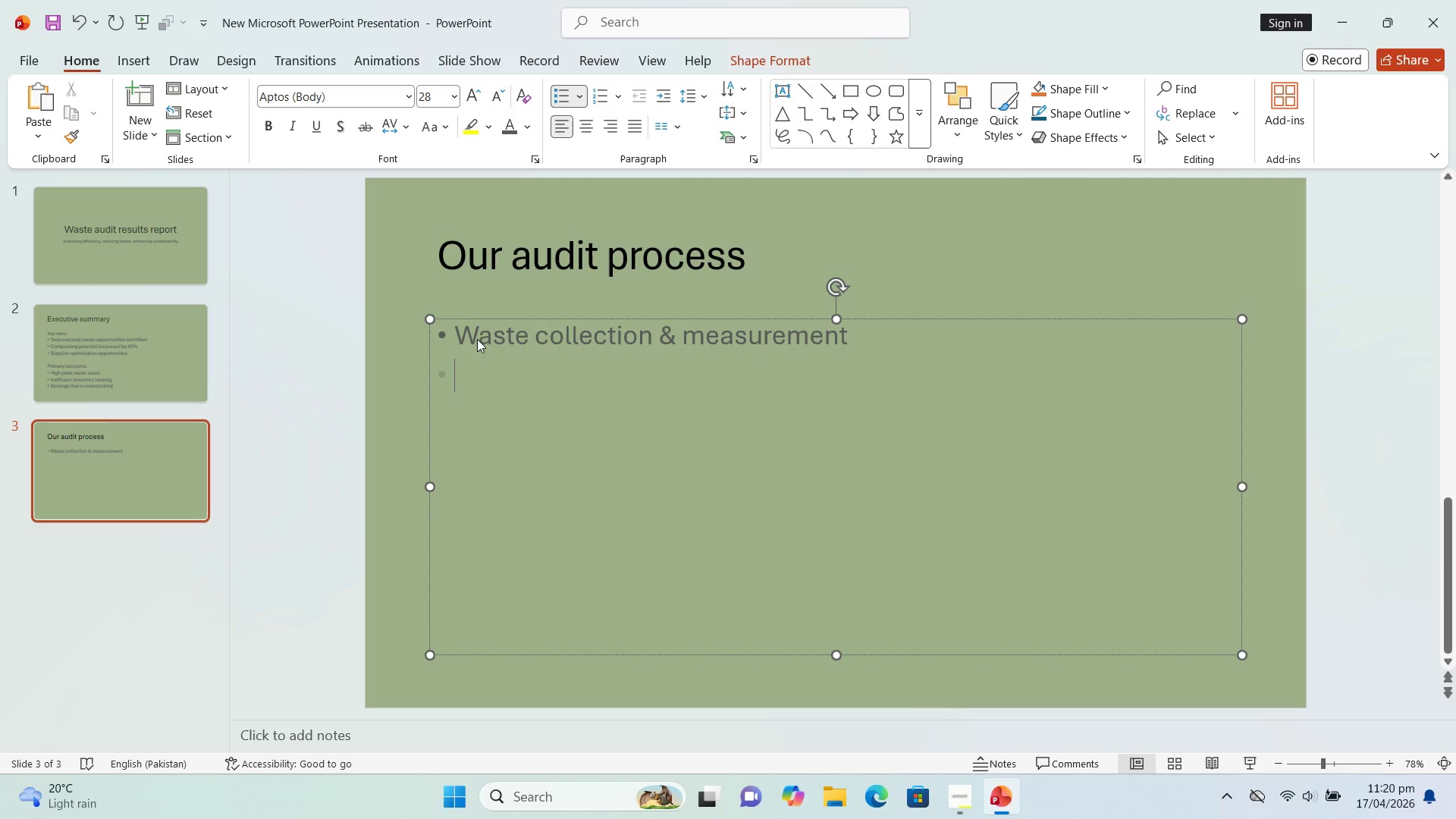 
 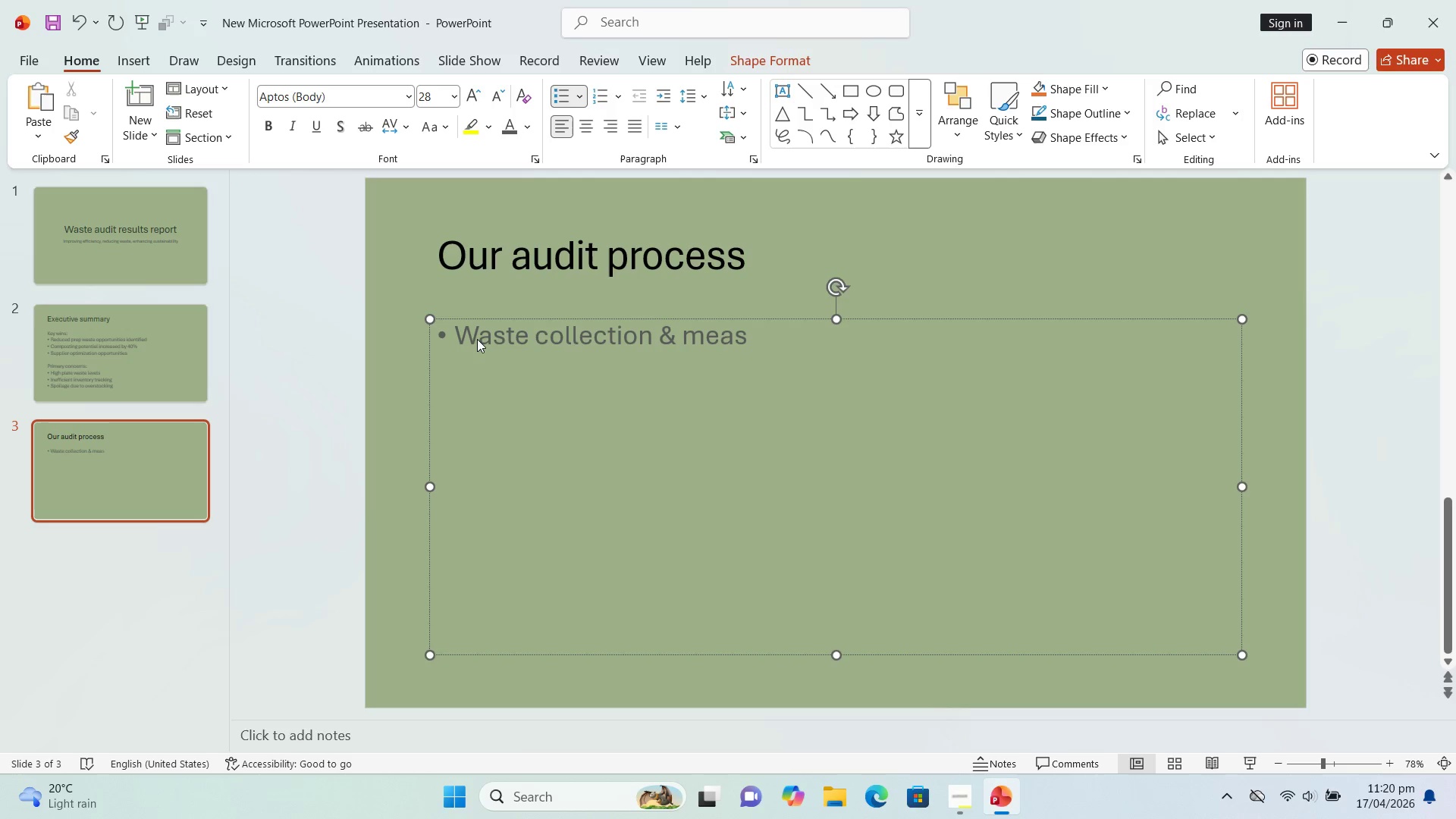 
key(Enter)
 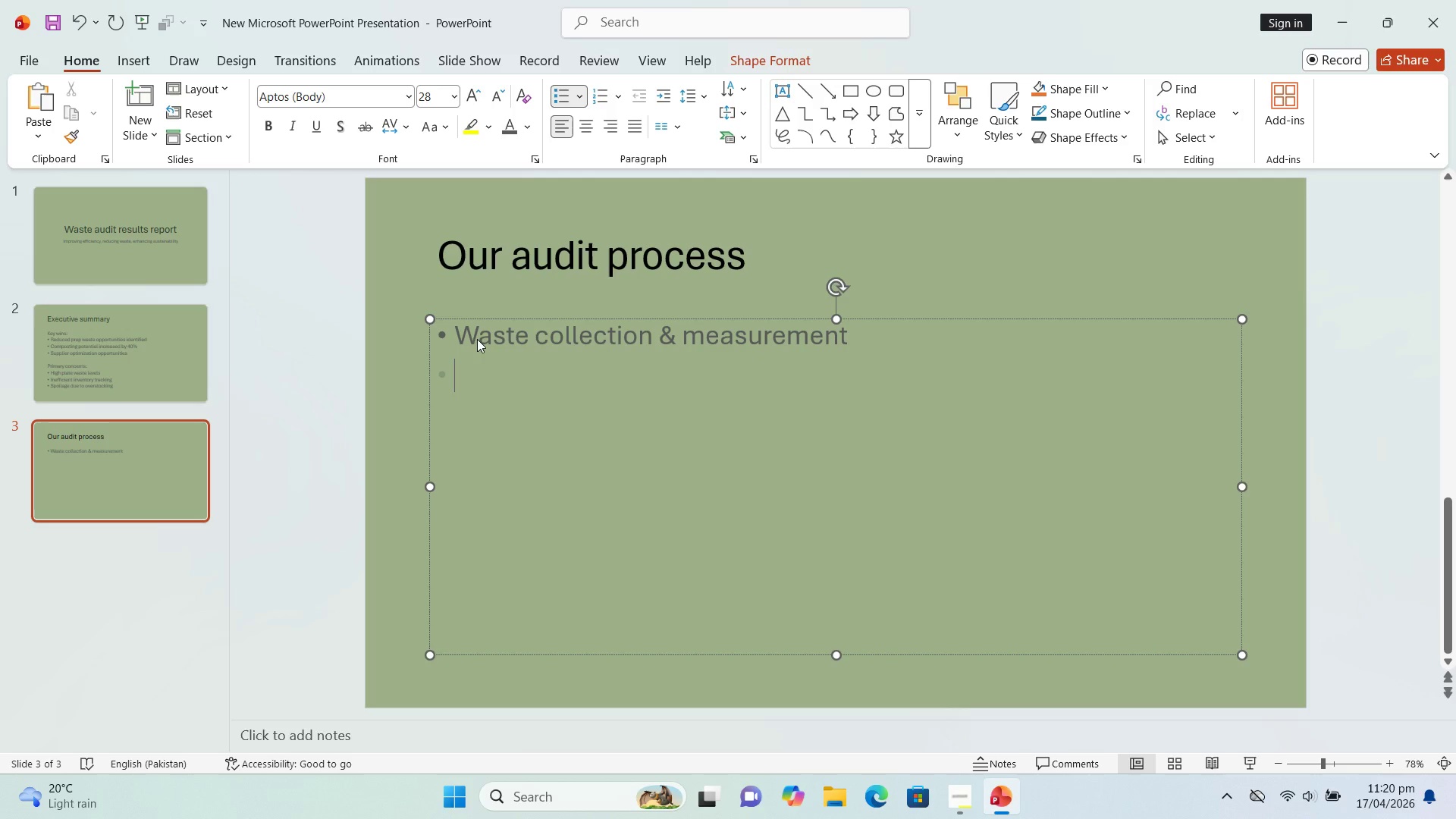 
type(data cst)
key(Backspace)
key(Backspace)
type(ategorization & analysis)
 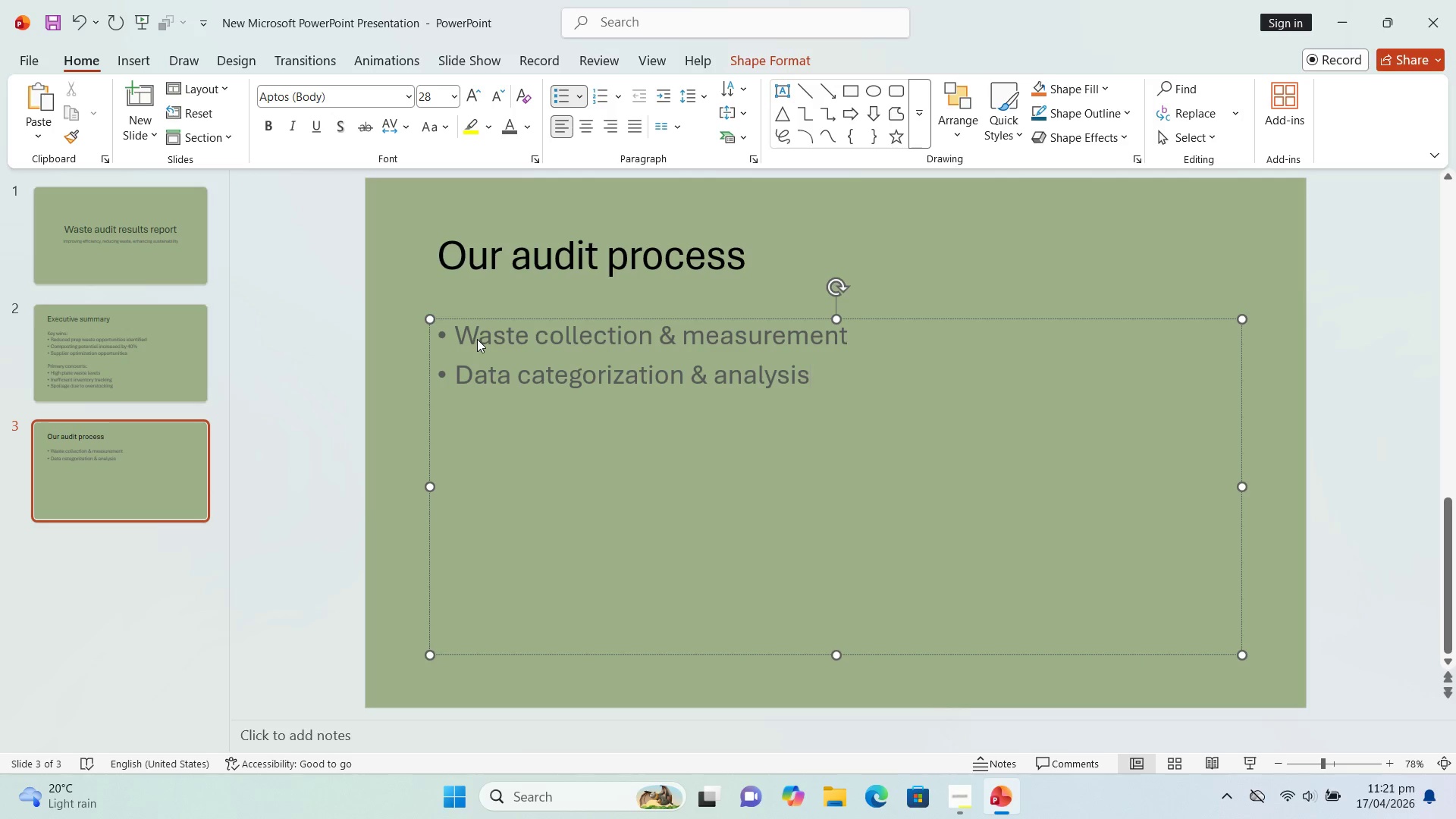 
key(Enter)
 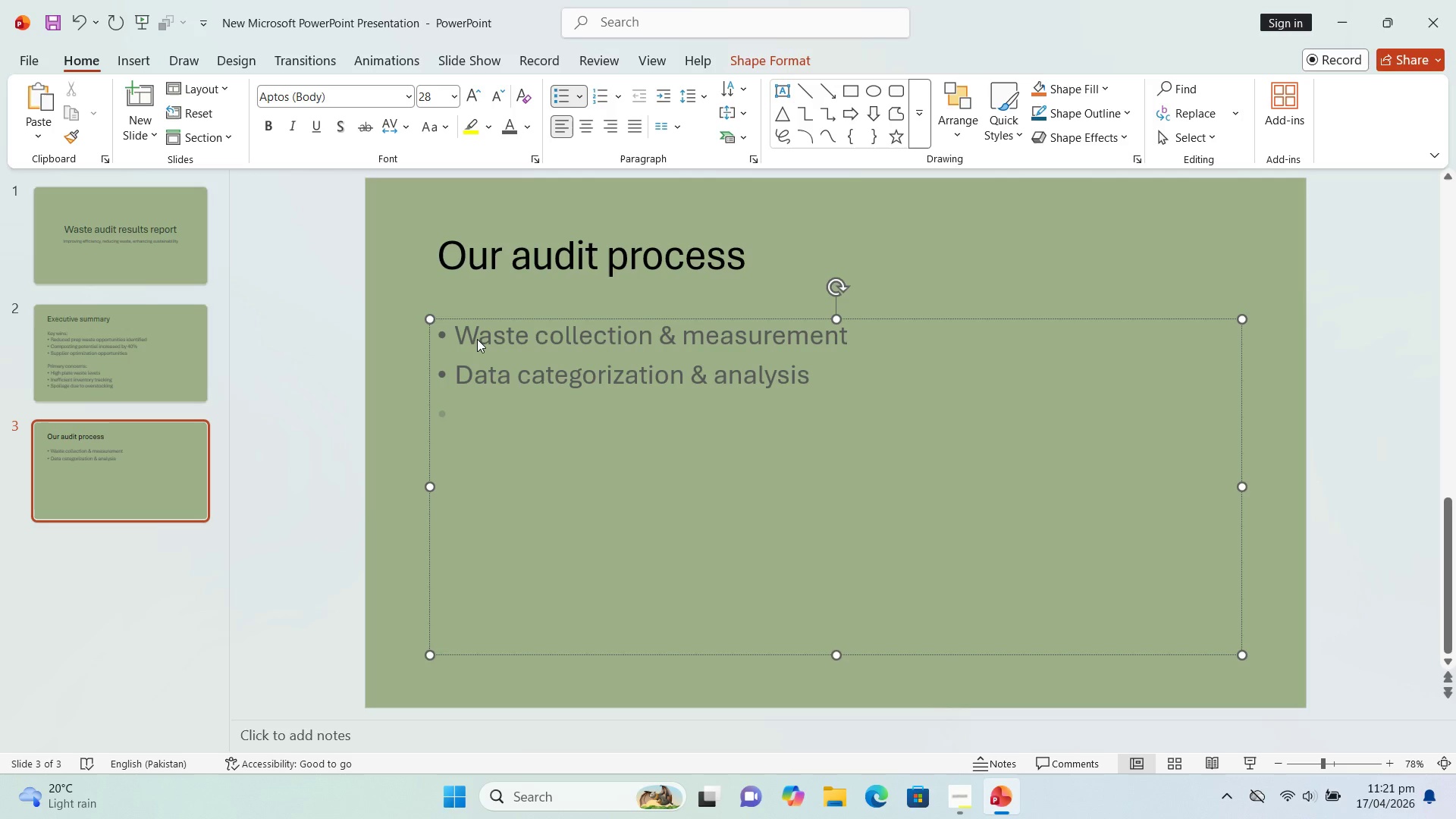 
type(insights and )
 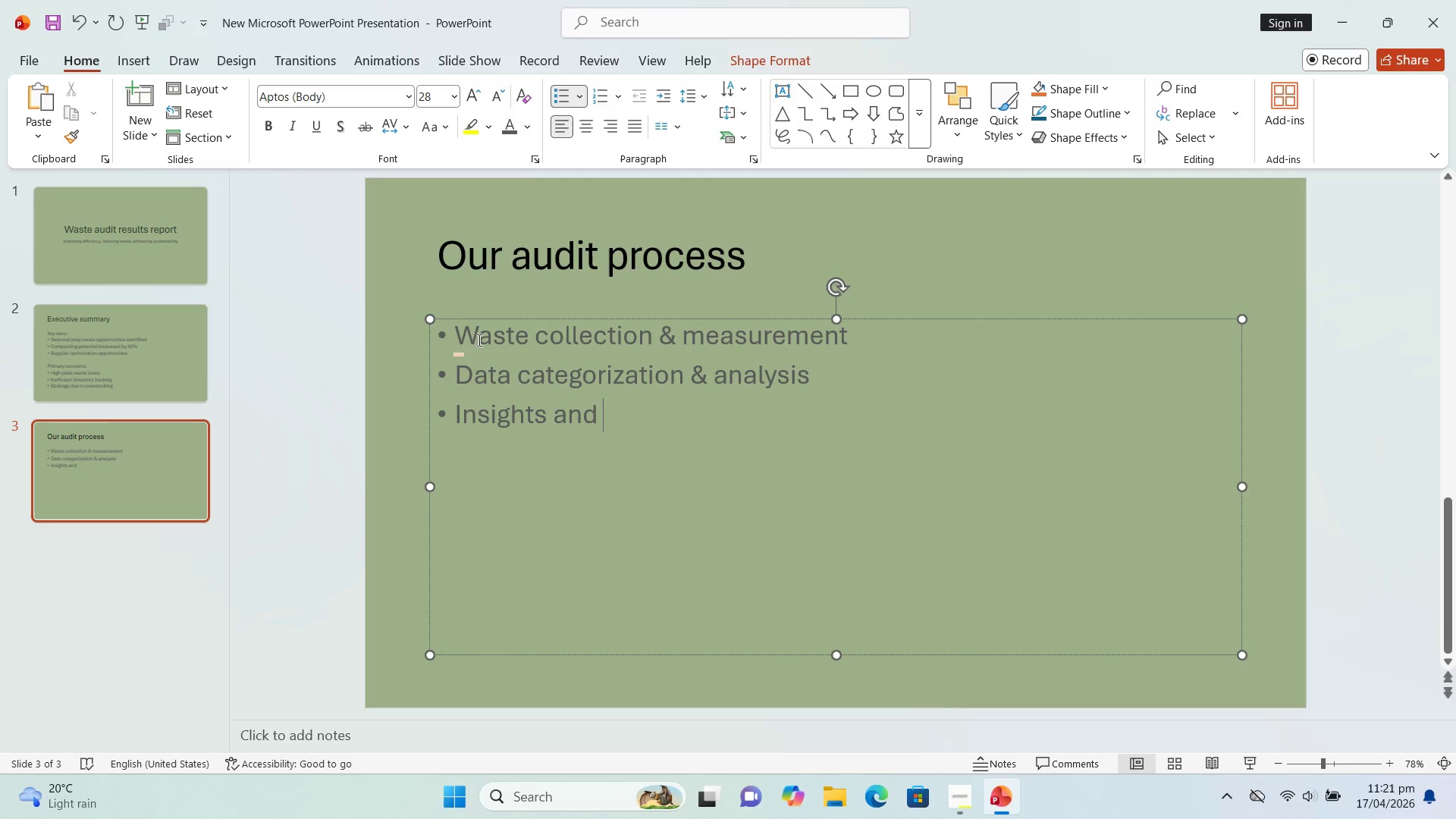 
type(re)
 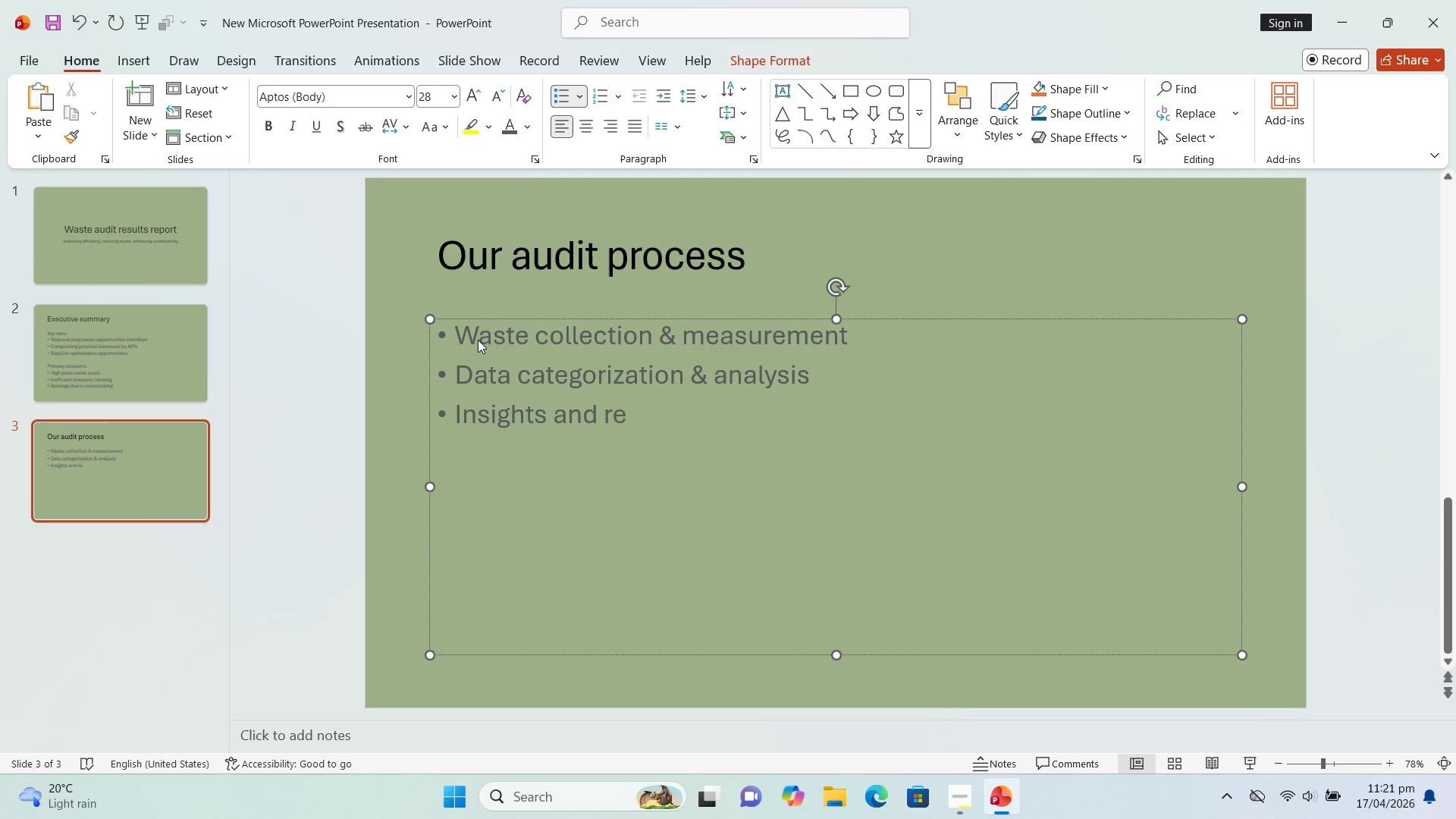 
wait(5.42)
 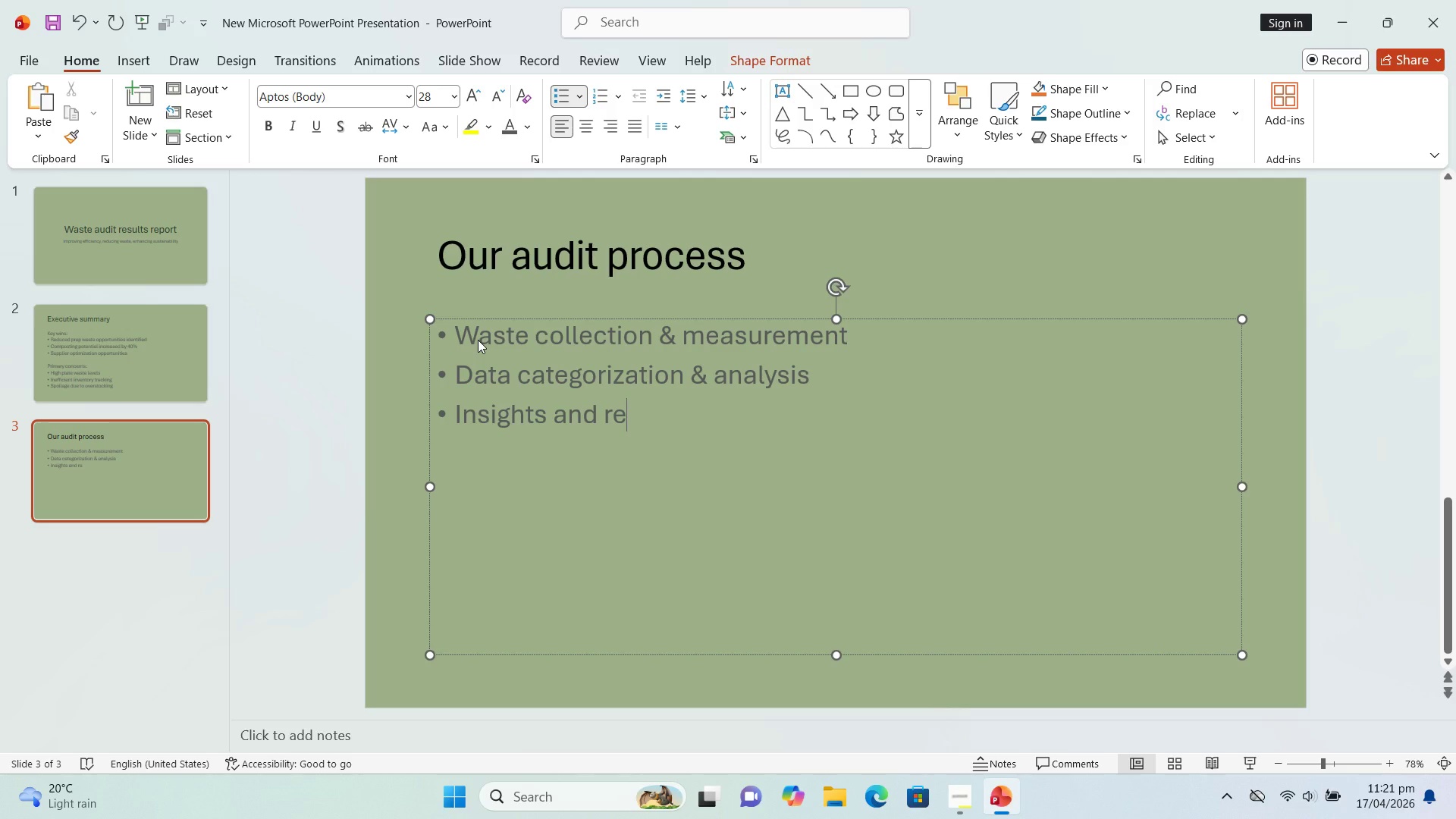 
type(commendations)
 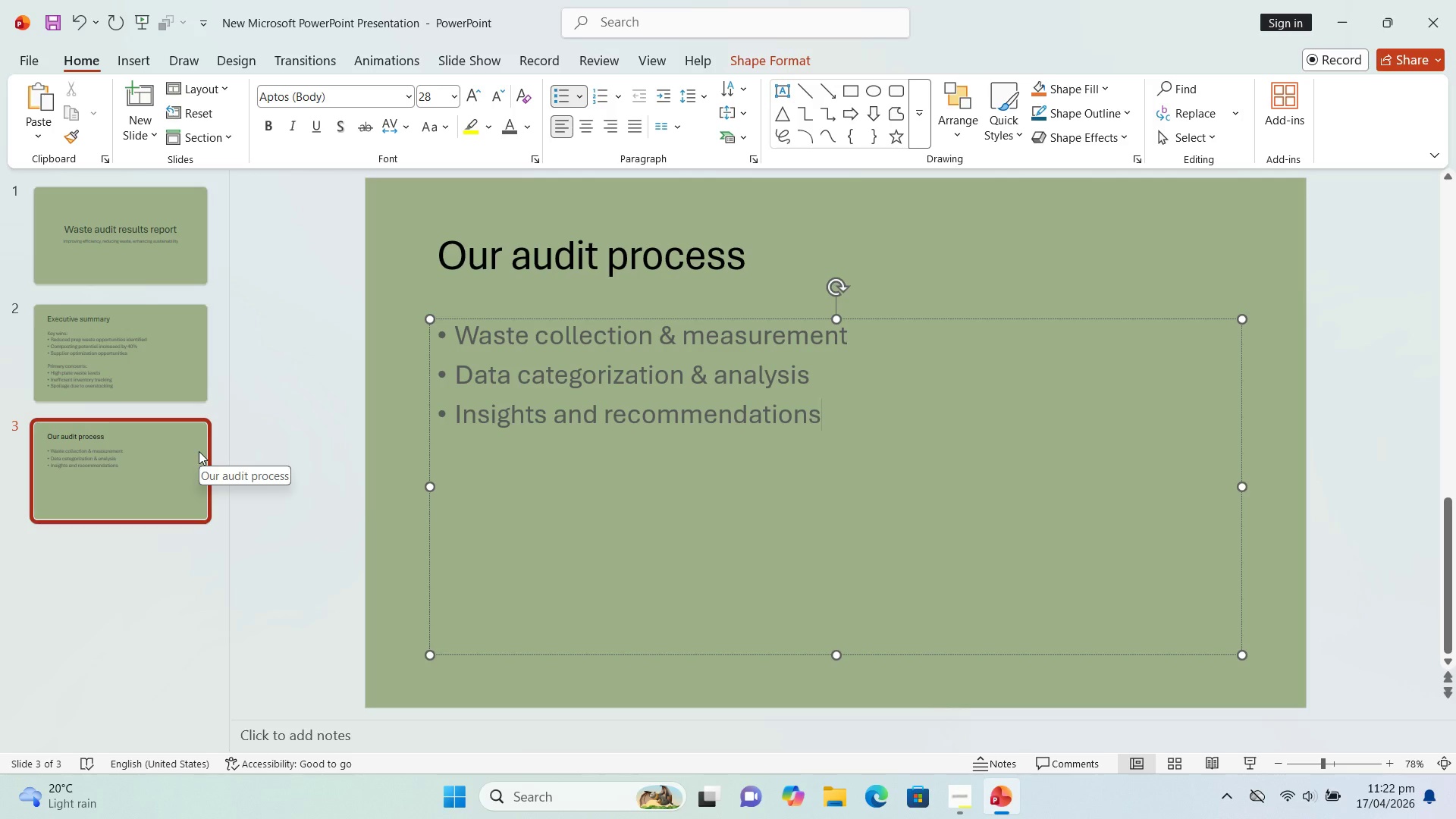 
wait(30.72)
 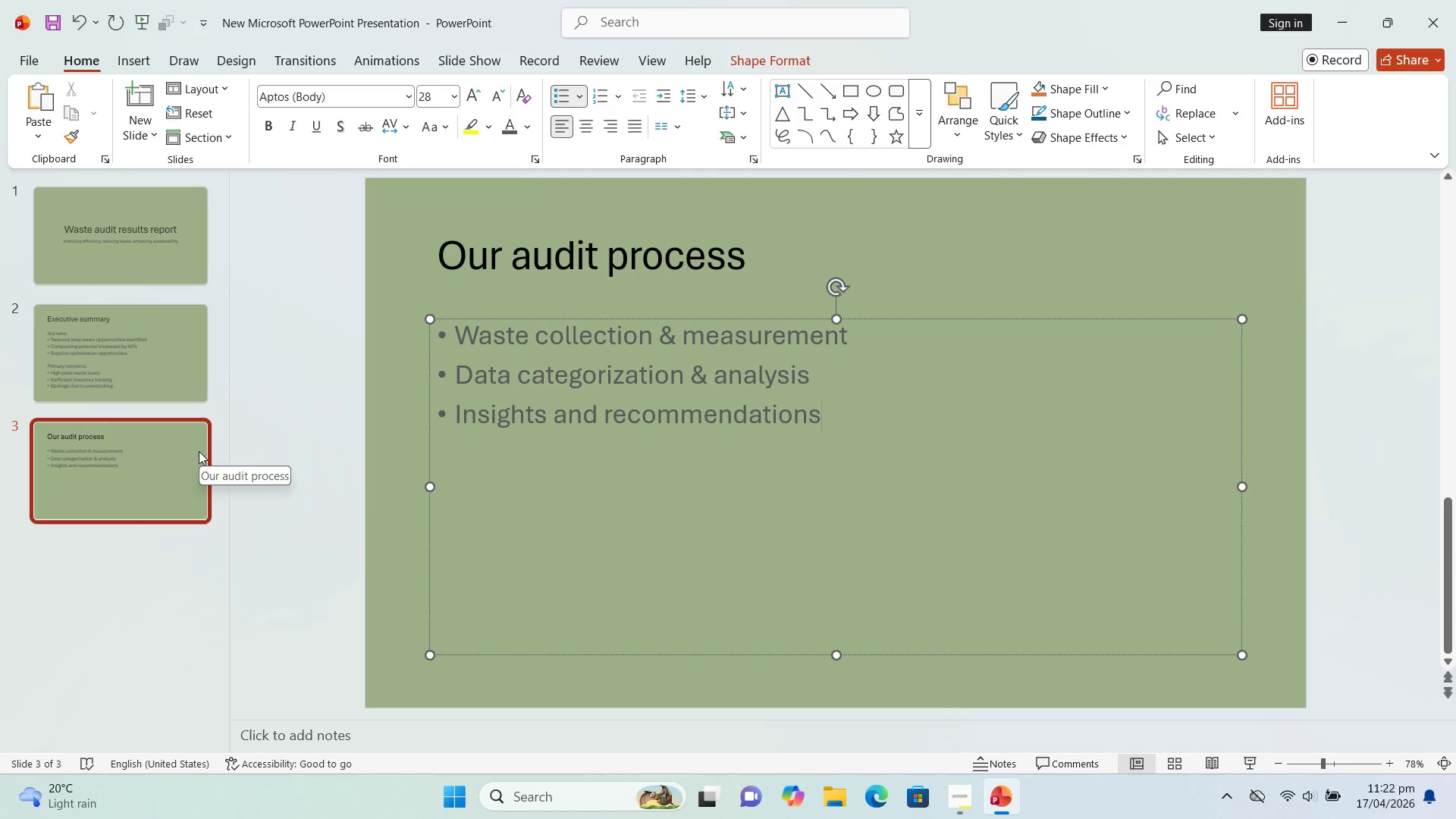 
left_click([145, 478])
 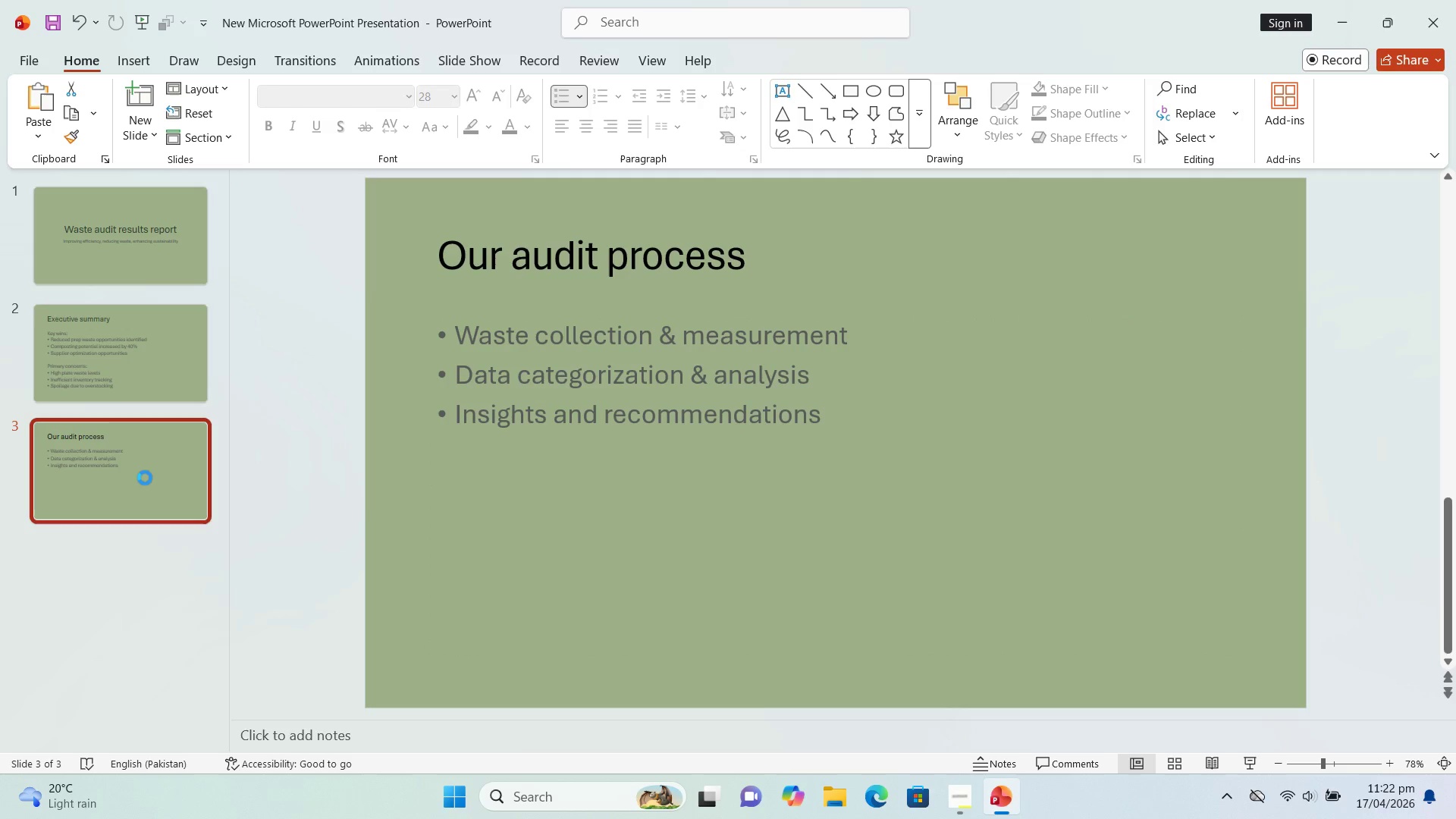 
key(Enter)
 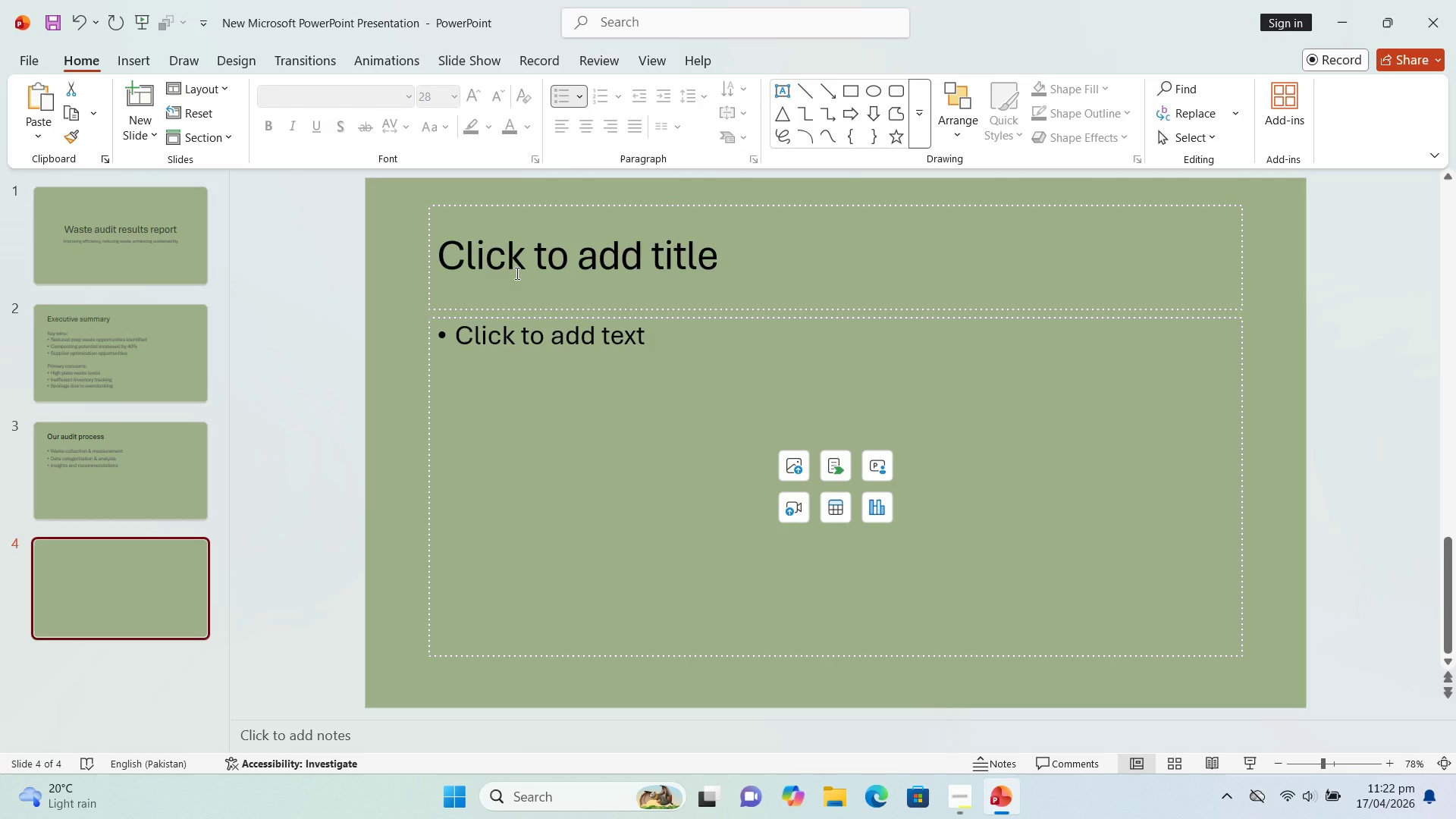 
left_click([516, 273])
 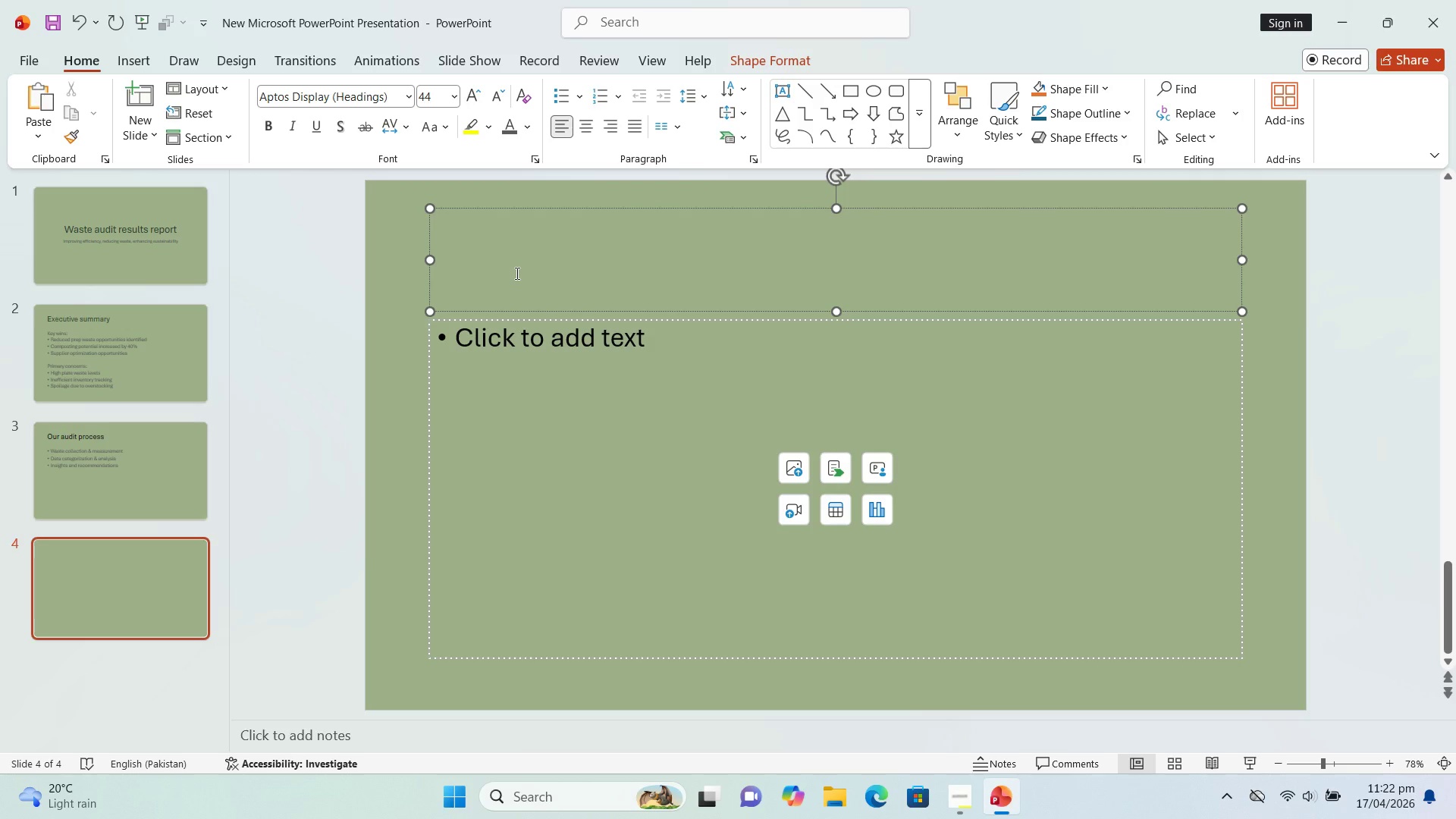 
wait(8.08)
 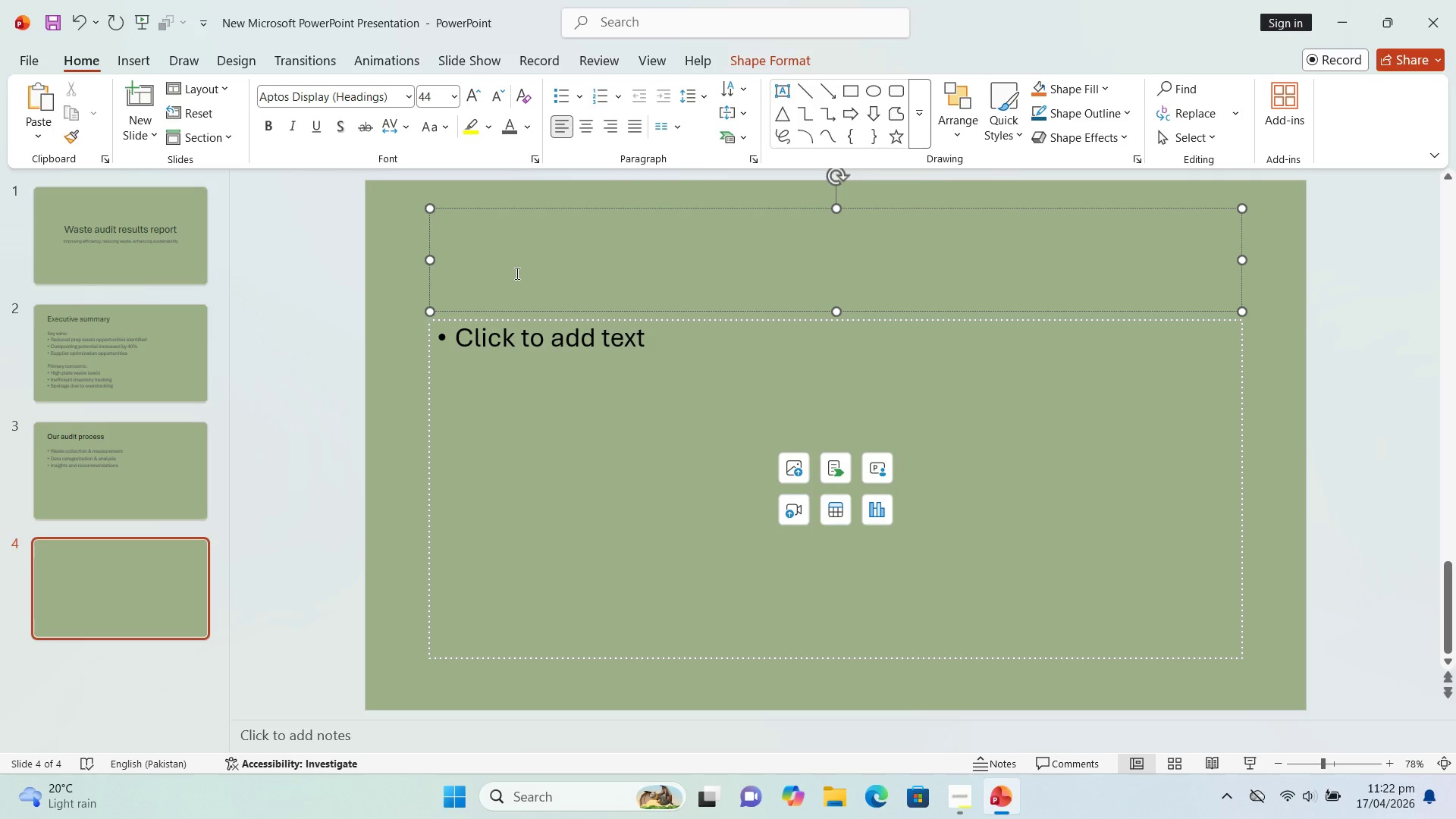 
left_click([133, 346])
 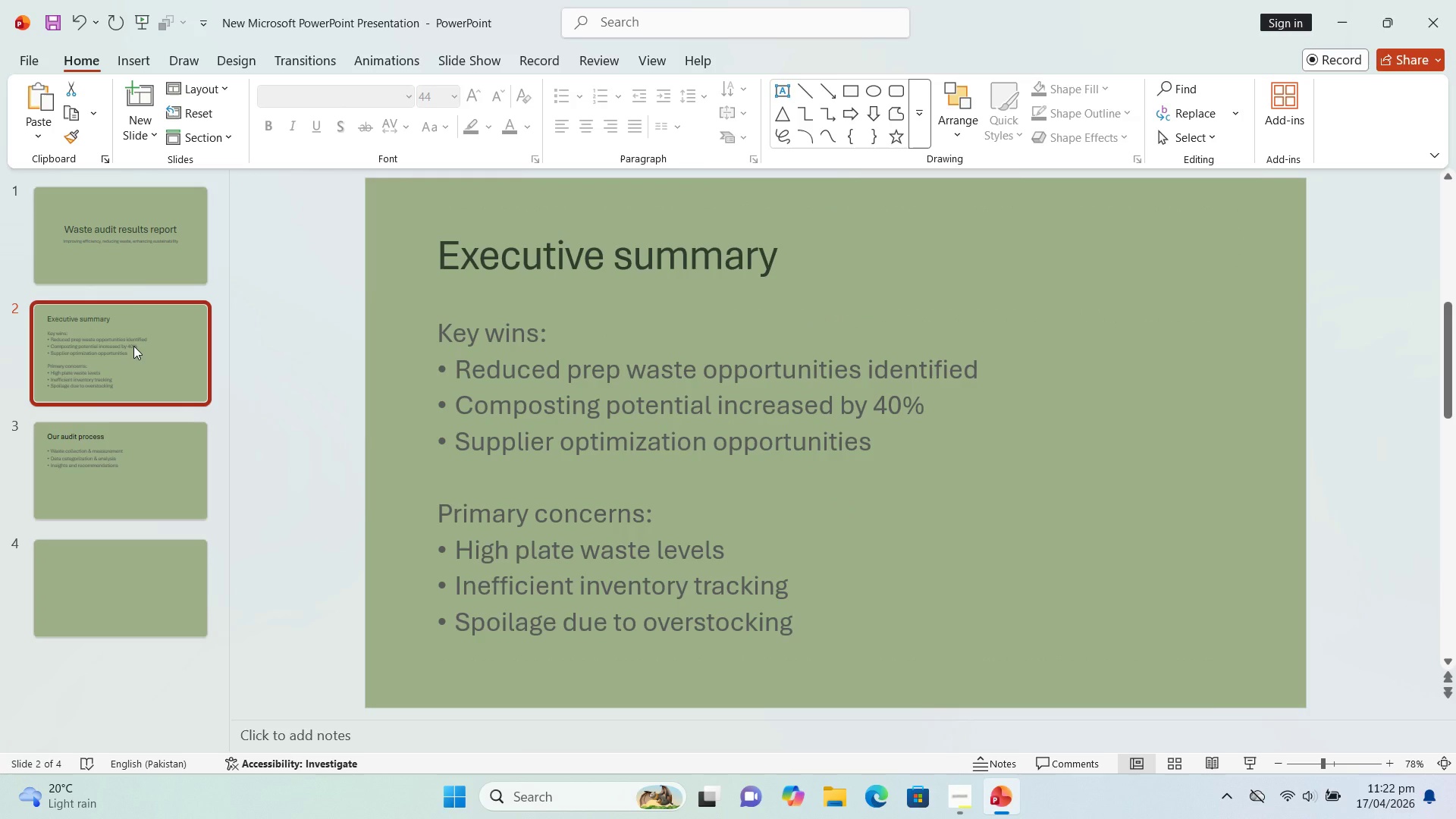 
wait(13.3)
 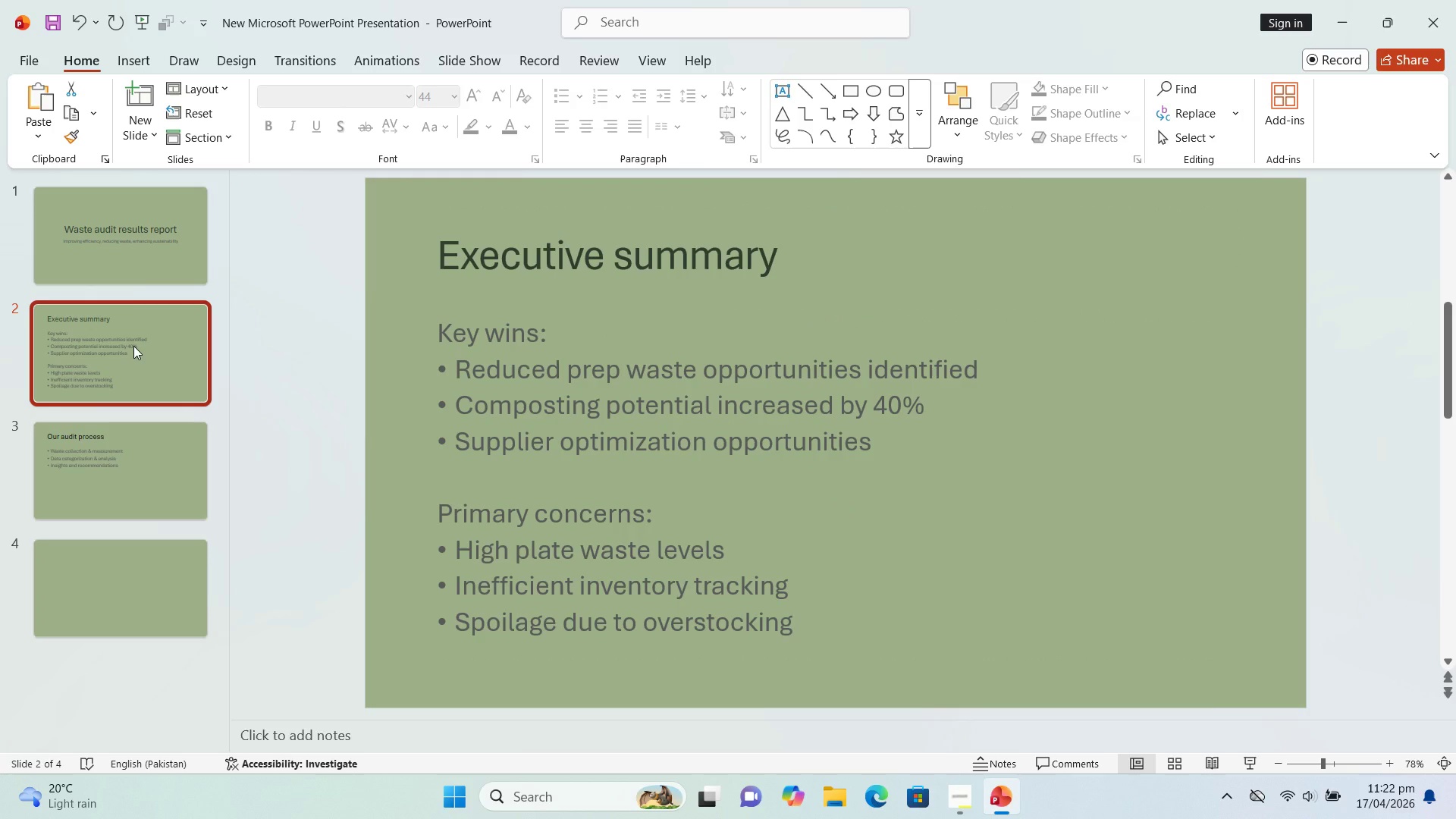 
left_click([130, 572])
 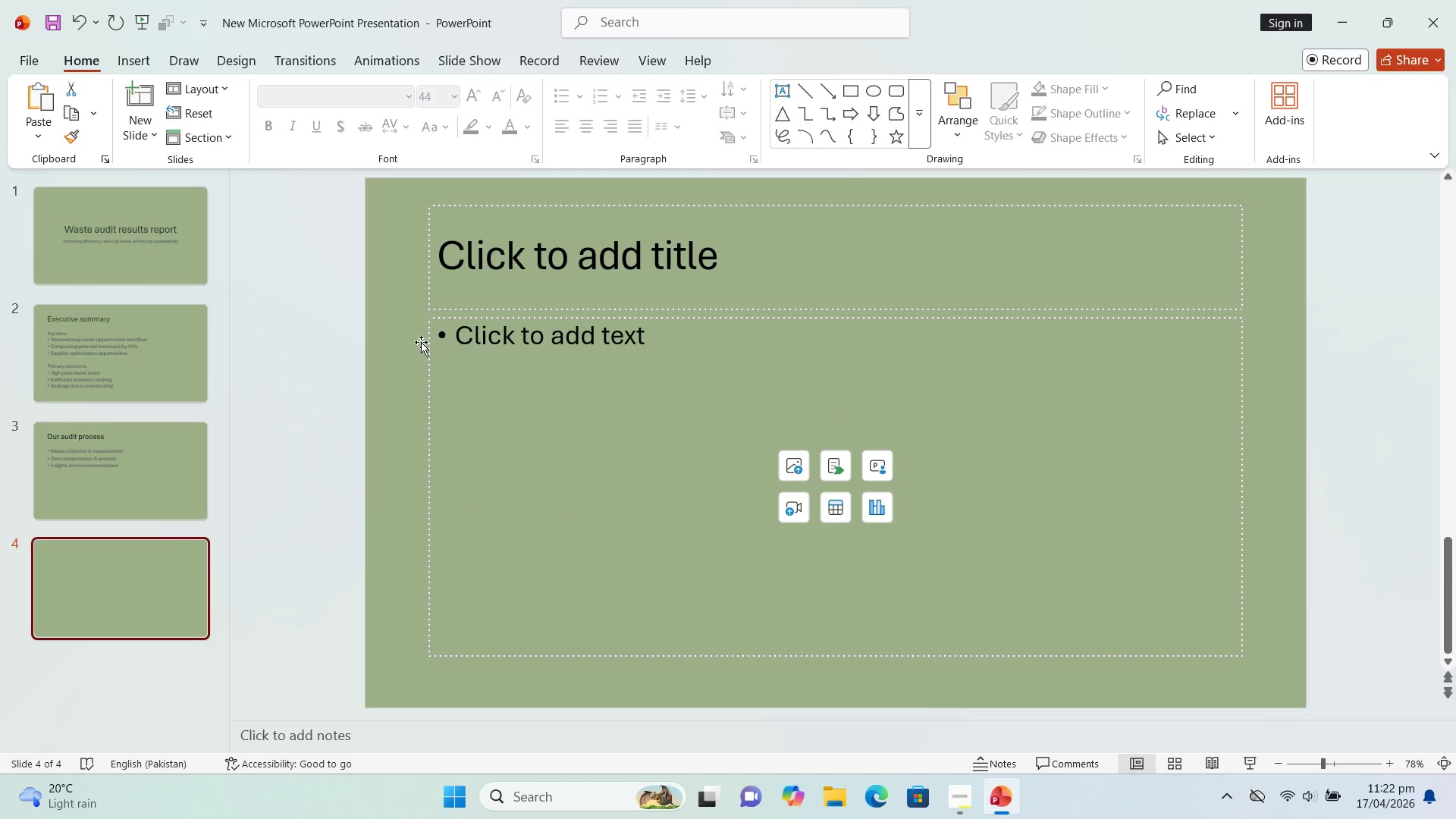 
left_click([620, 246])
 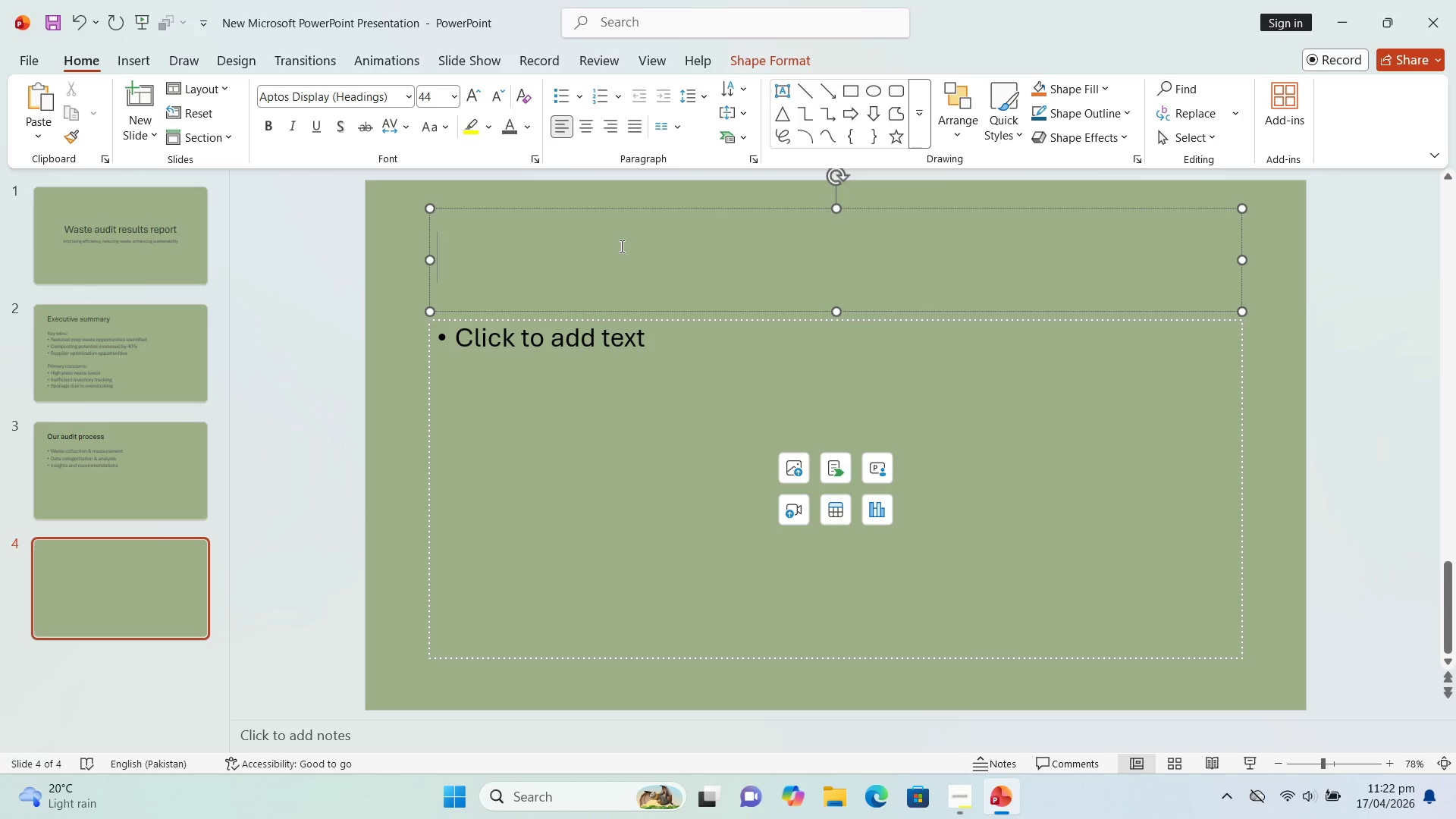 
type(waste cm)
key(Backspace)
type(omposition breakdown)
 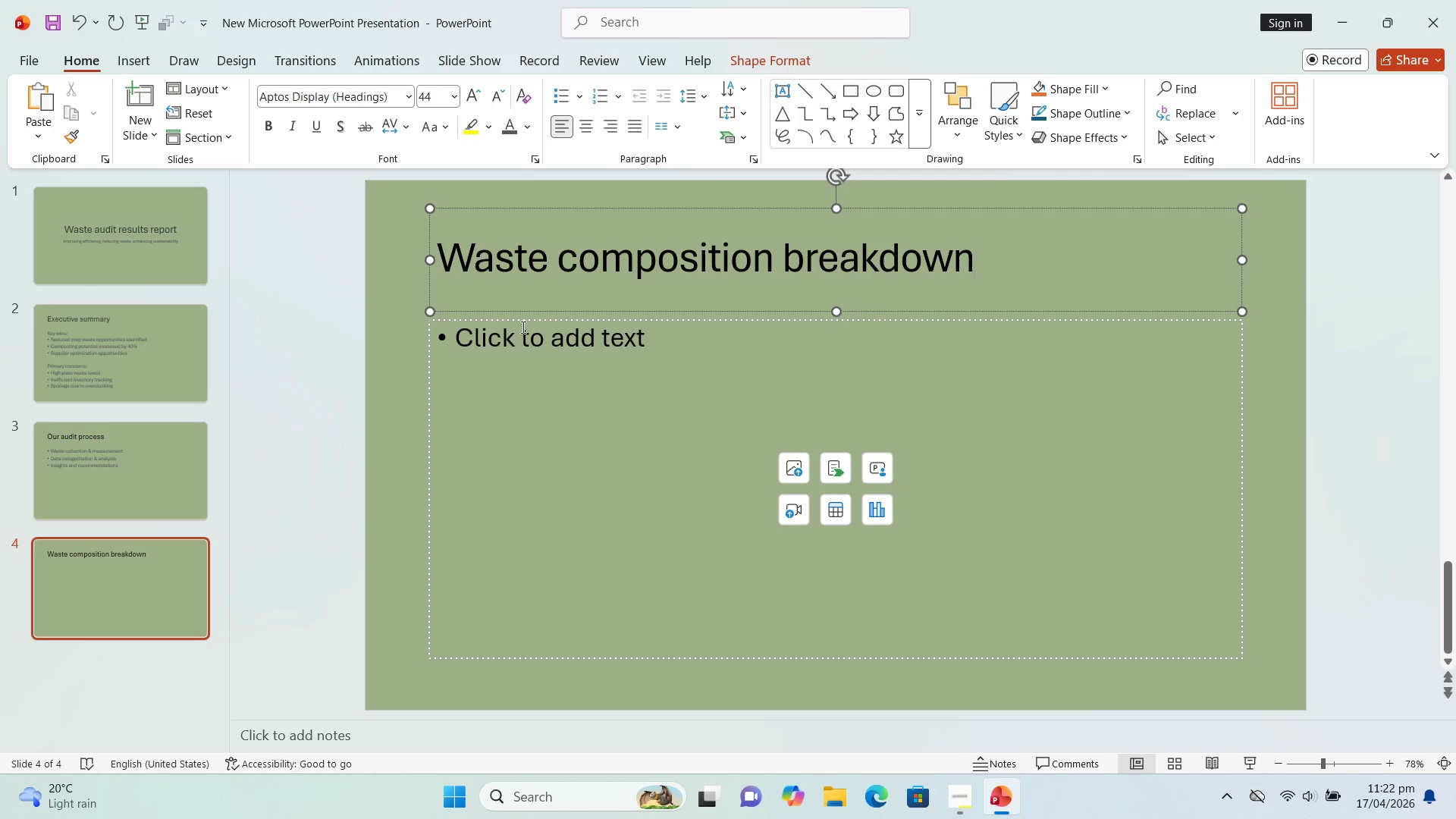 
left_click([532, 344])
 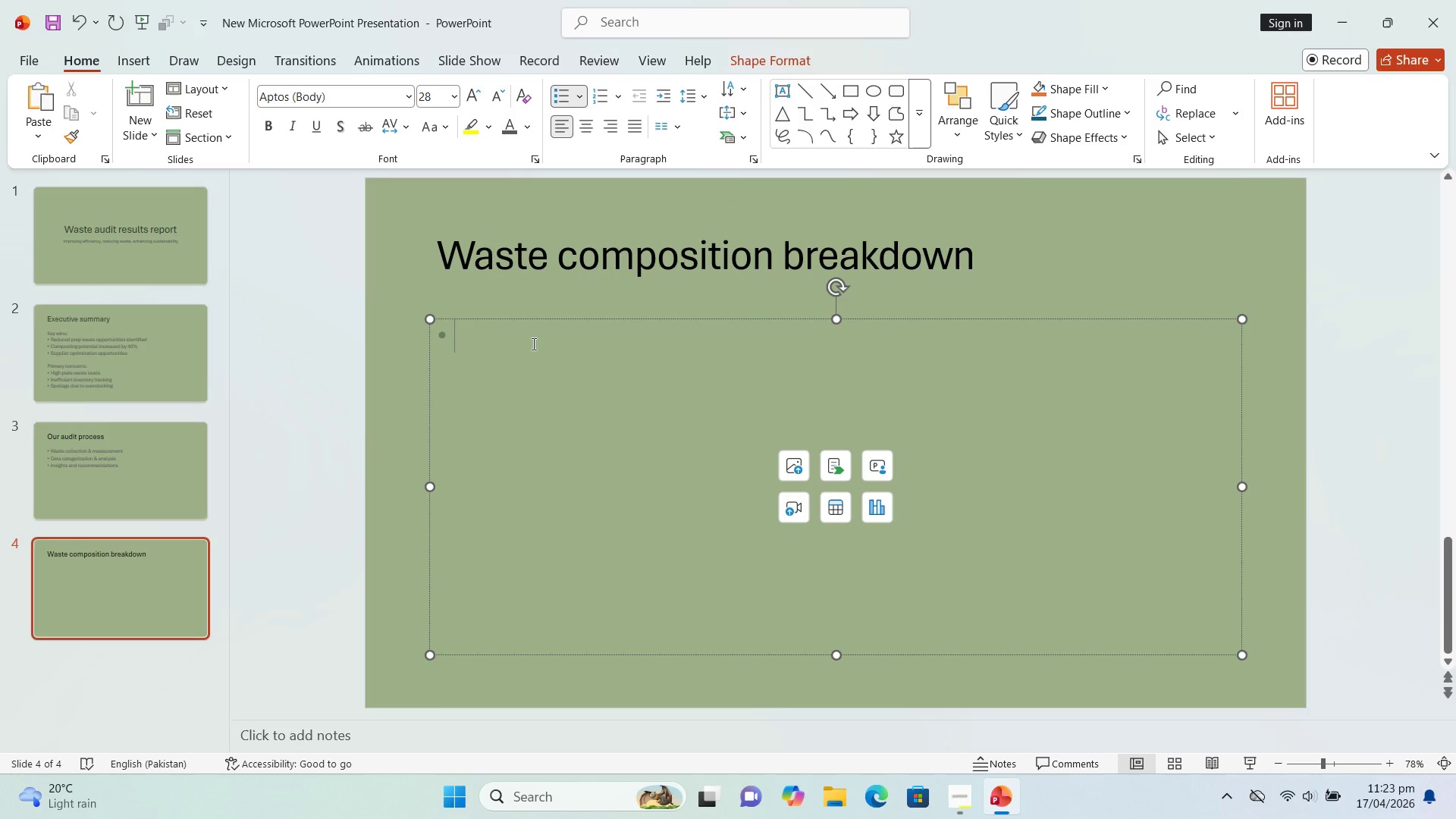 
key(Backspace)
 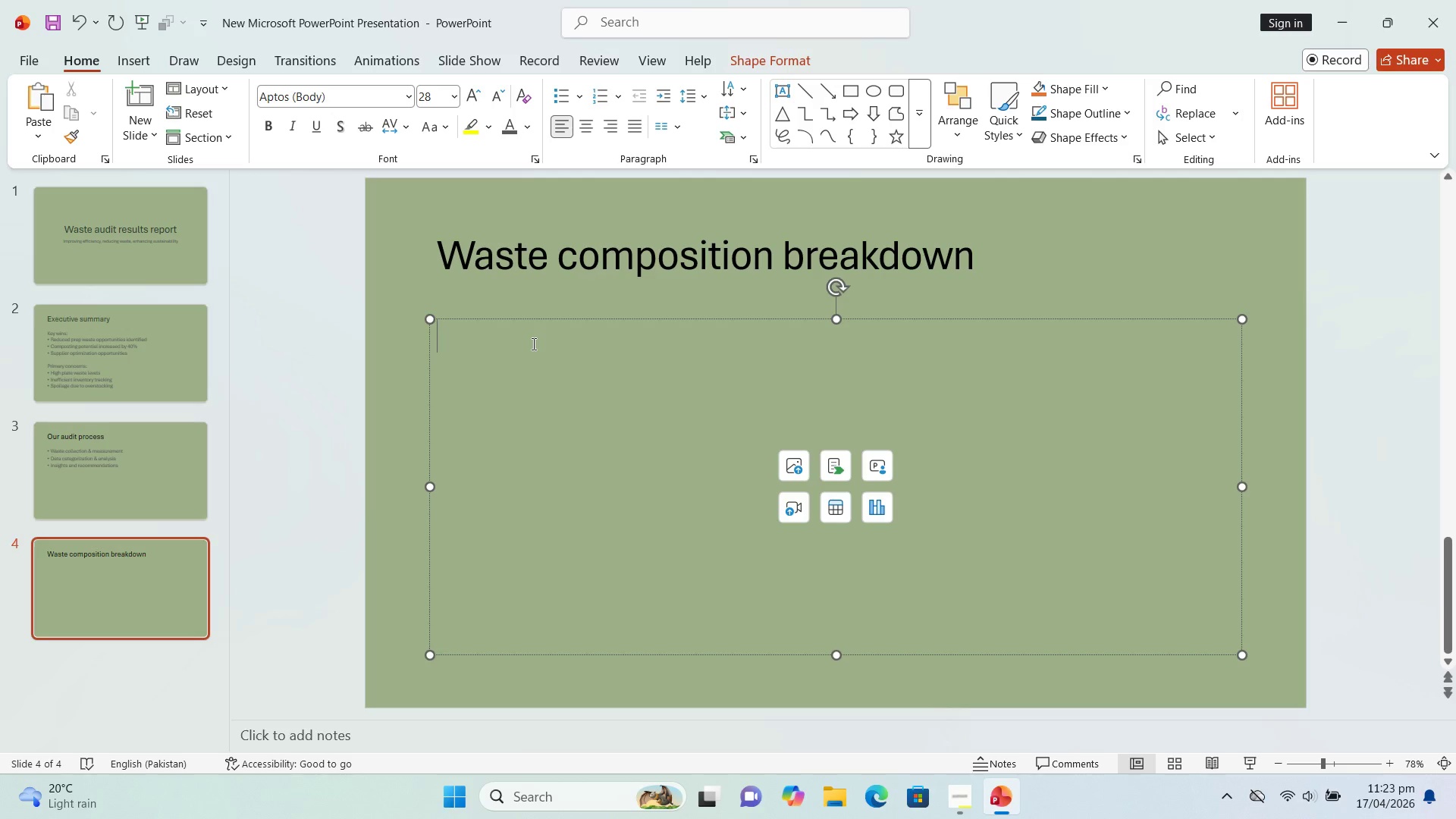 
wait(9.2)
 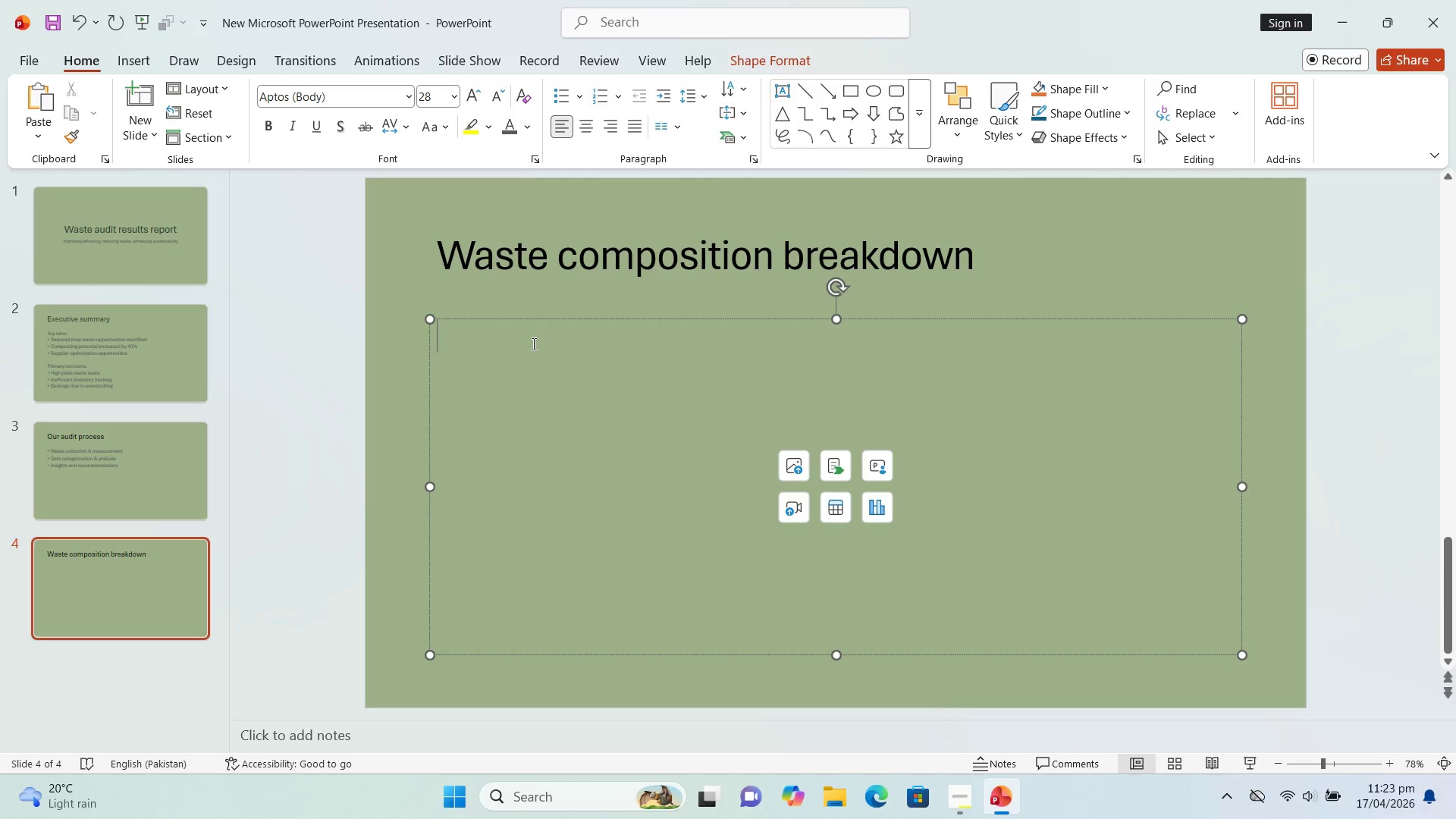 
mouse_move([142, 74])
 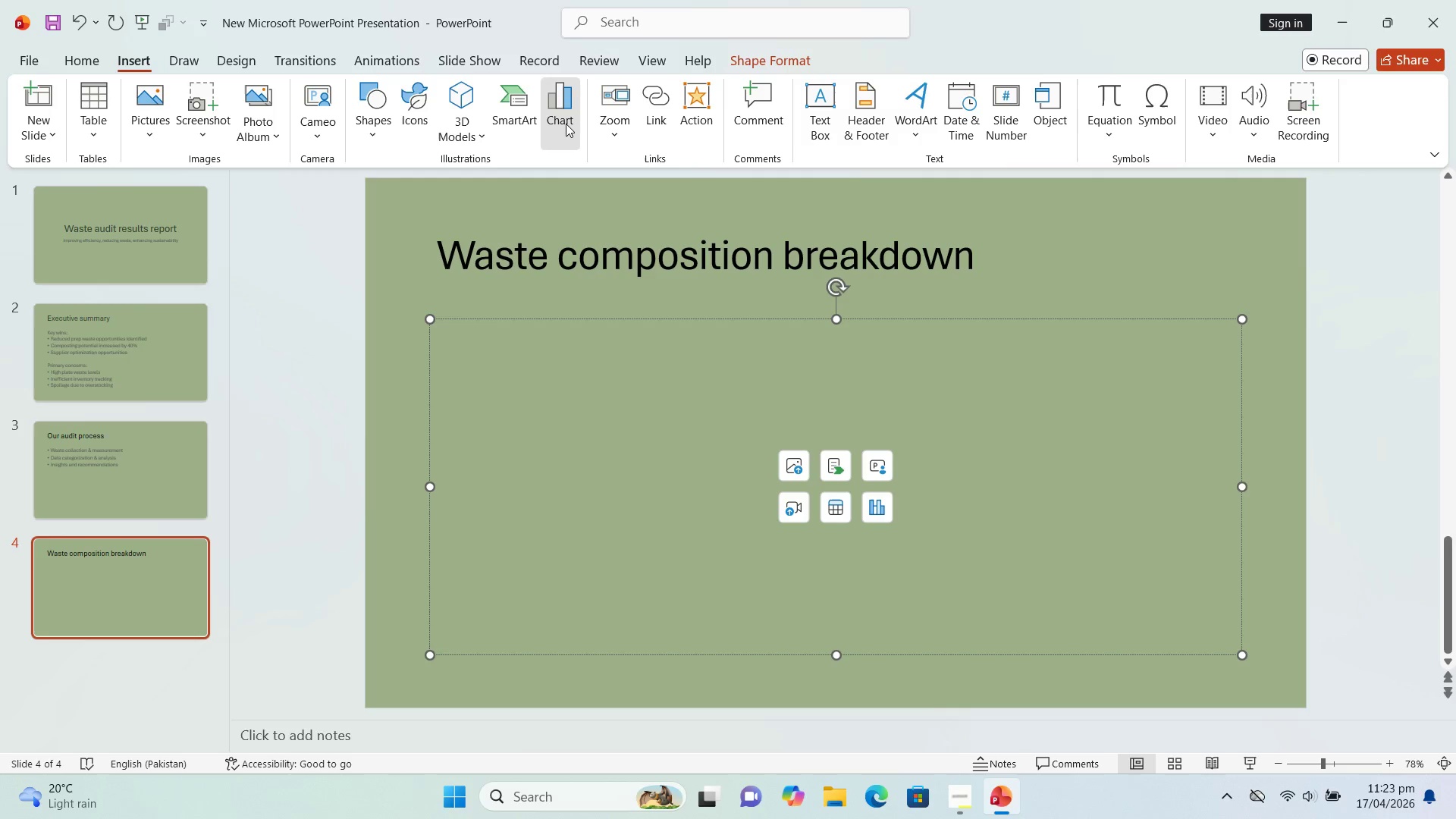 
wait(6.74)
 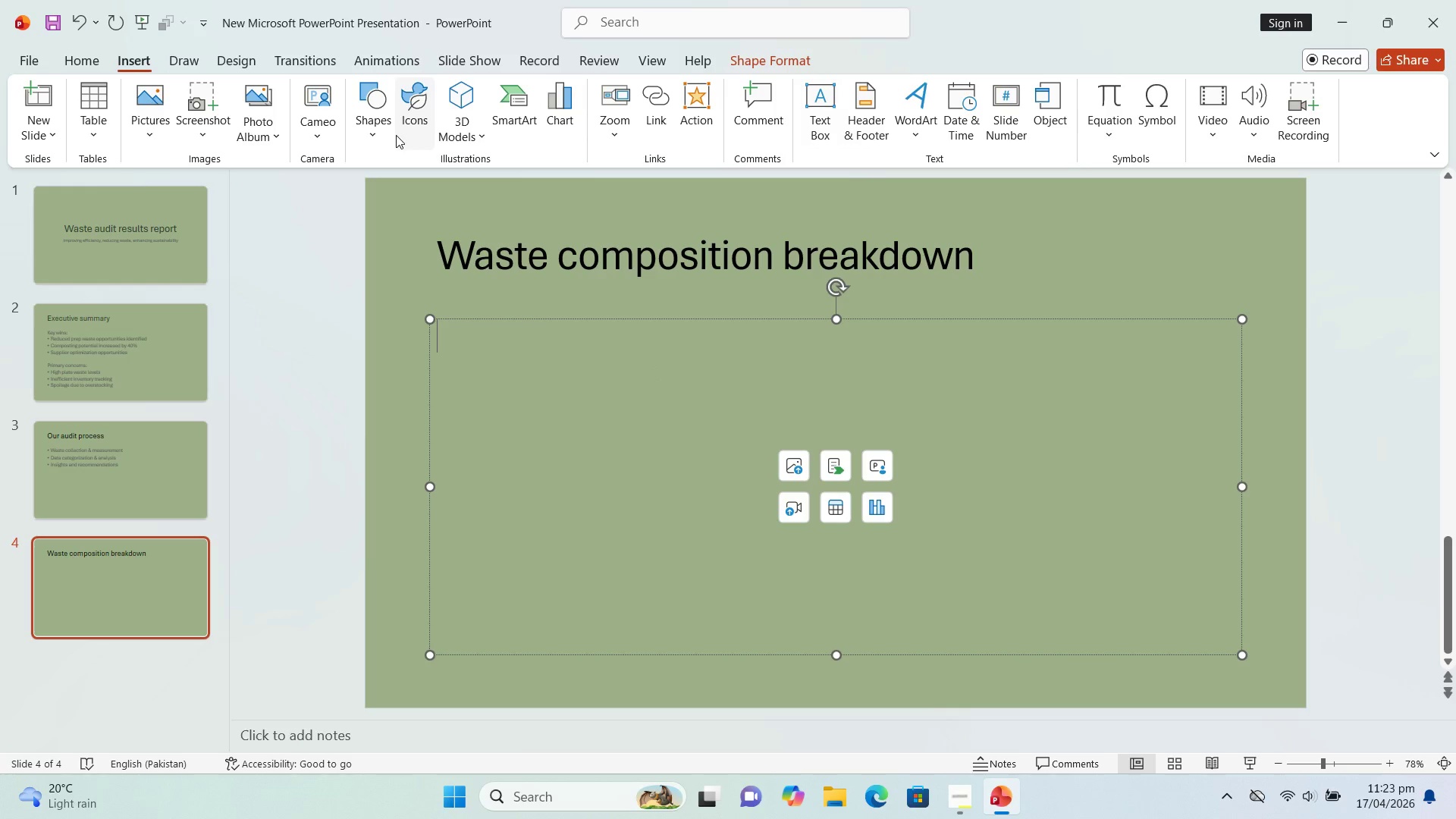 
left_click([513, 271])
 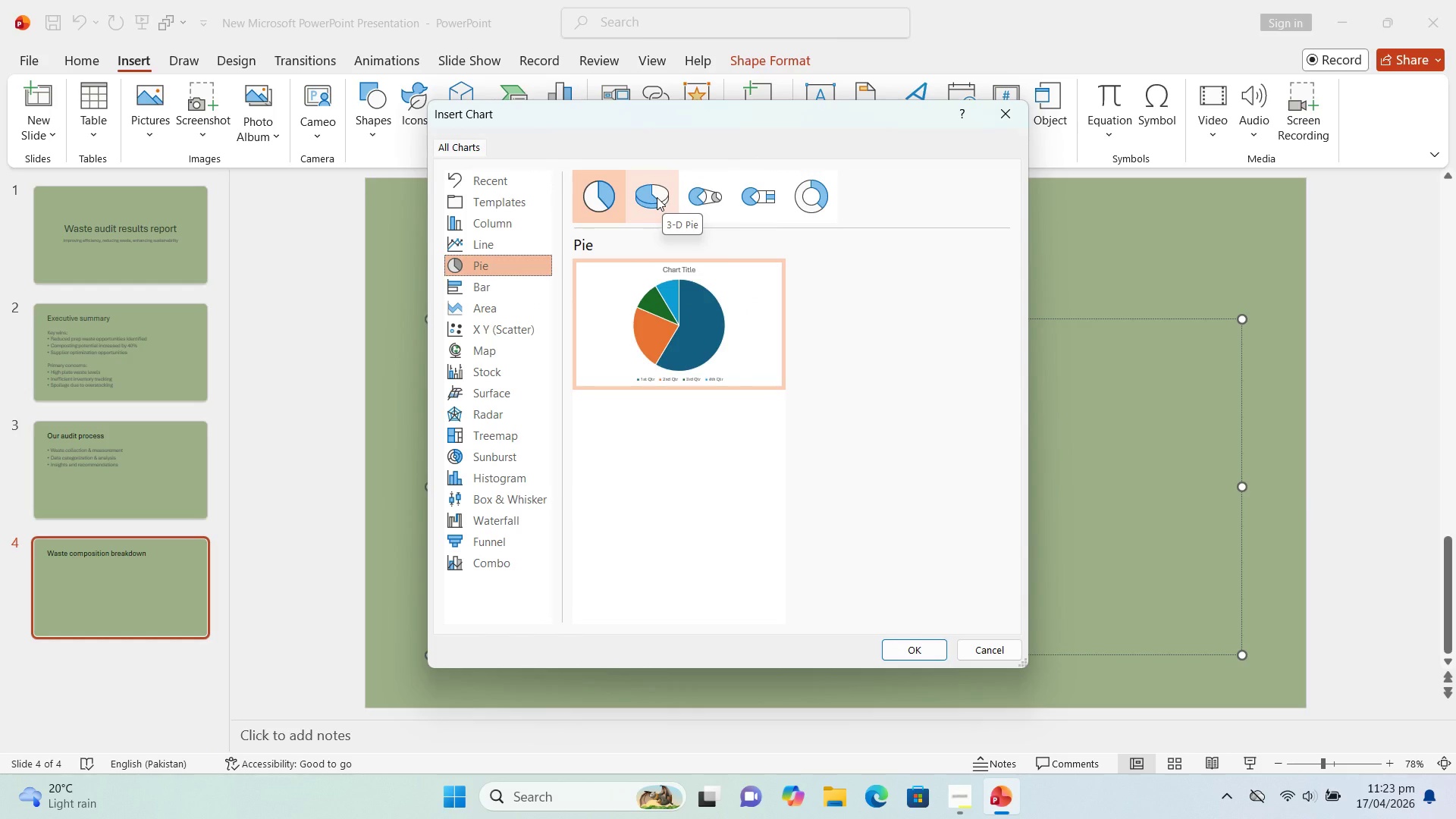 
left_click([657, 197])
 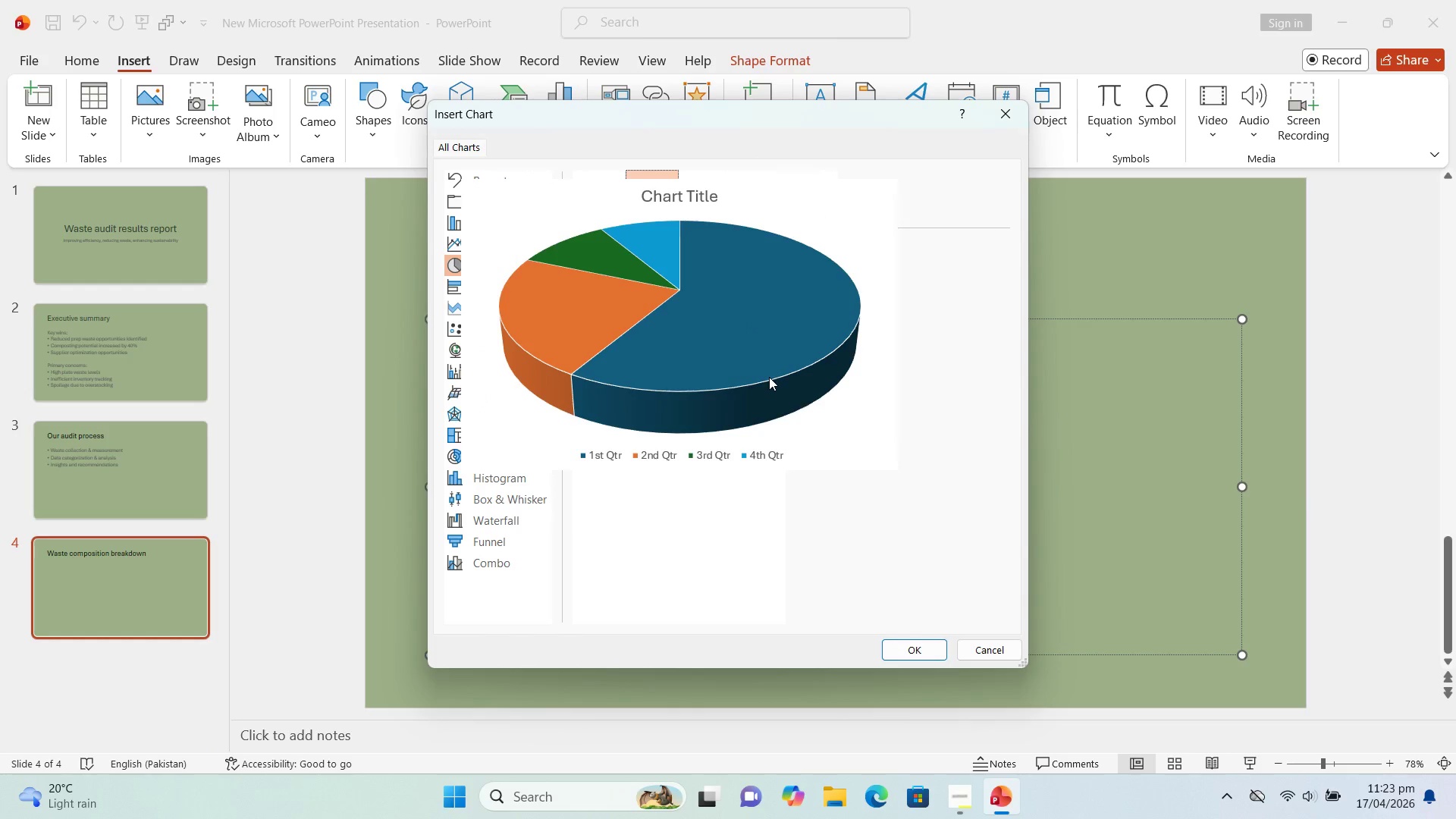 
left_click([768, 377])
 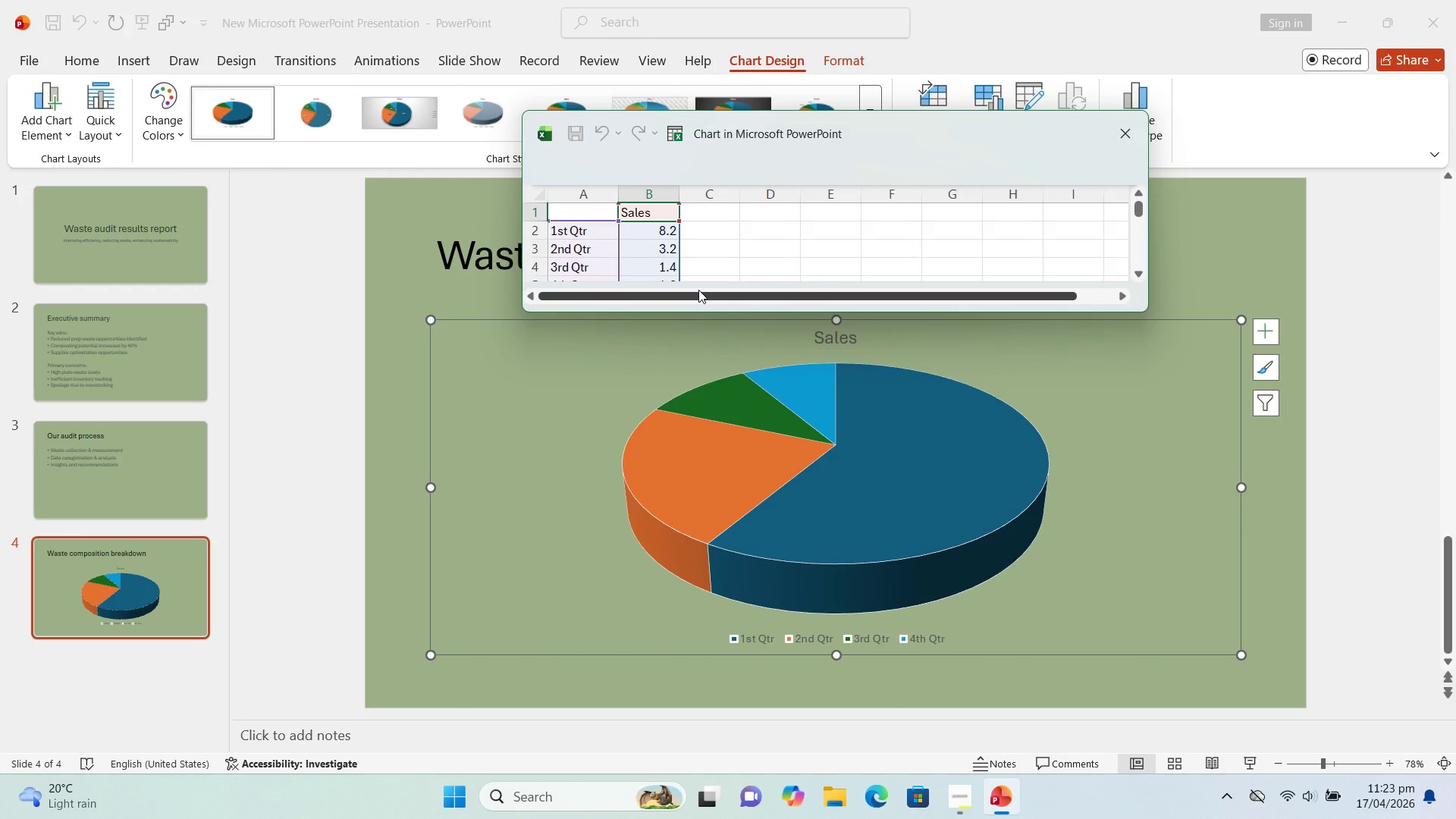 
wait(14.64)
 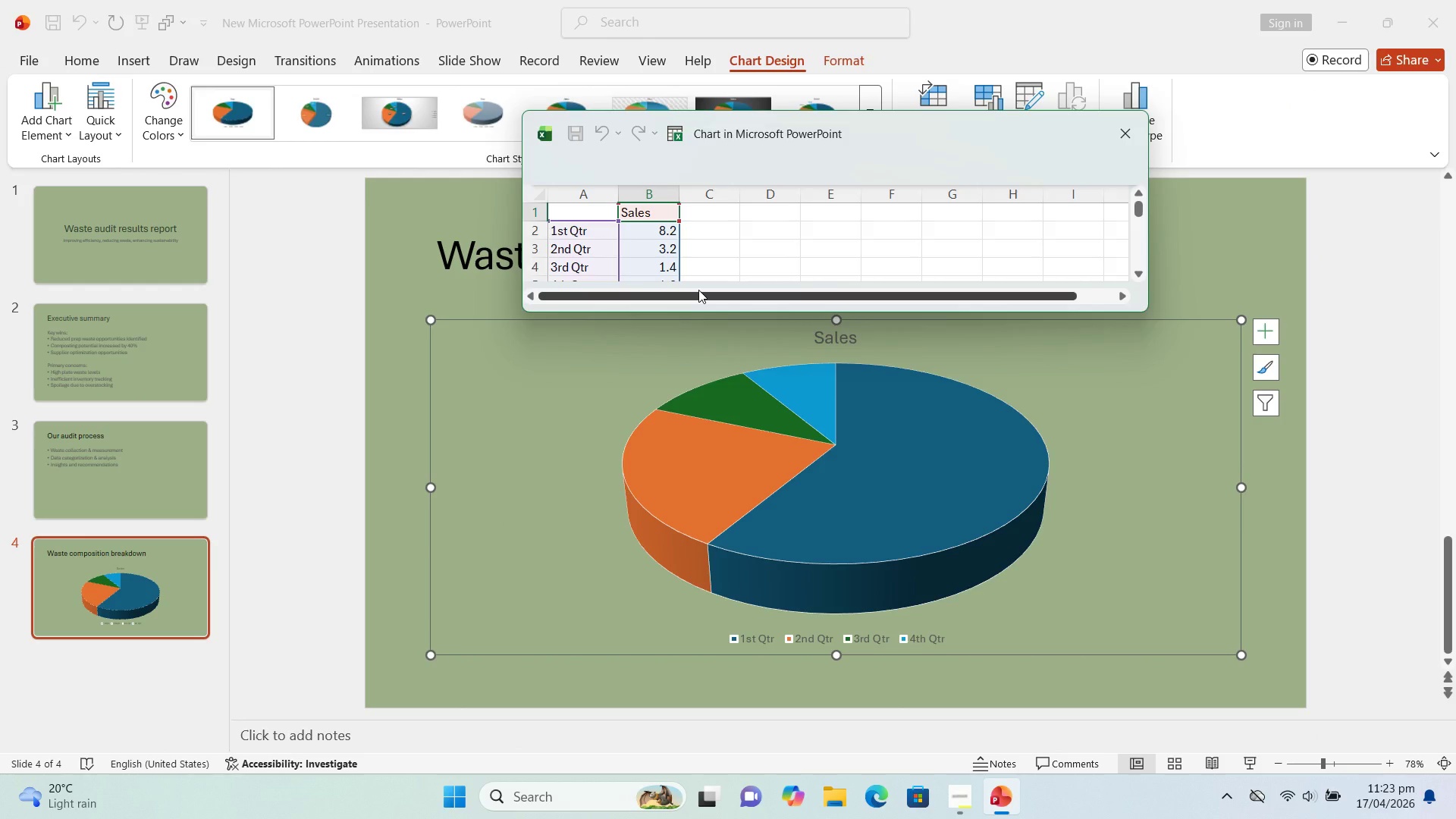 
left_click([589, 235])
 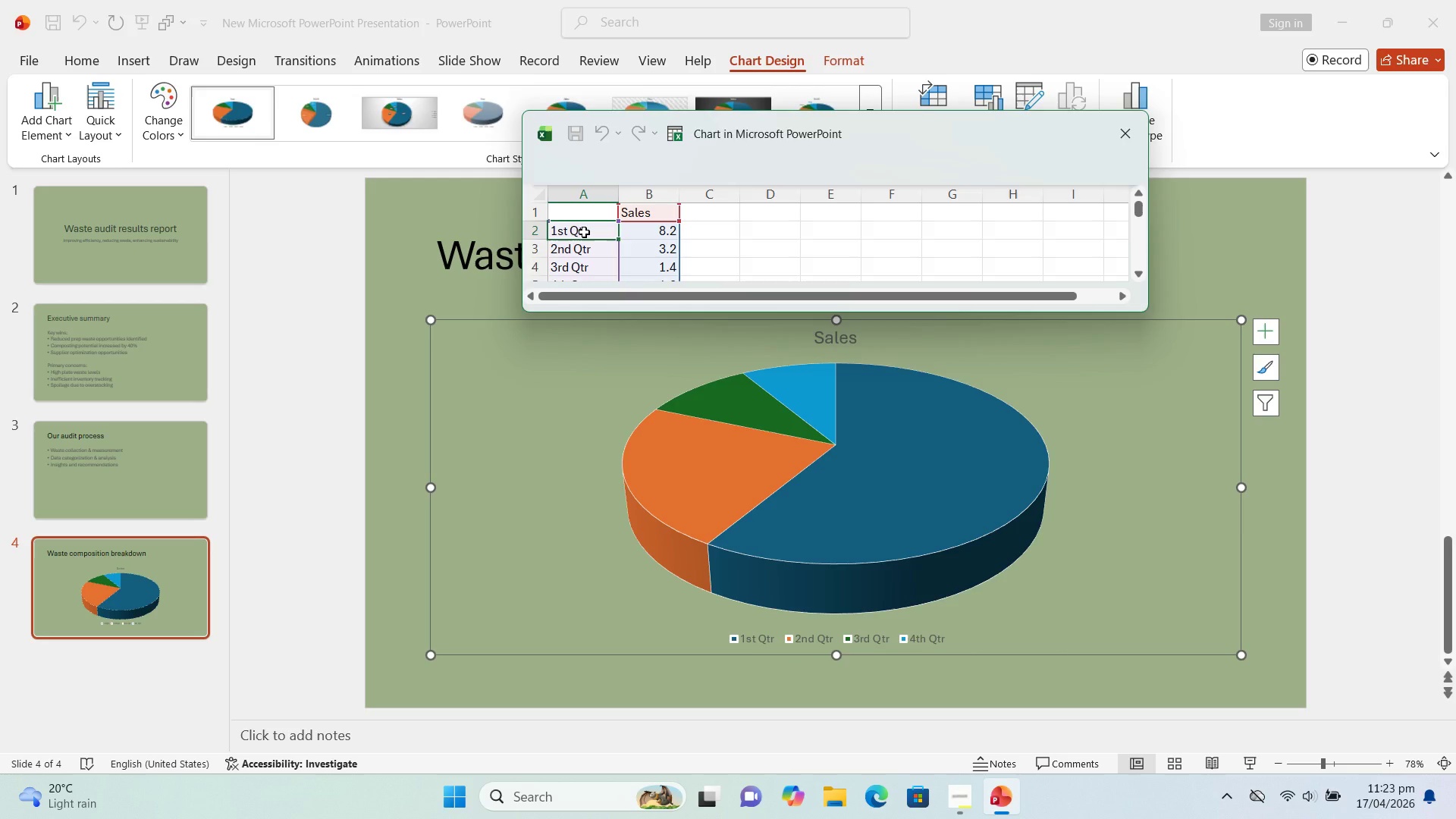 
wait(10.42)
 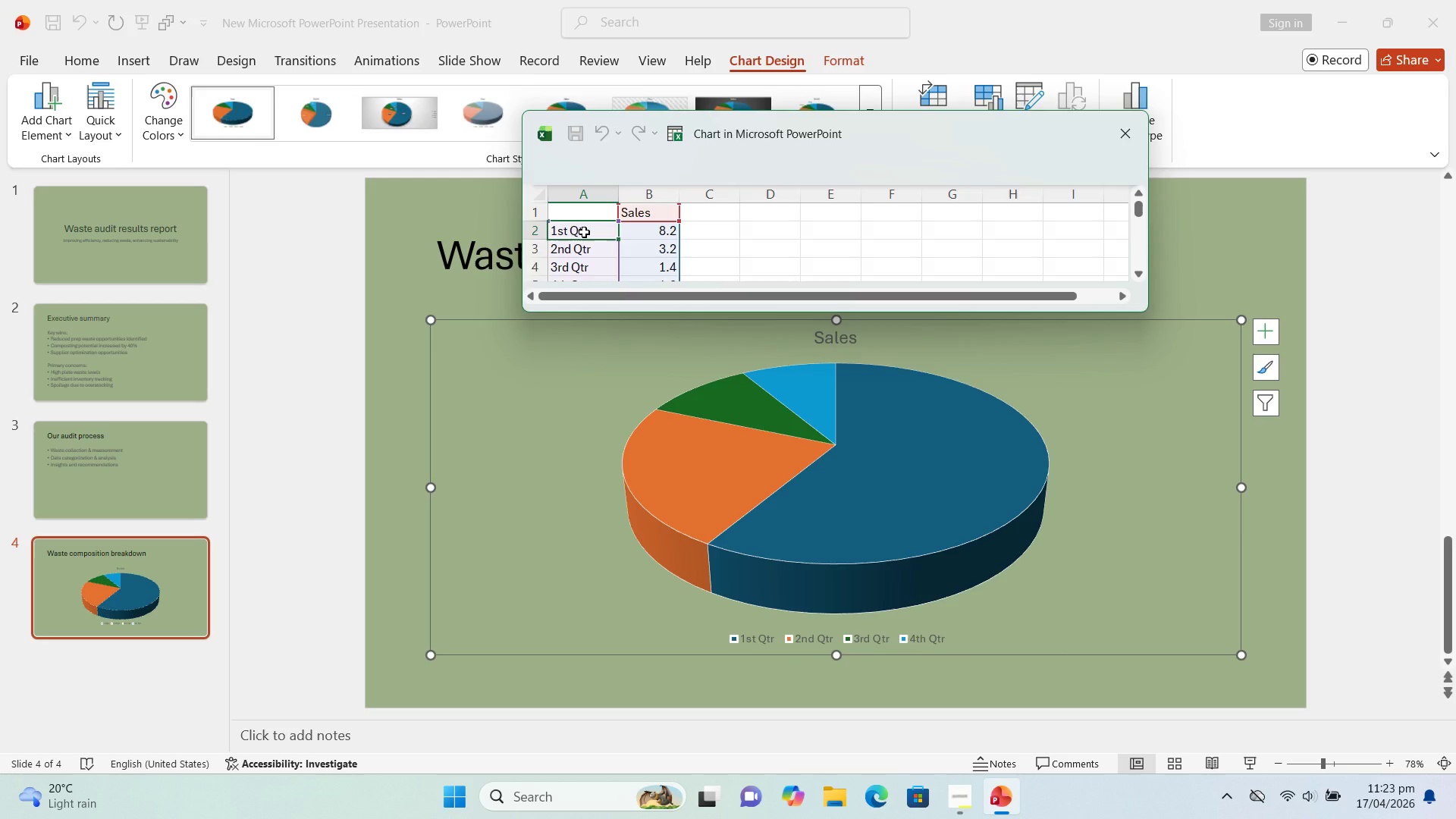 
left_click([579, 253])
 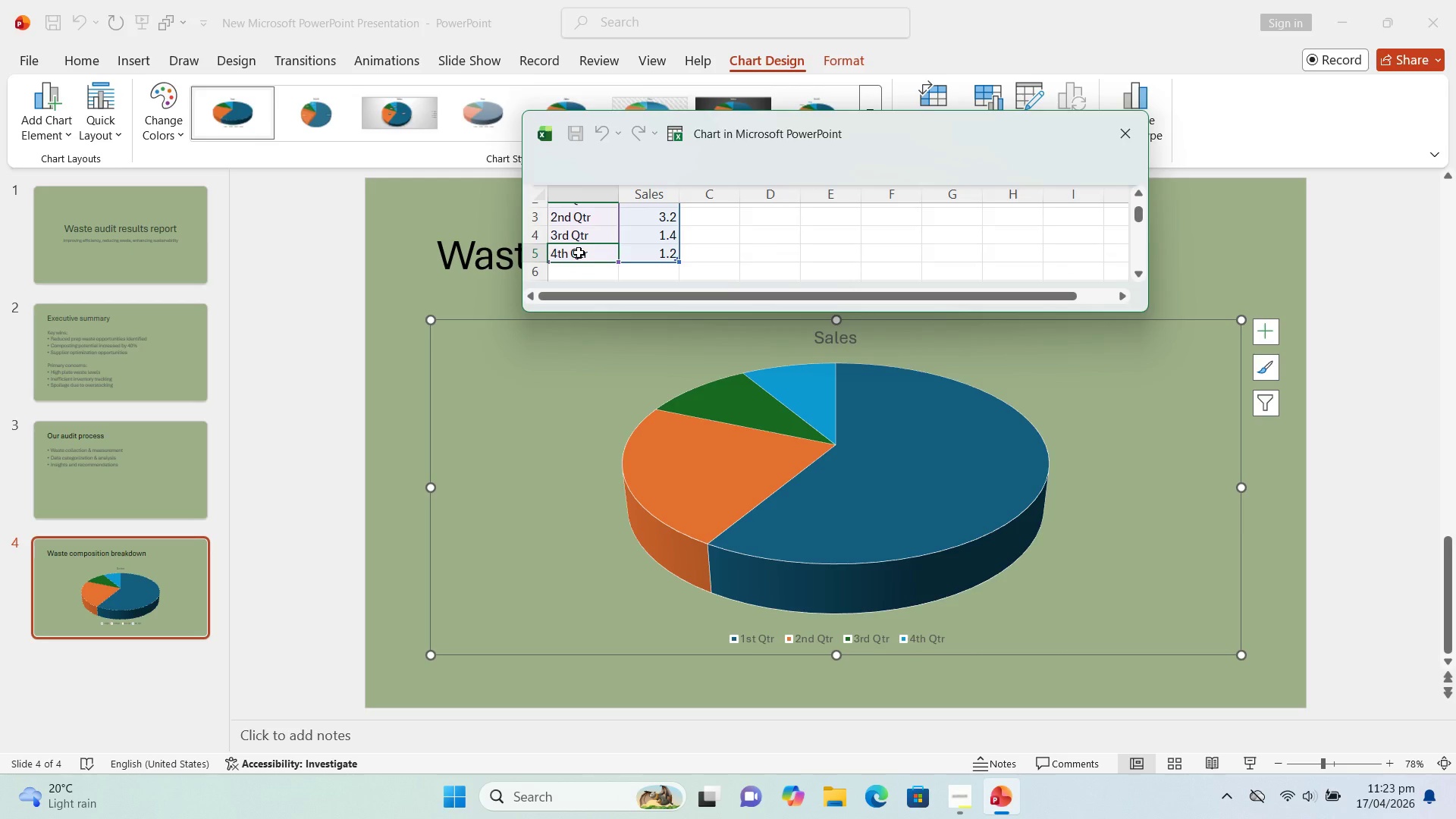 
key(Backspace)
 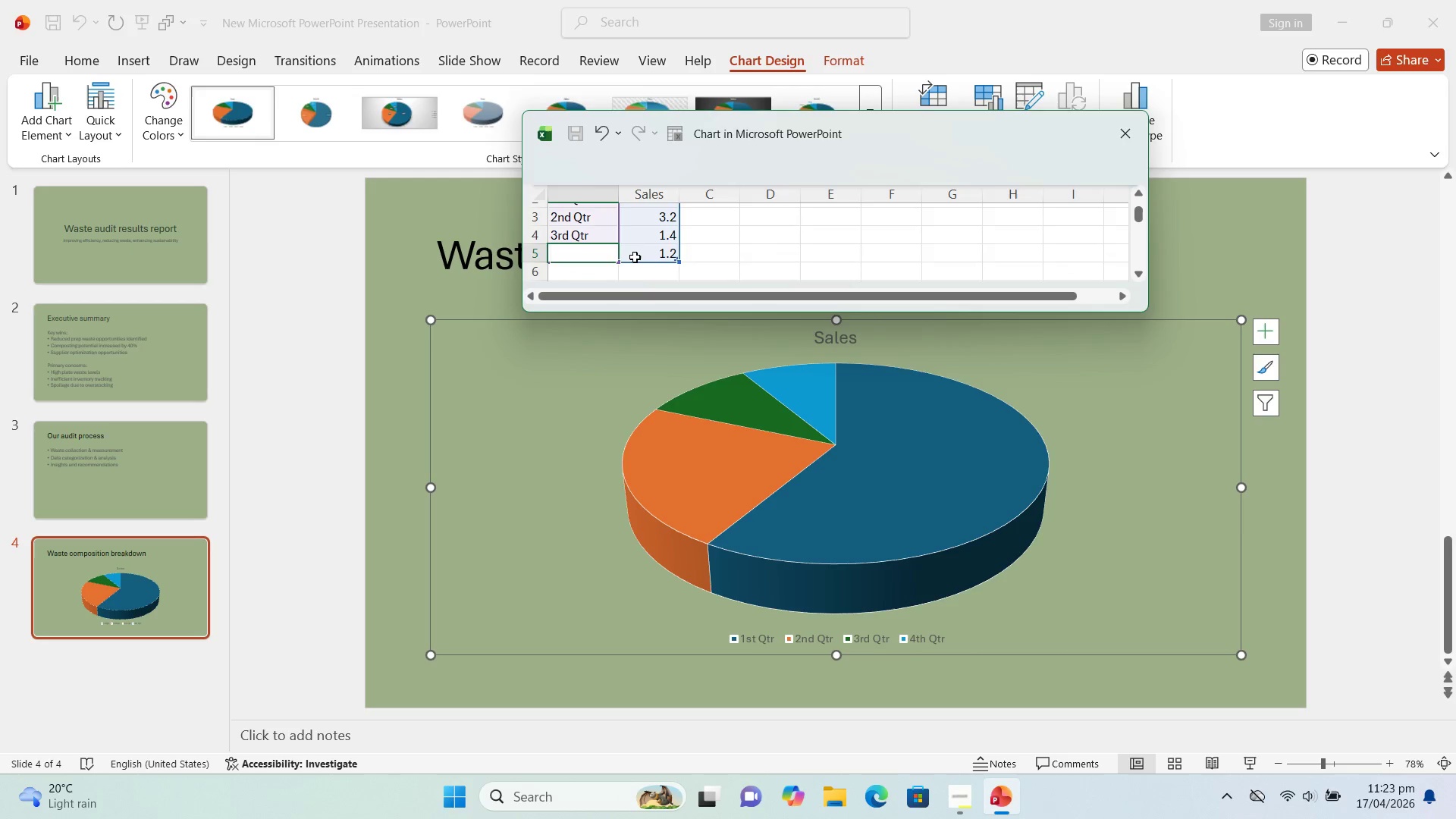 
left_click([635, 257])
 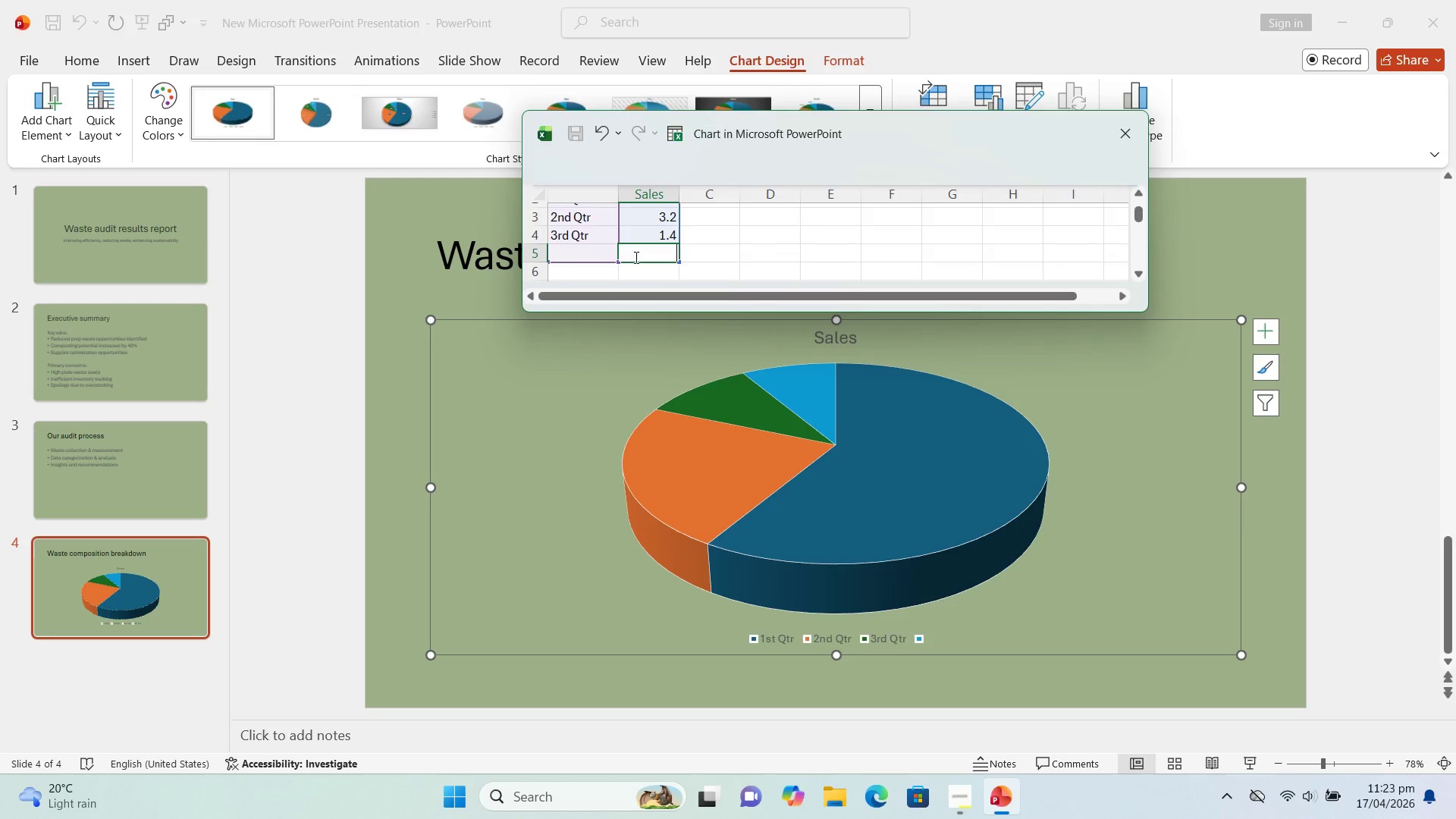 
key(Backspace)
 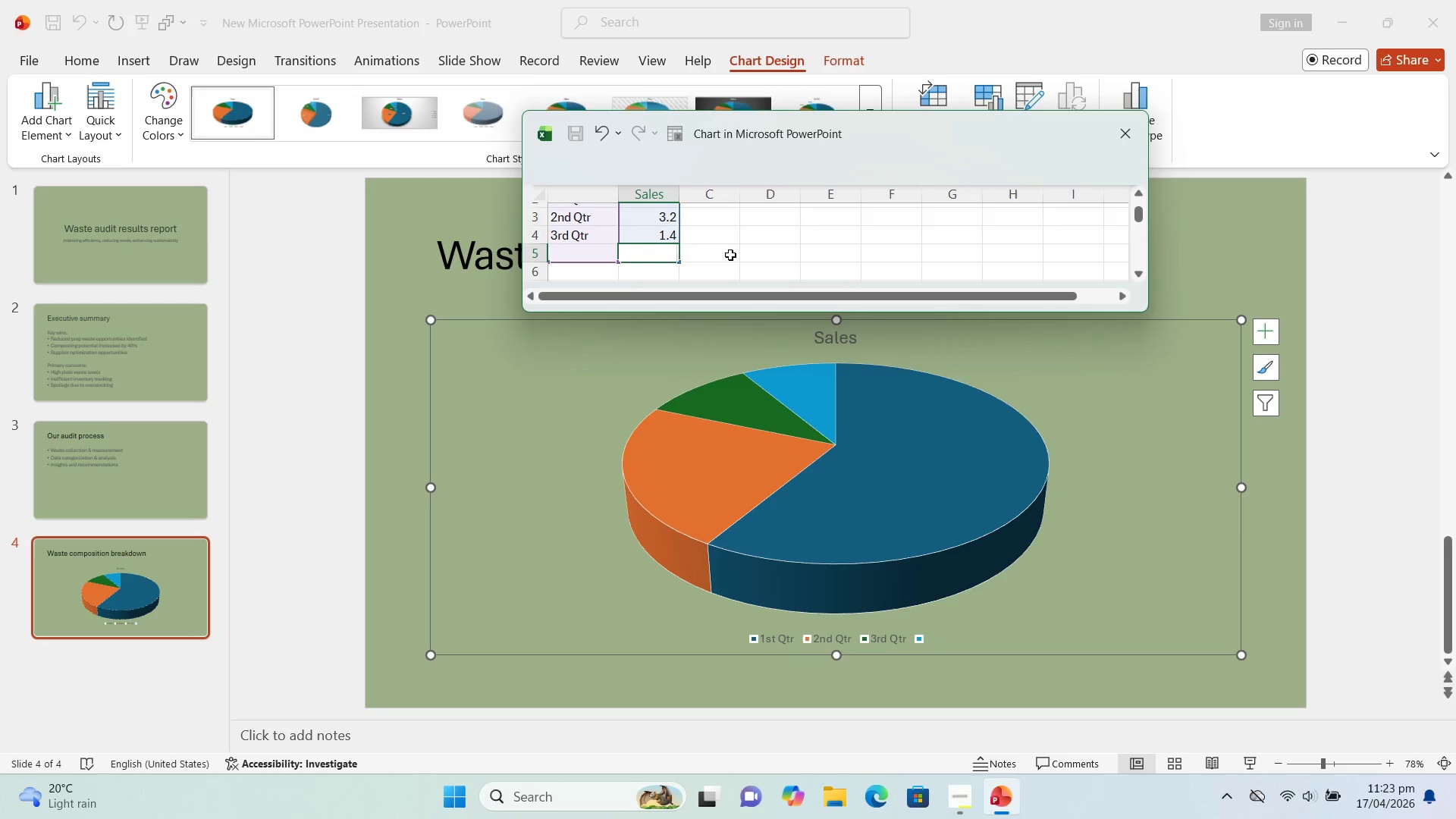 
left_click([730, 255])
 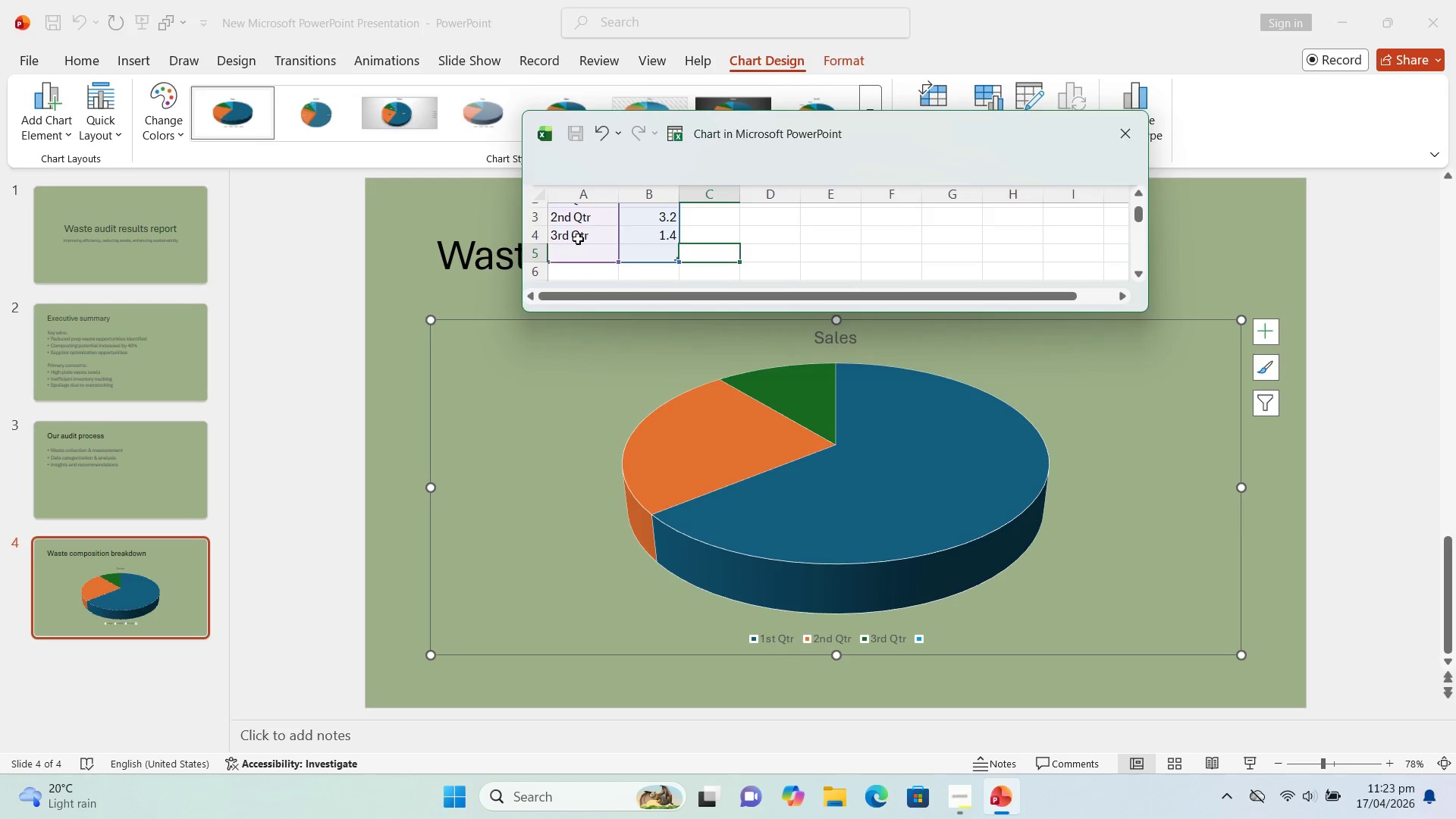 
left_click([578, 237])
 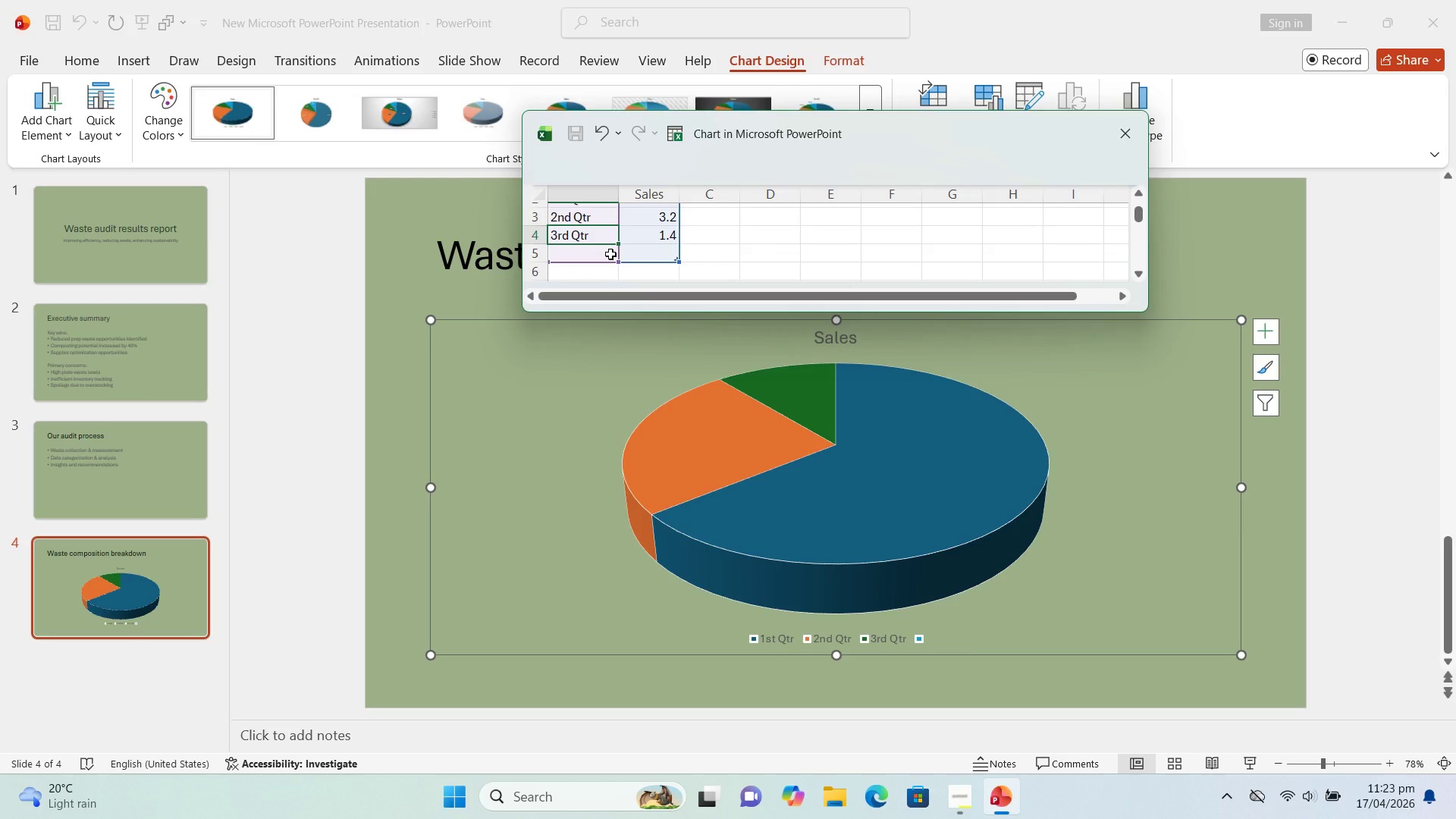 
wait(12.09)
 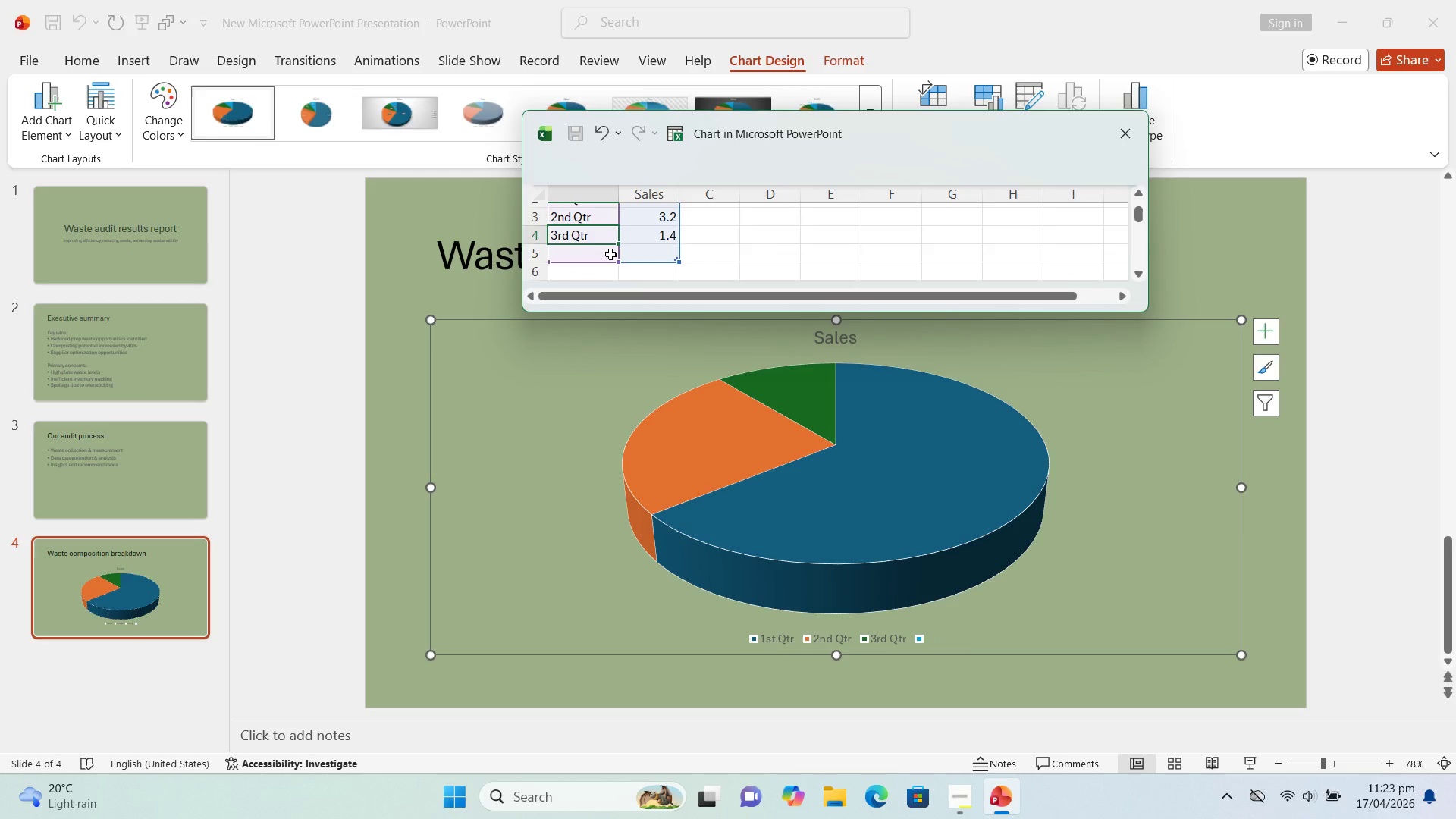 
type(P)
key(Backspace)
type(Spoilage)
 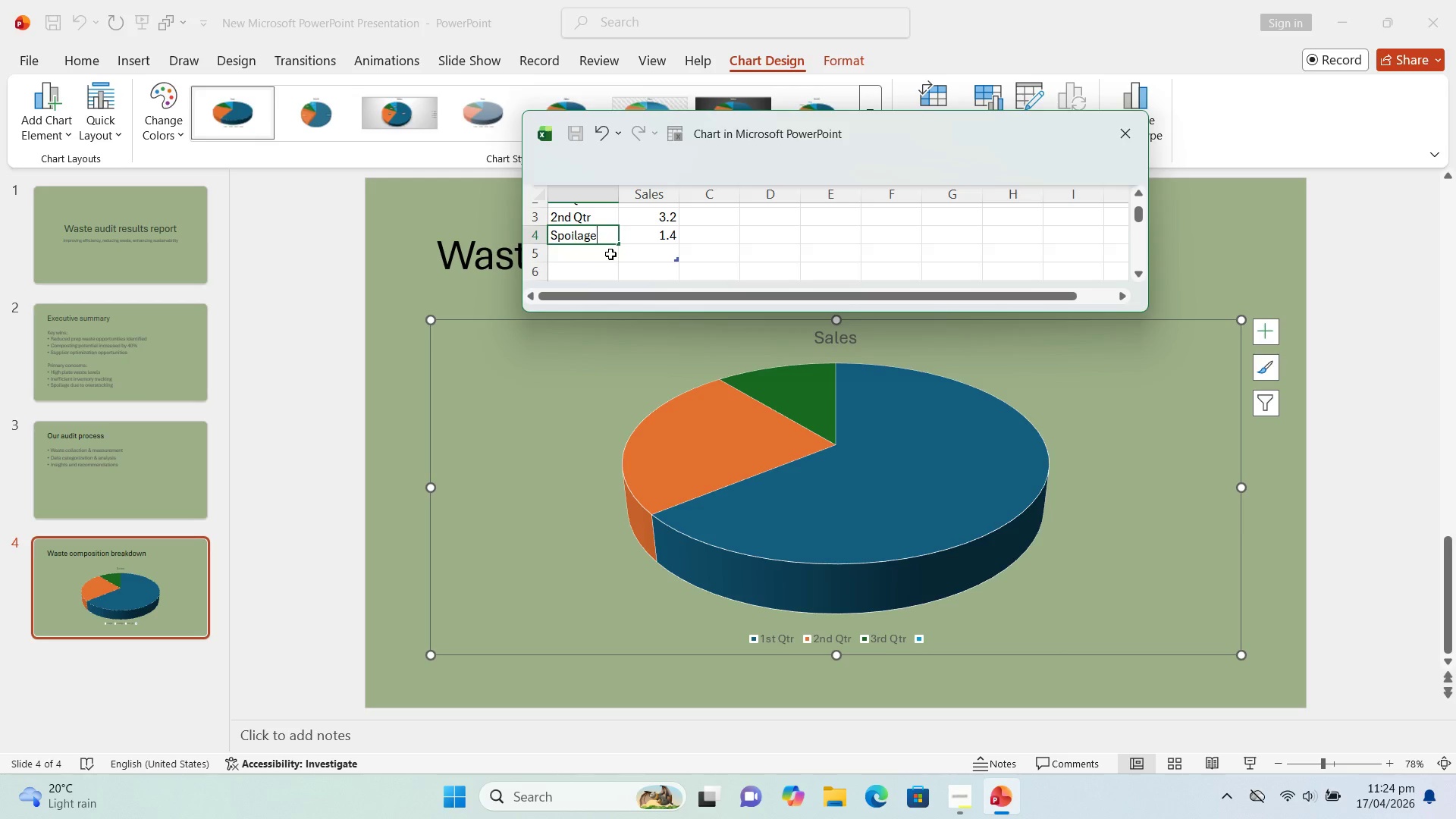 
key(ArrowRight)
 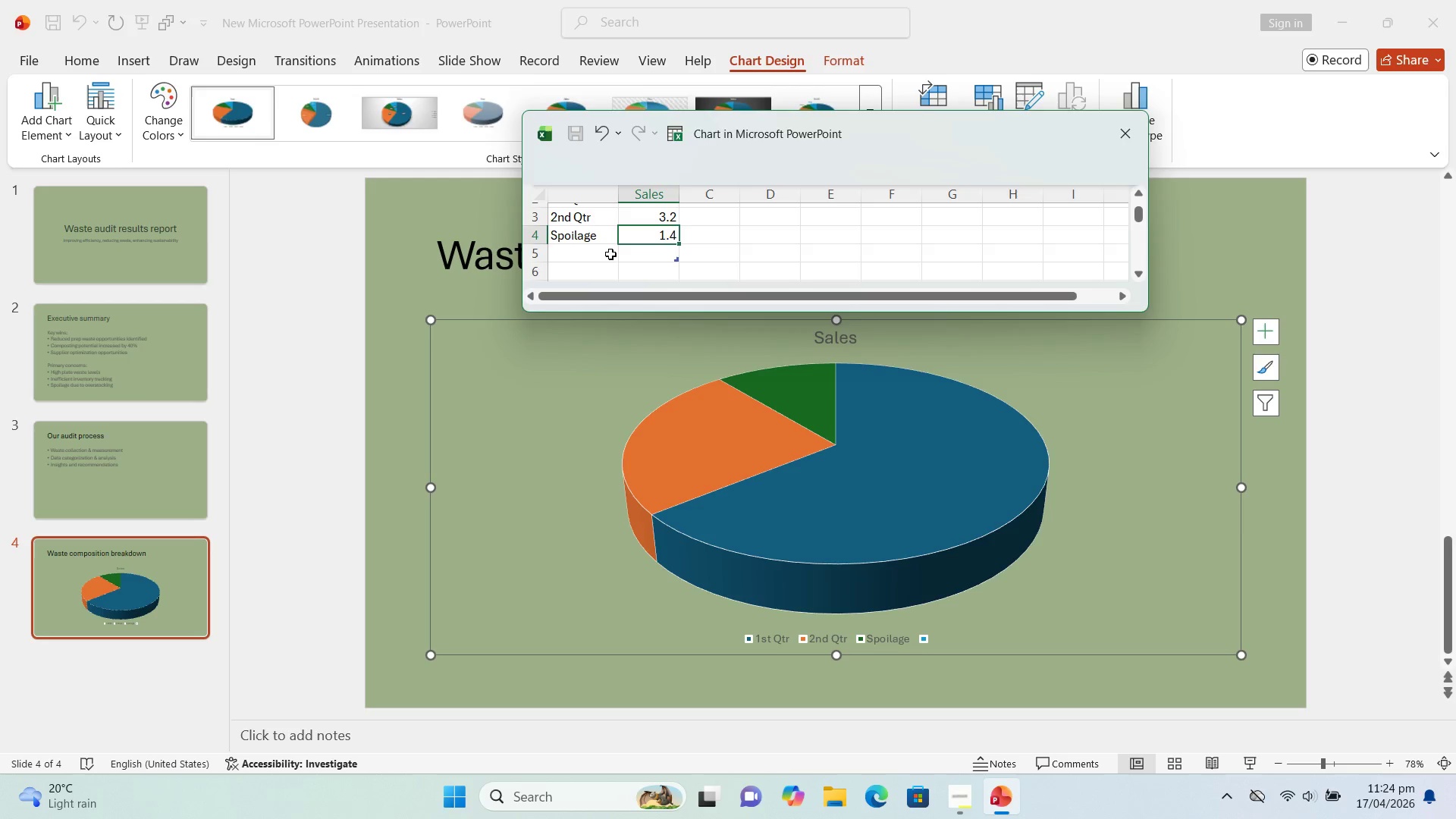 
type(25)
 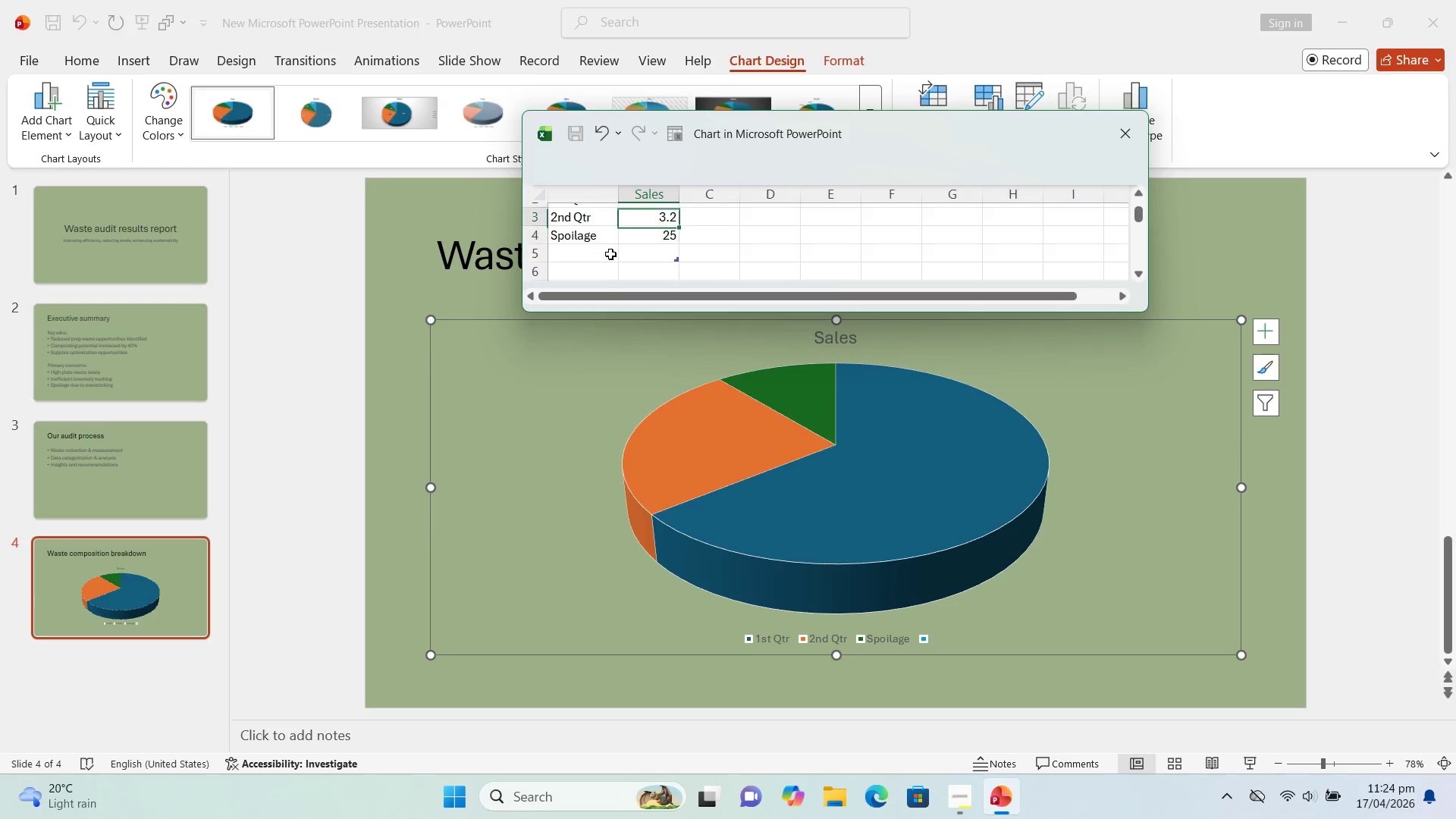 
key(ArrowUp)
 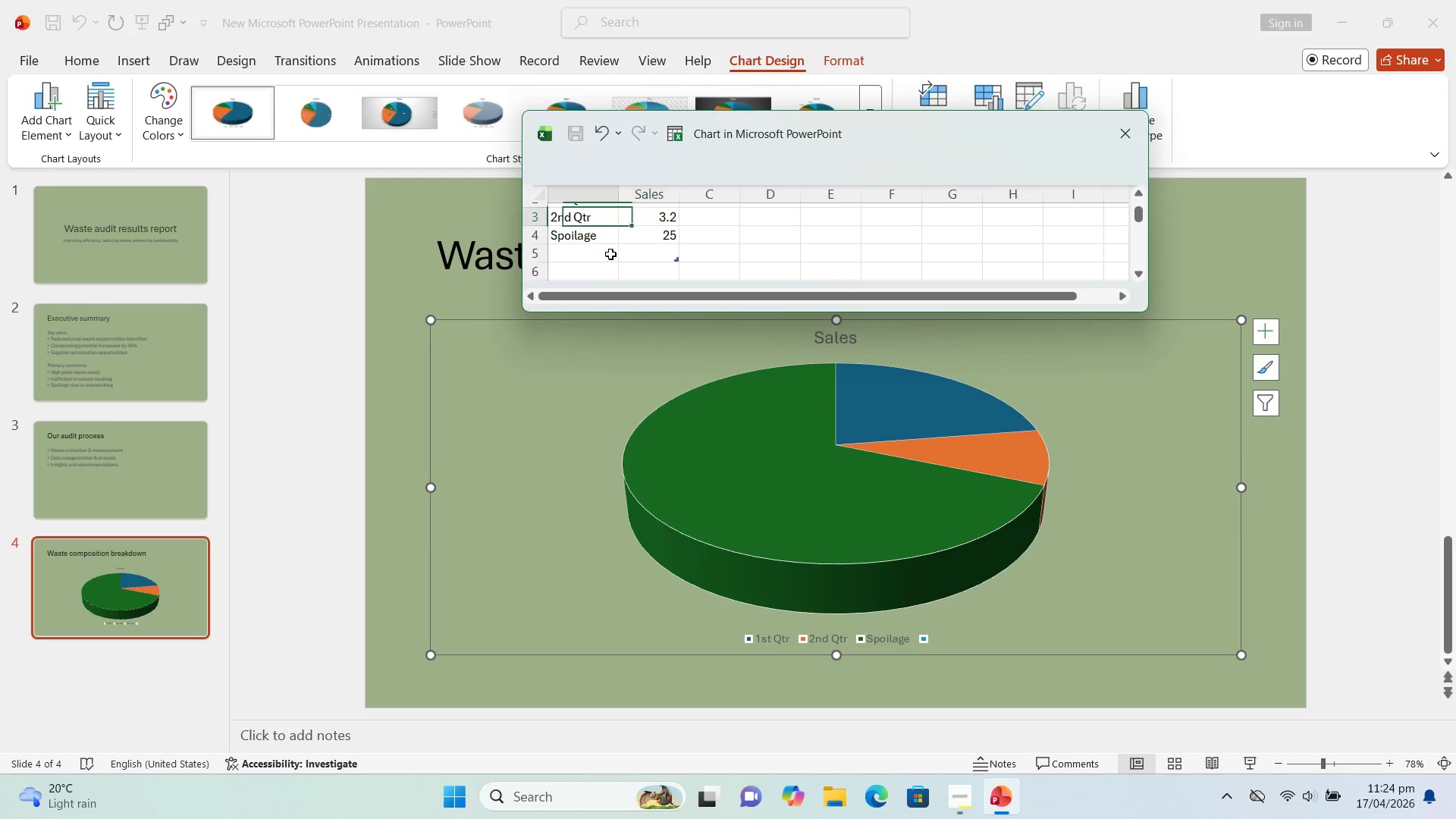 
key(ArrowLeft)
 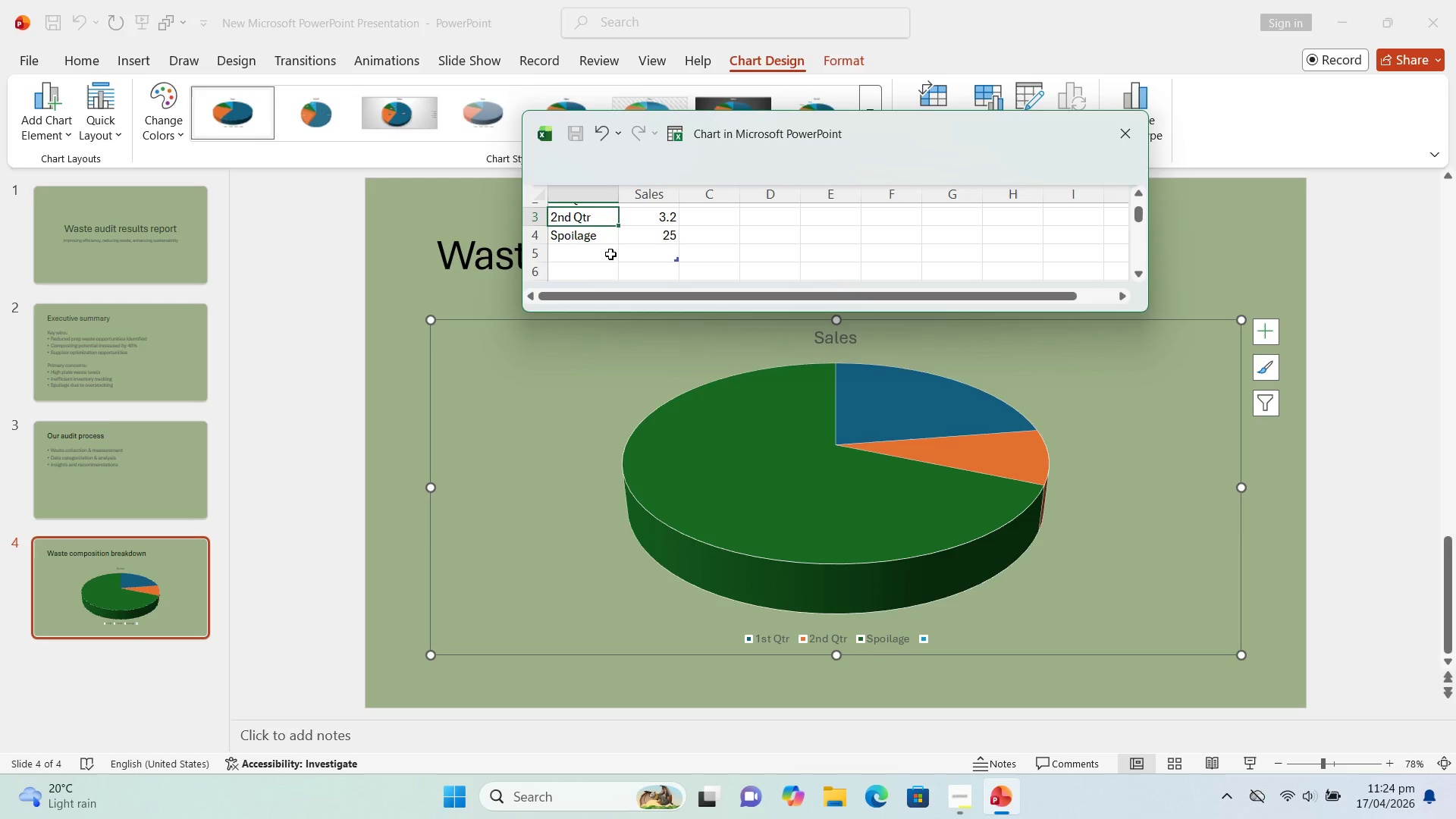 
key(ArrowDown)
 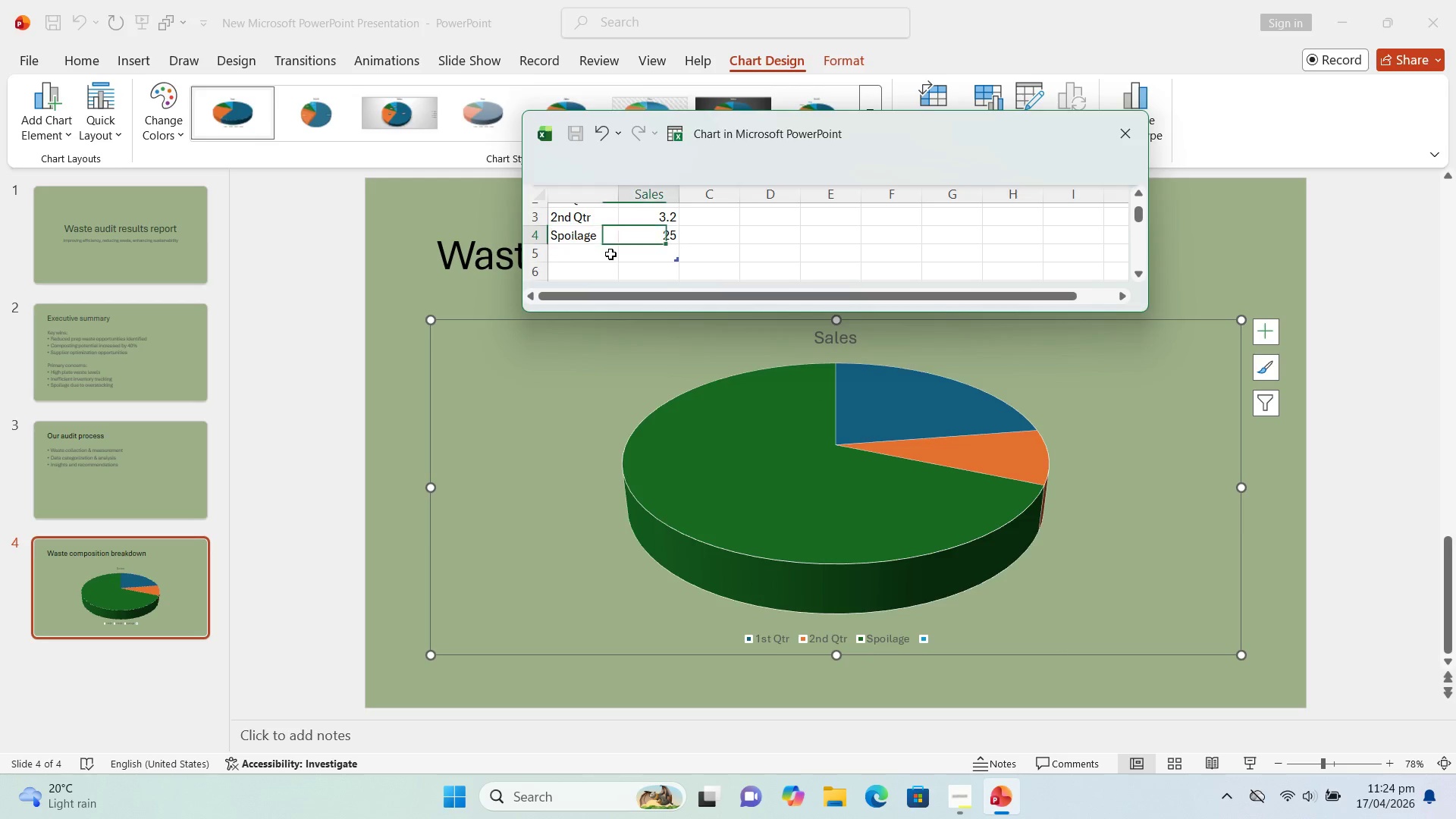 
key(ArrowRight)
 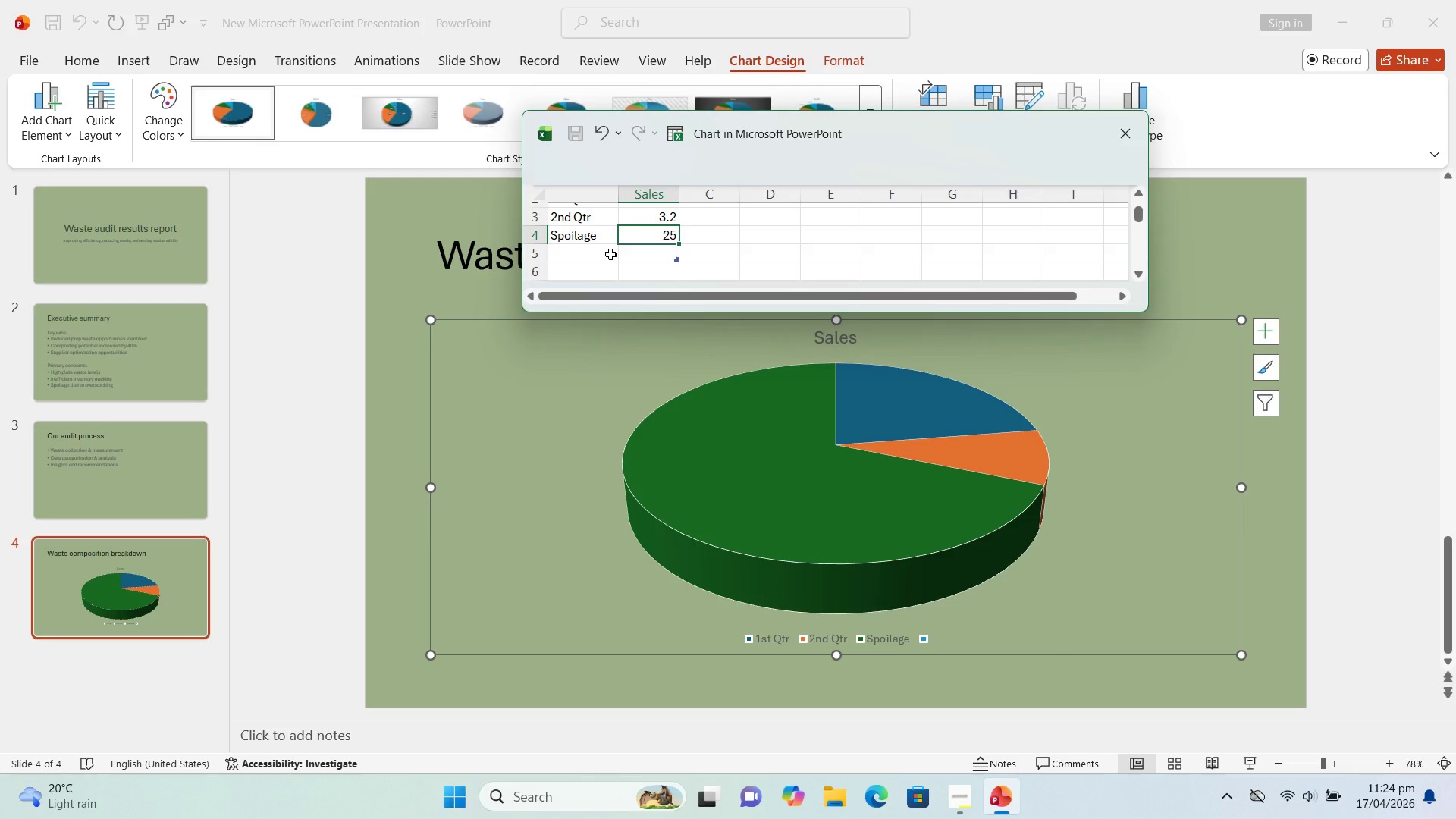 
type(25%)
 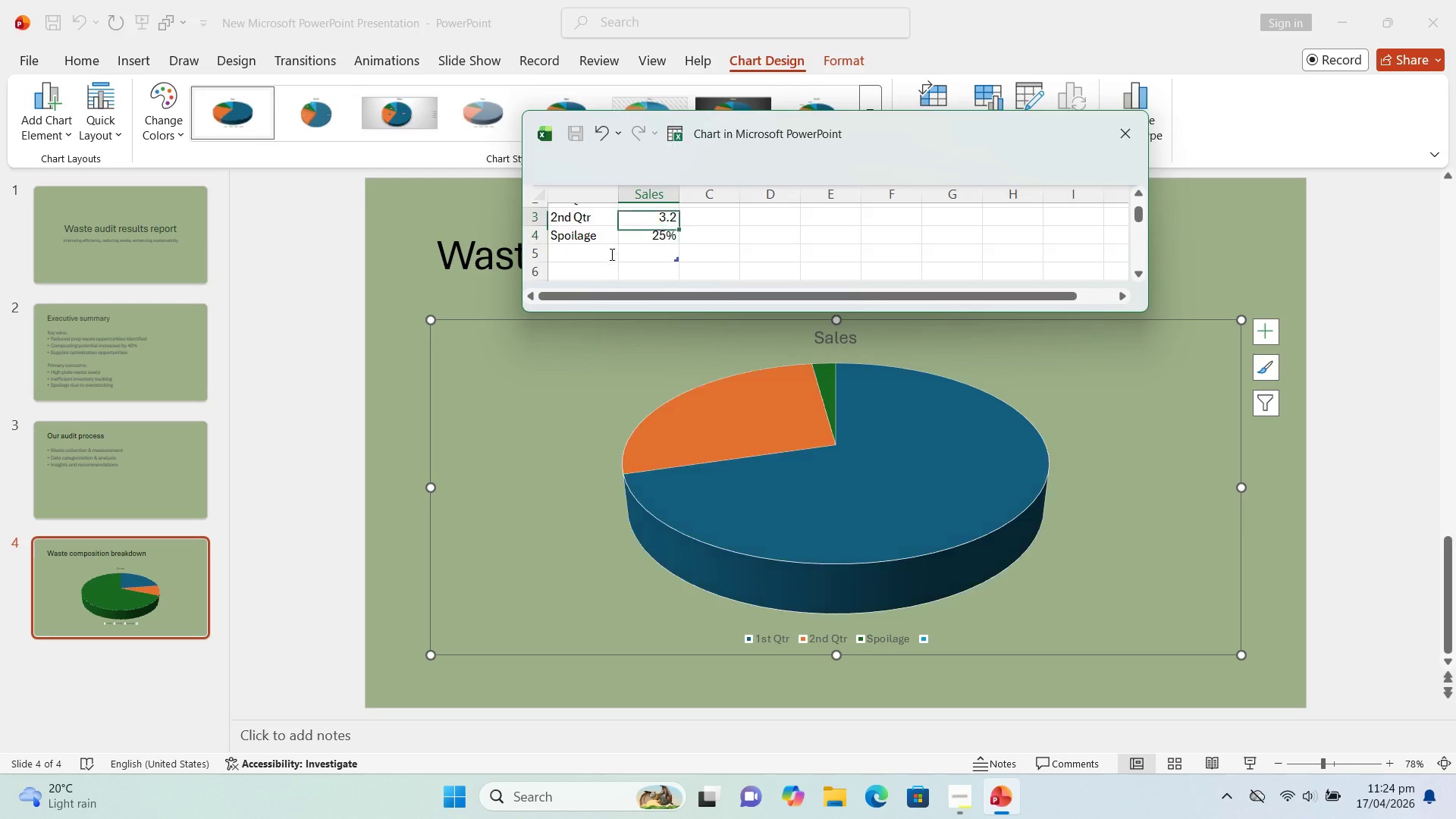 
 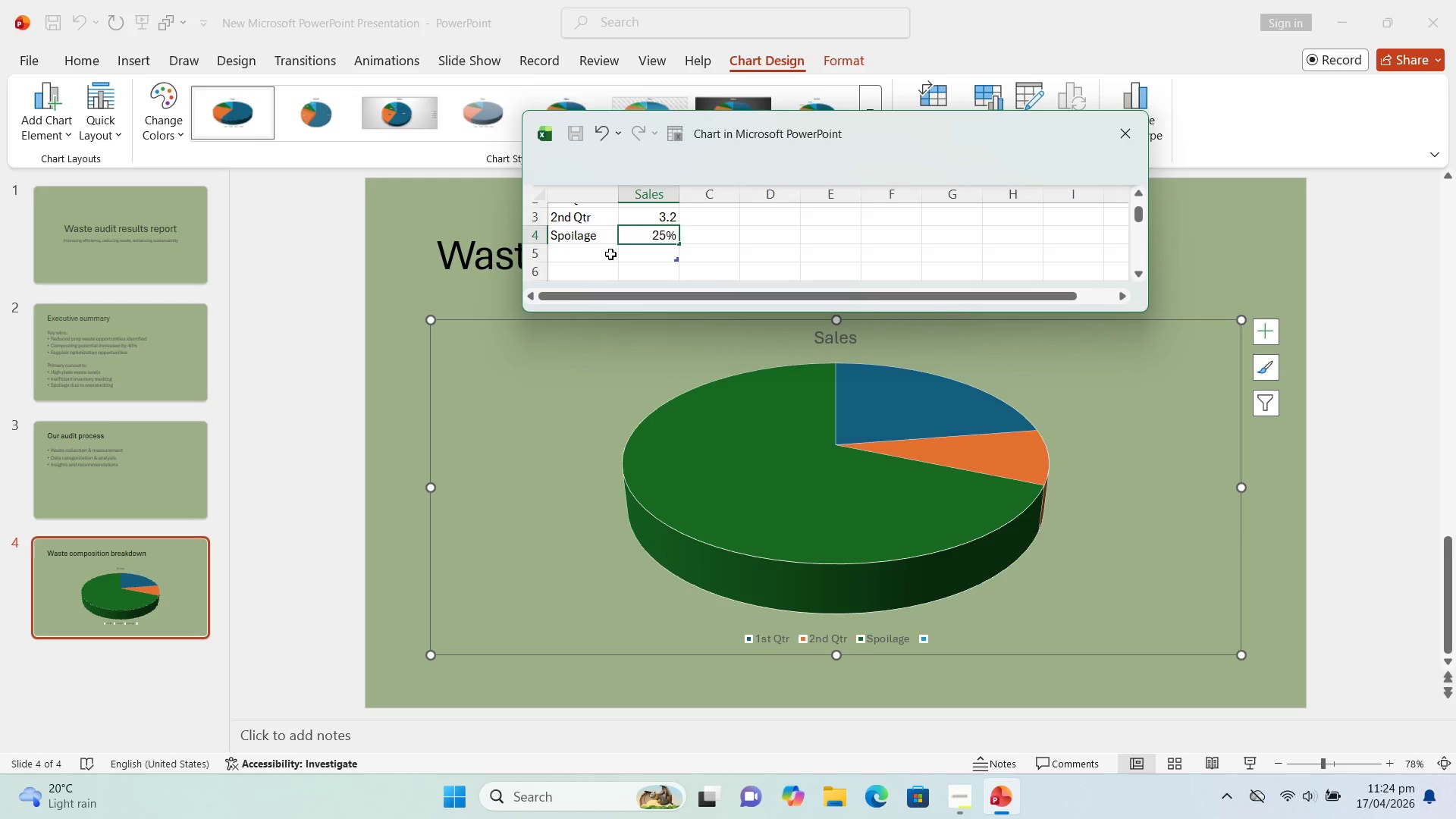 
key(ArrowUp)
 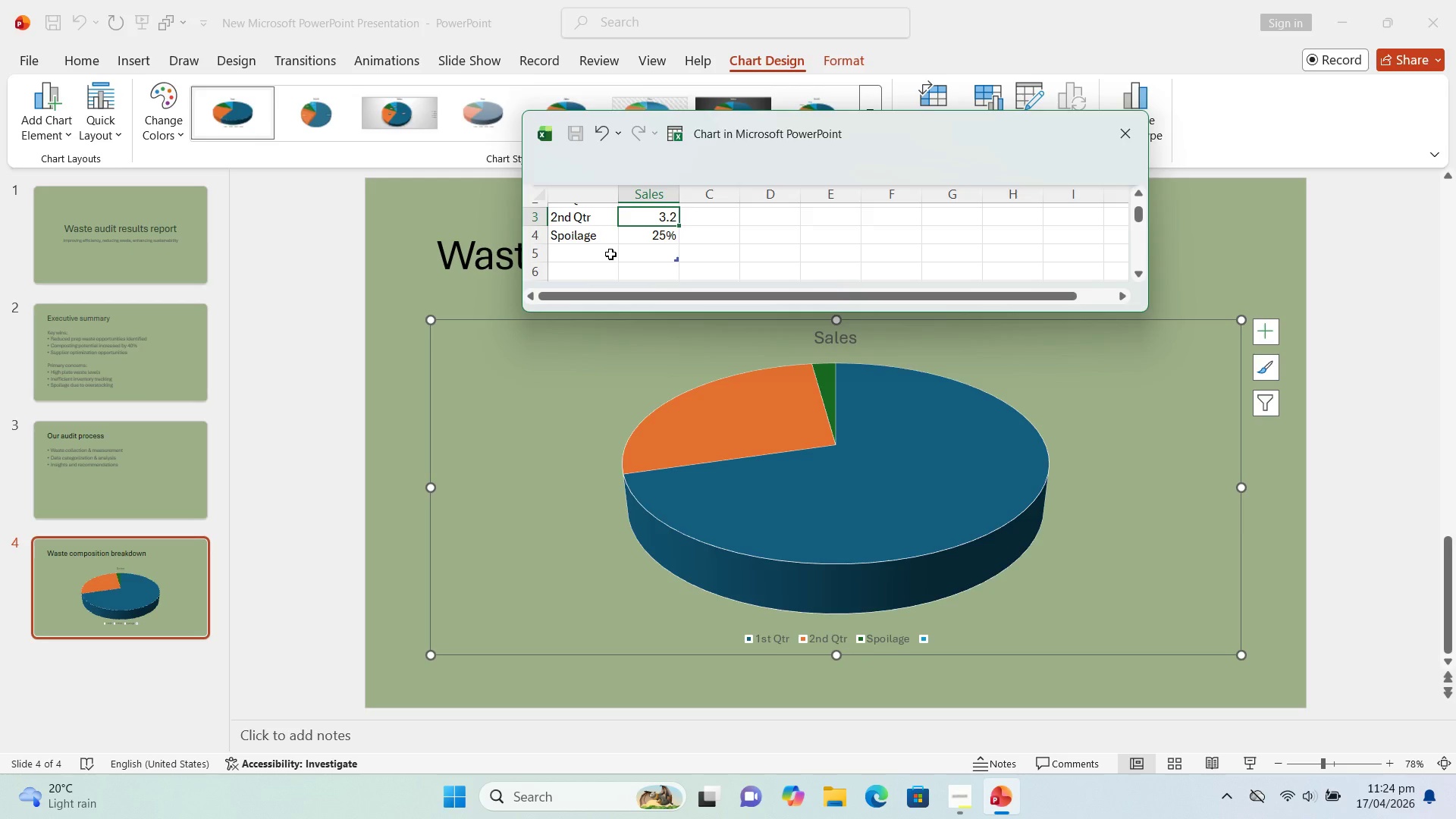 
key(ArrowLeft)
 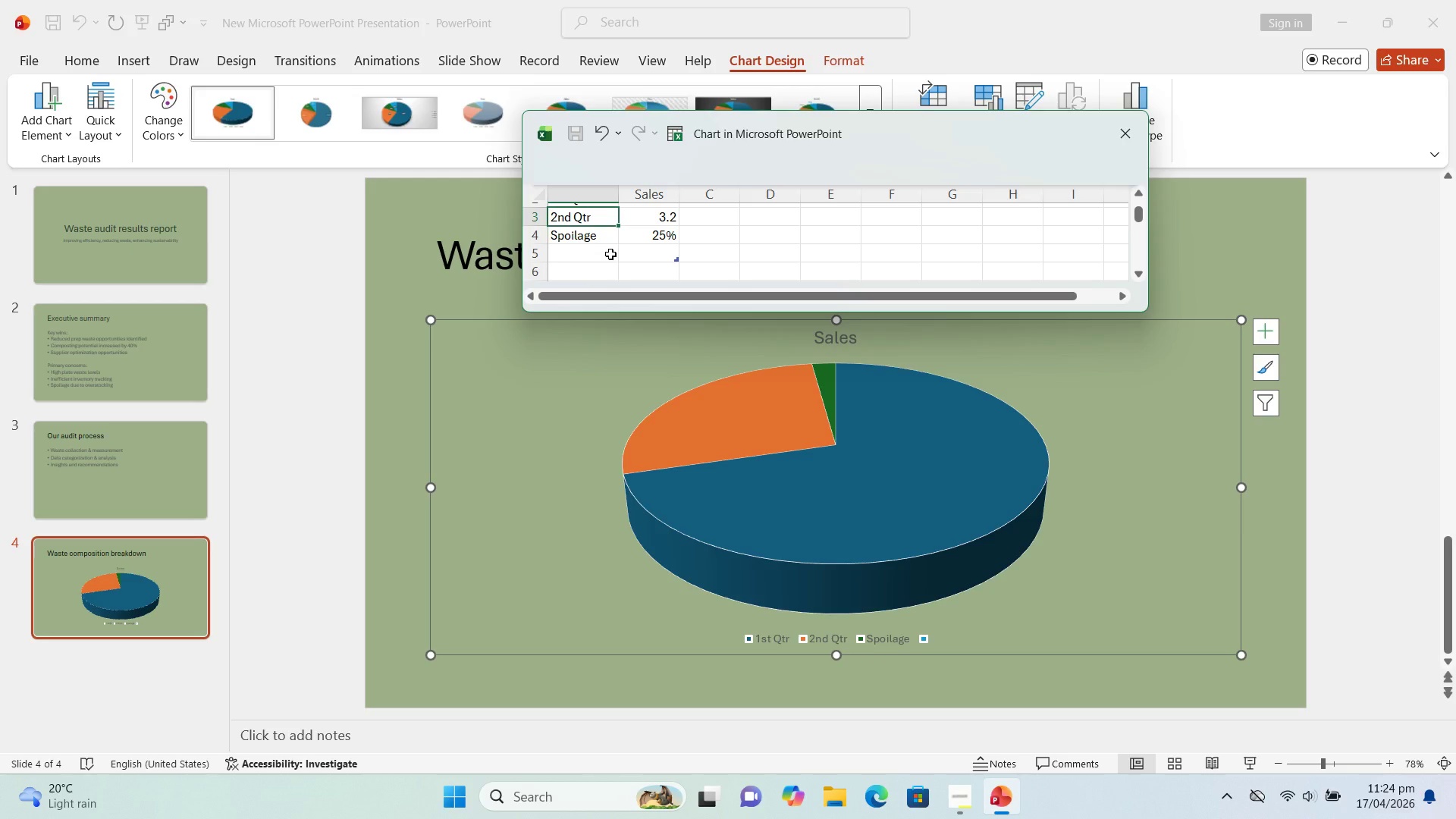 
type(p)
key(Backspace)
type(Plate waste)
 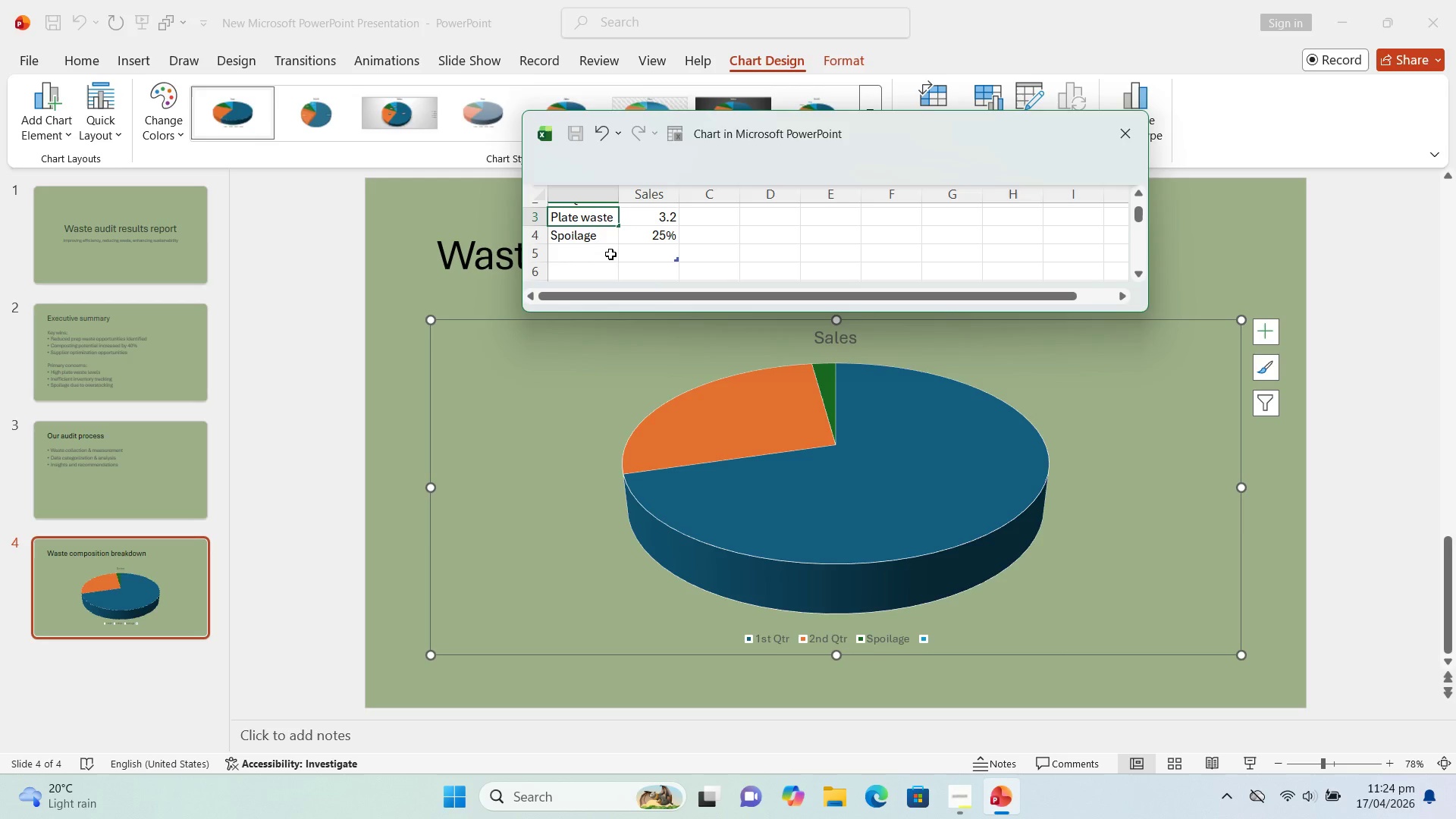 
key(ArrowLeft)
 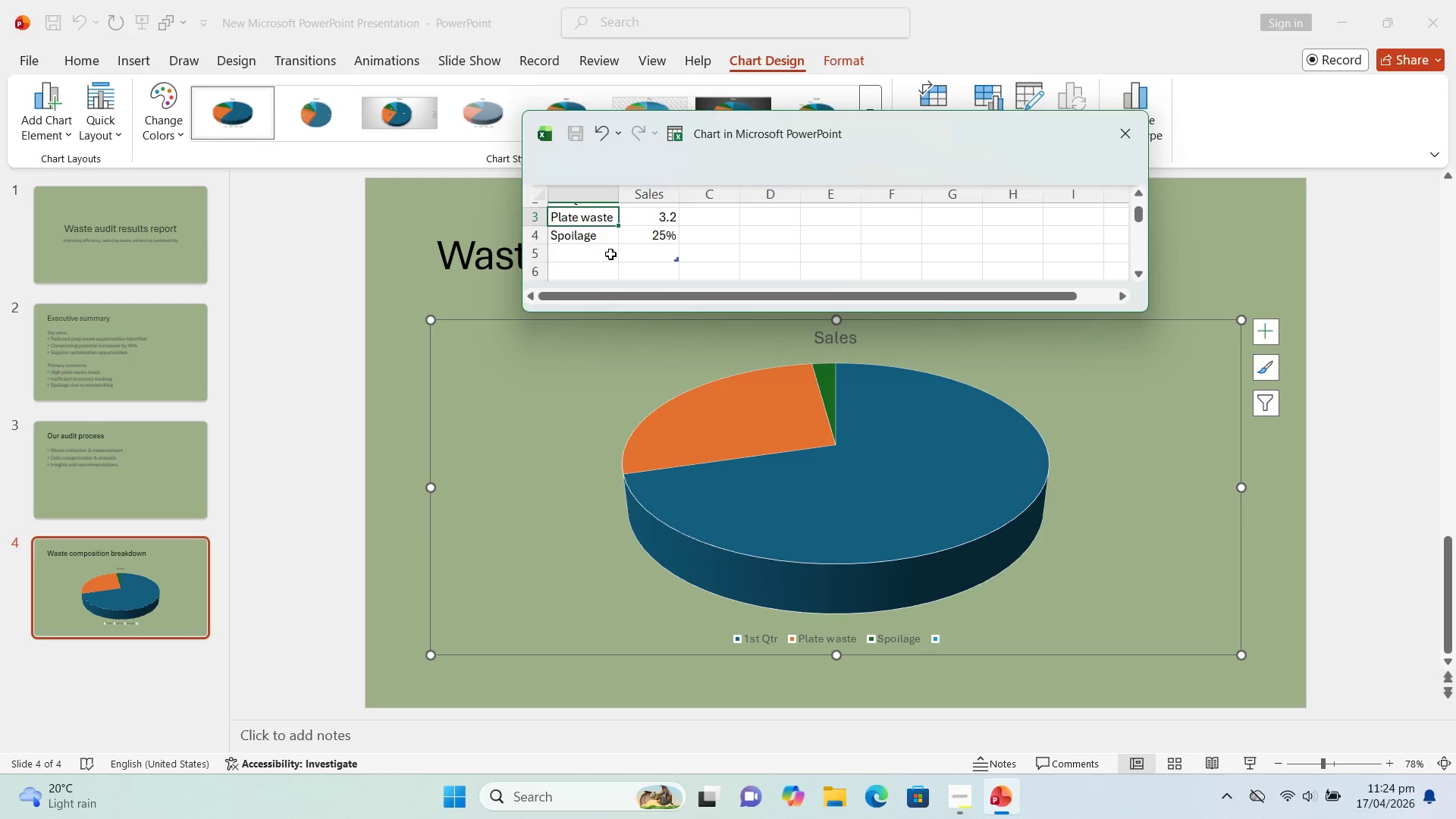 
key(ArrowLeft)
 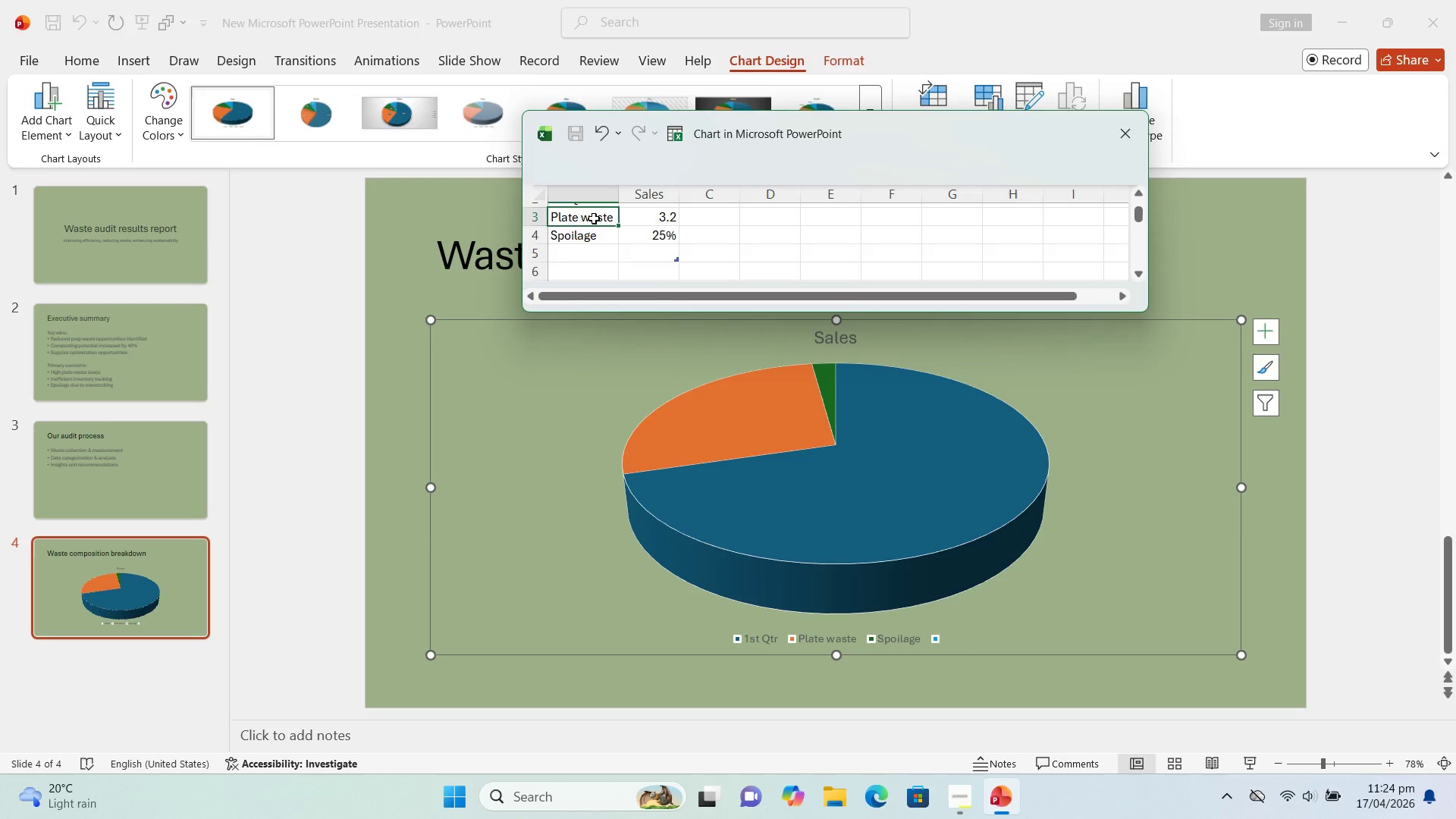 
left_click([594, 218])
 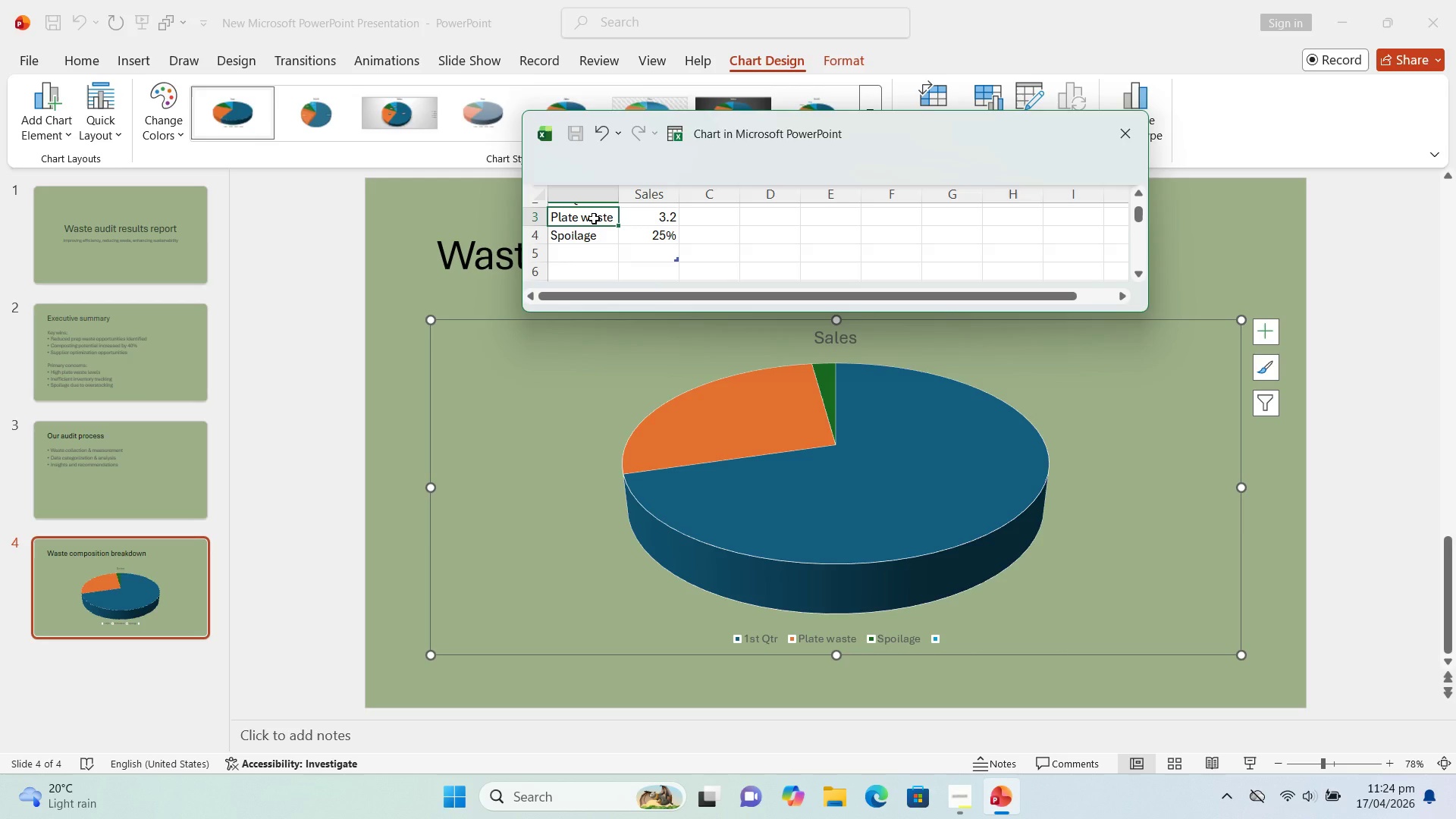 
left_click([594, 218])
 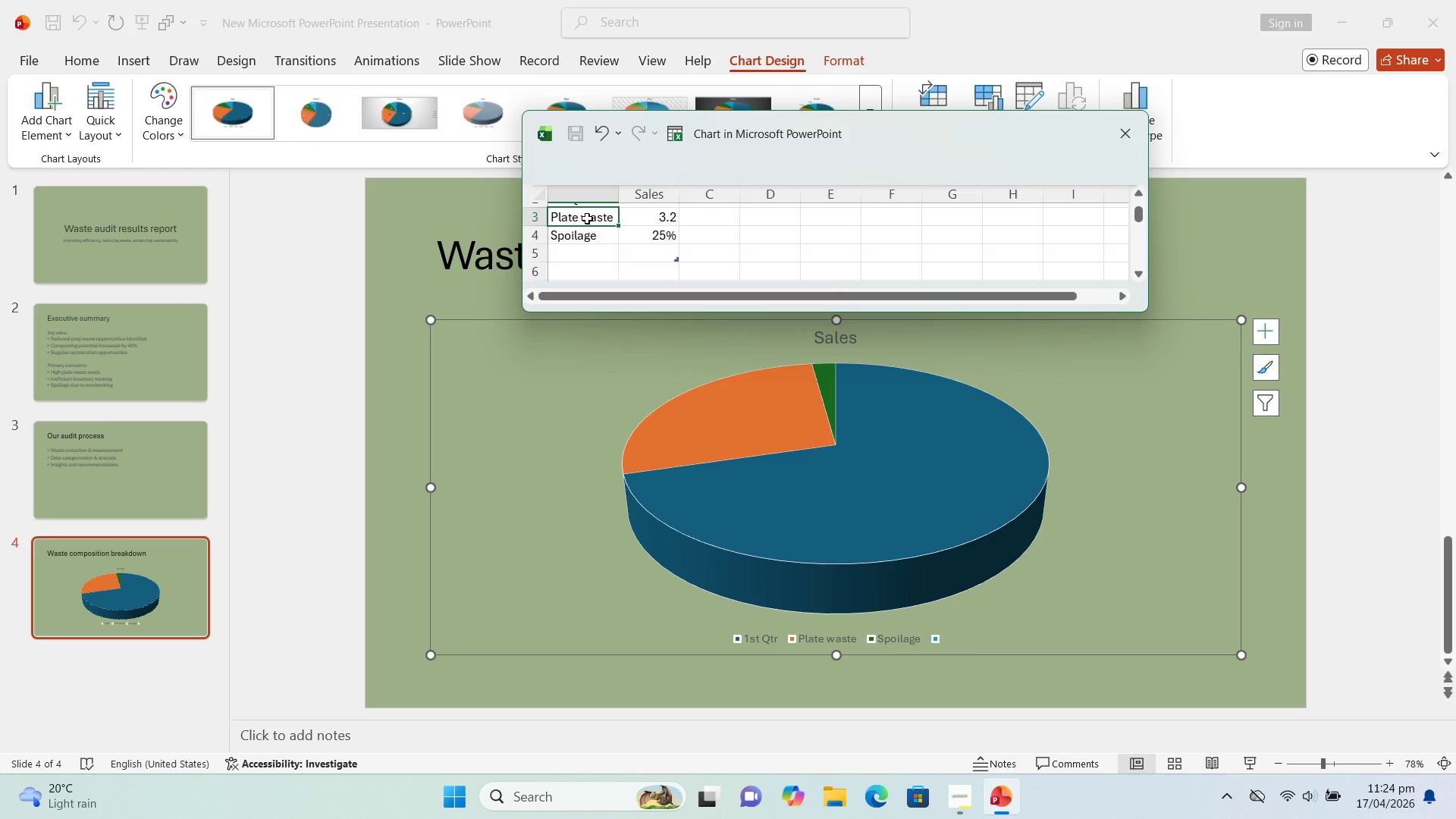 
double_click([587, 218])
 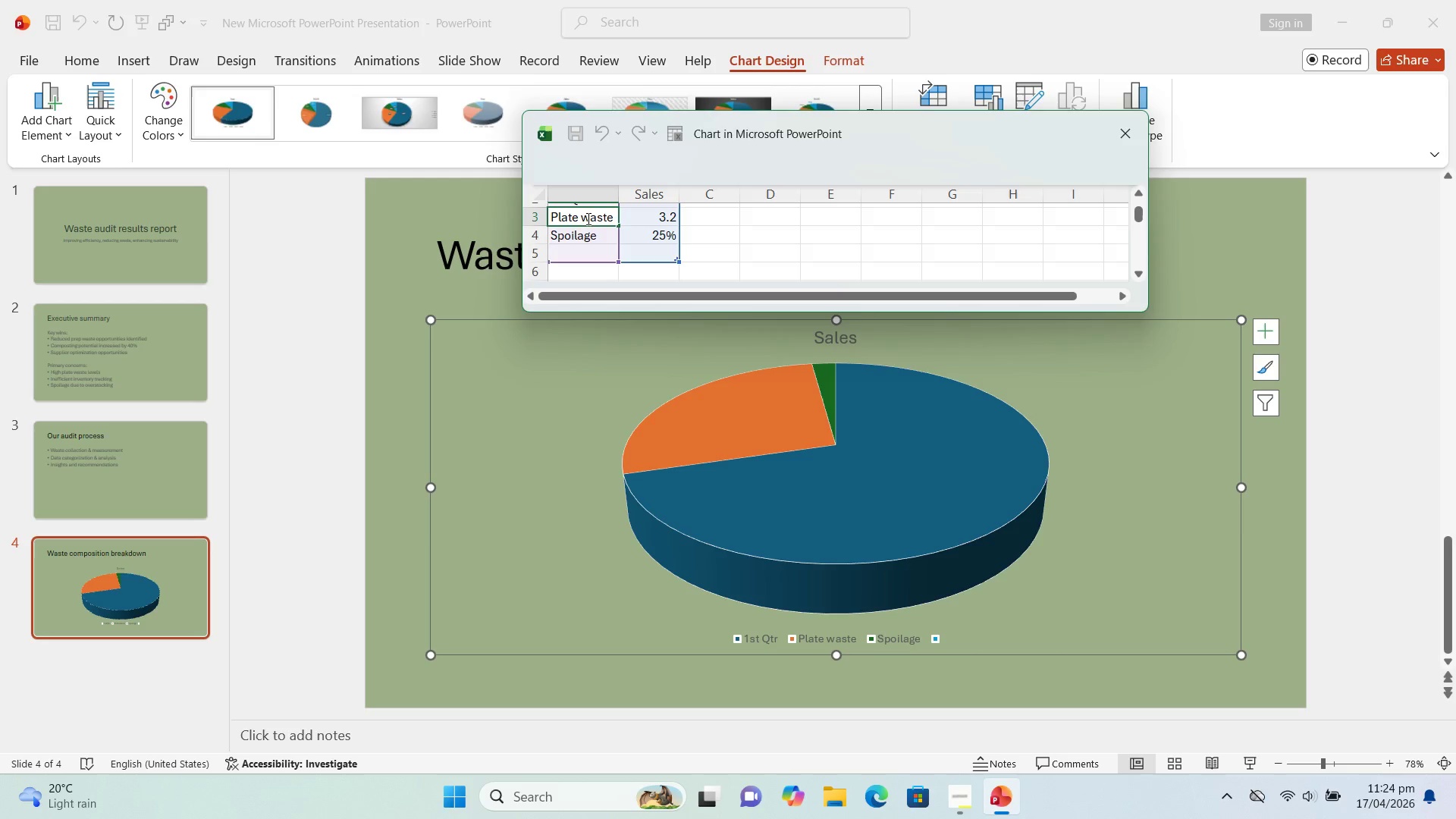 
key(ArrowLeft)
 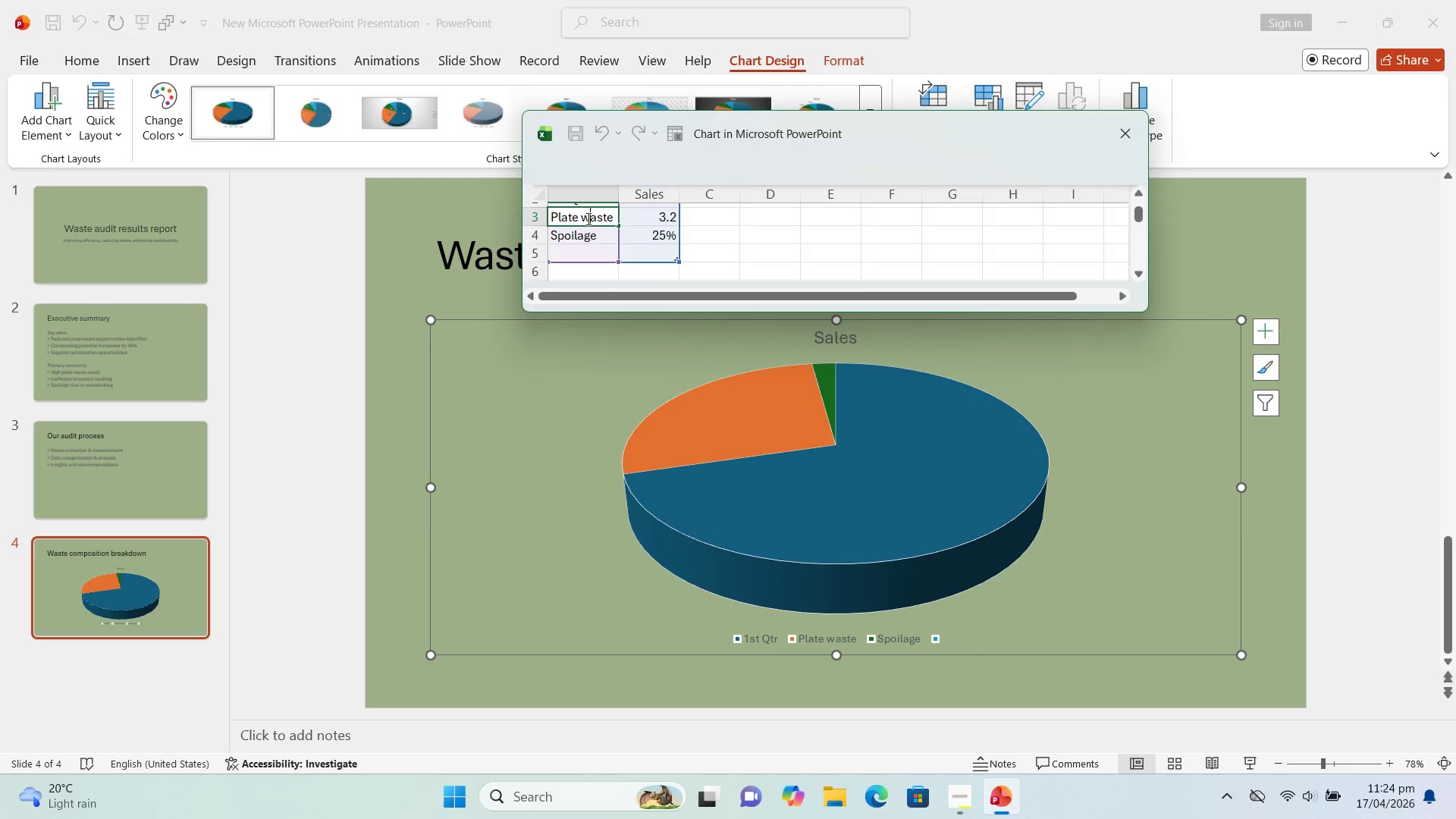 
key(ArrowRight)
 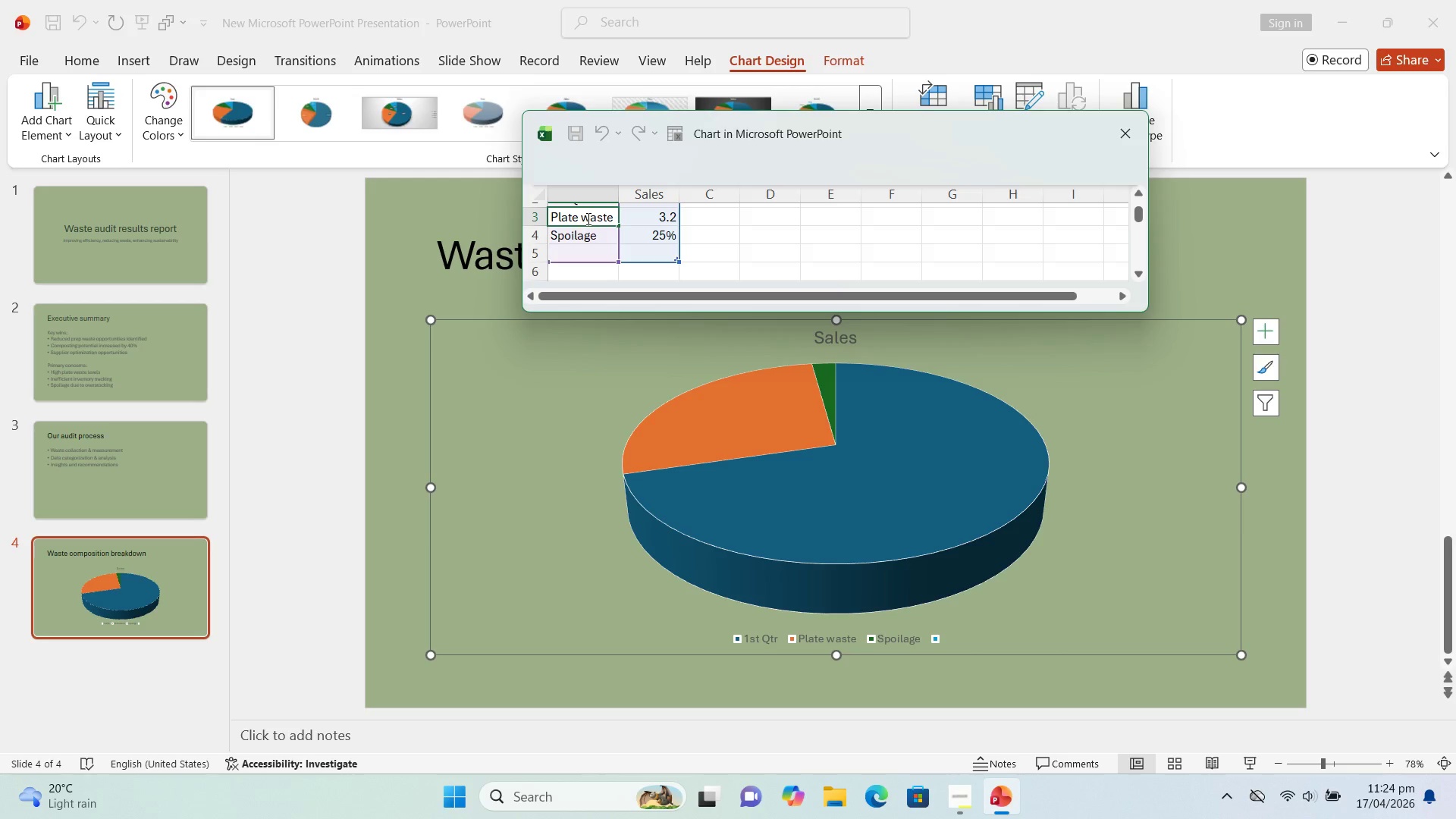 
key(Backspace)
 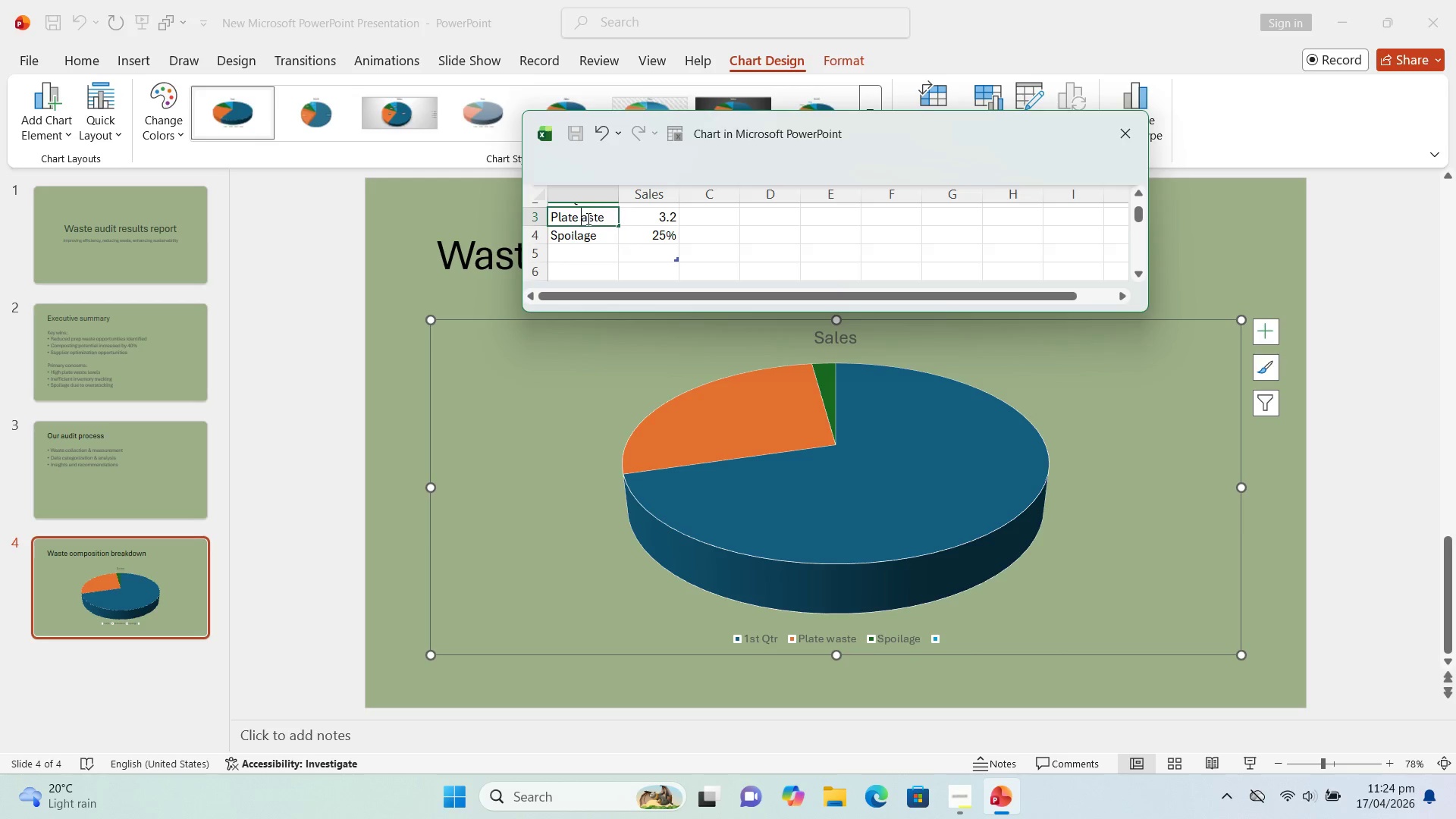 
key(Shift+W)
 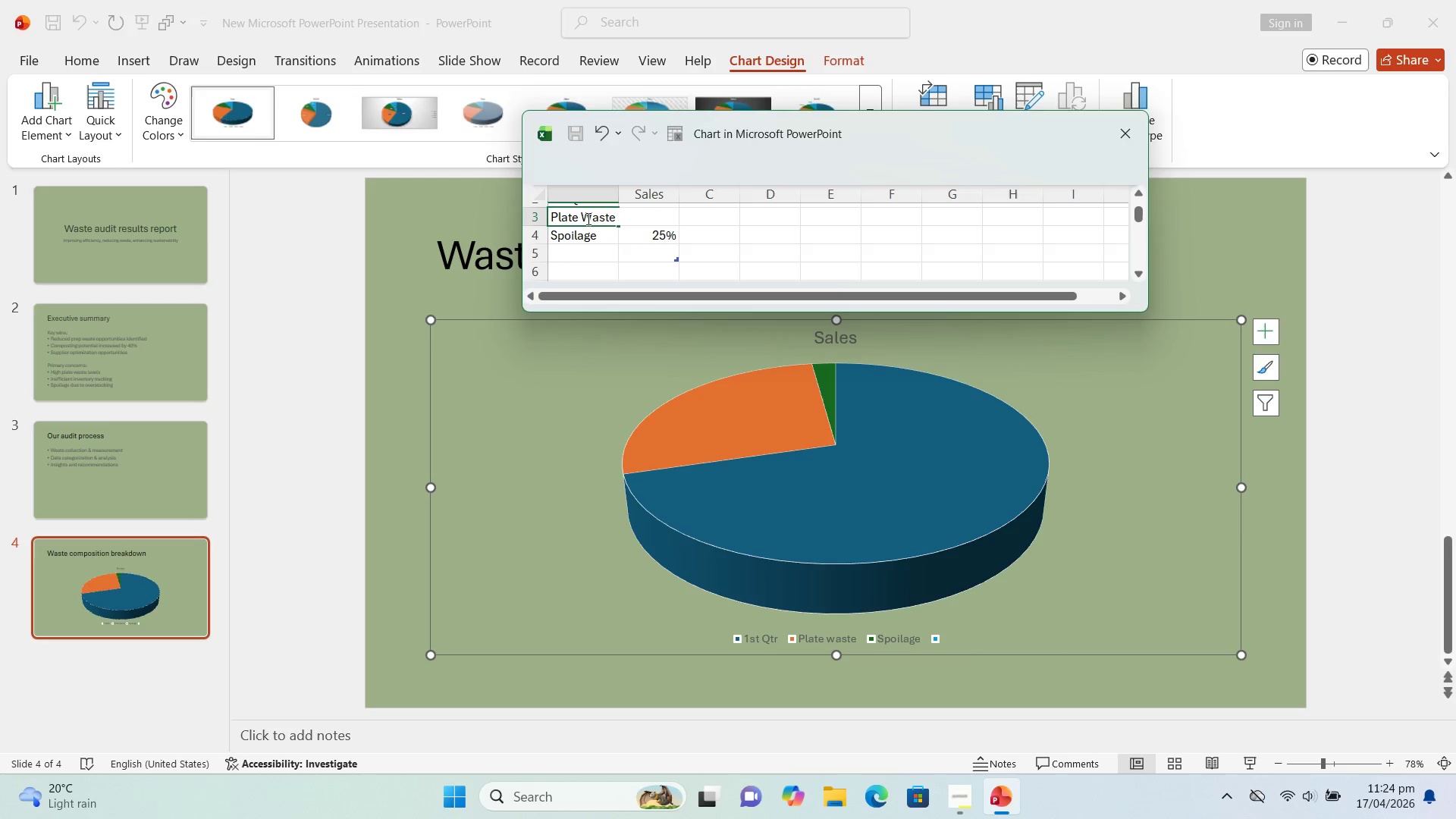 
key(ArrowUp)
 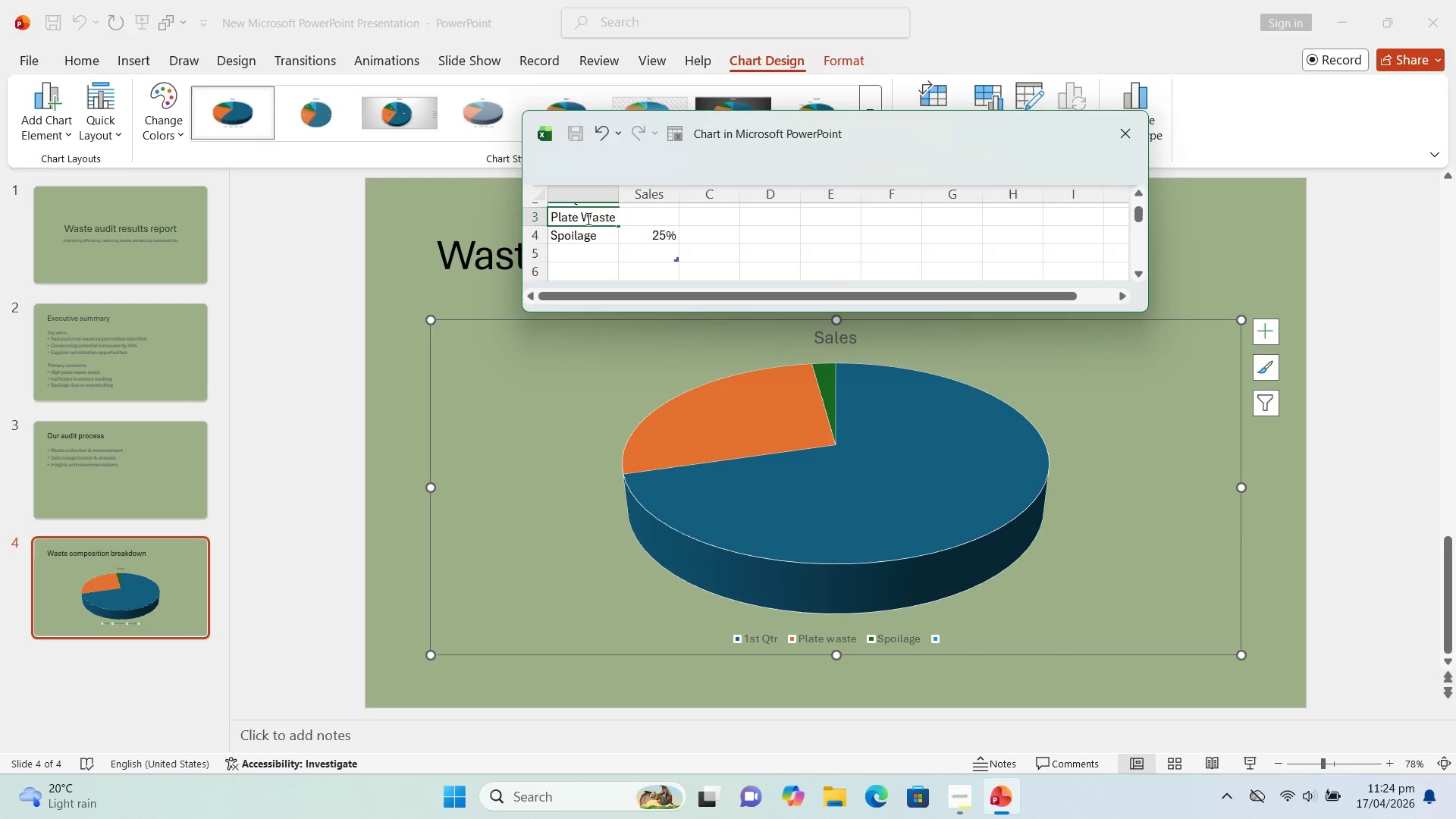 
key(ArrowDown)
 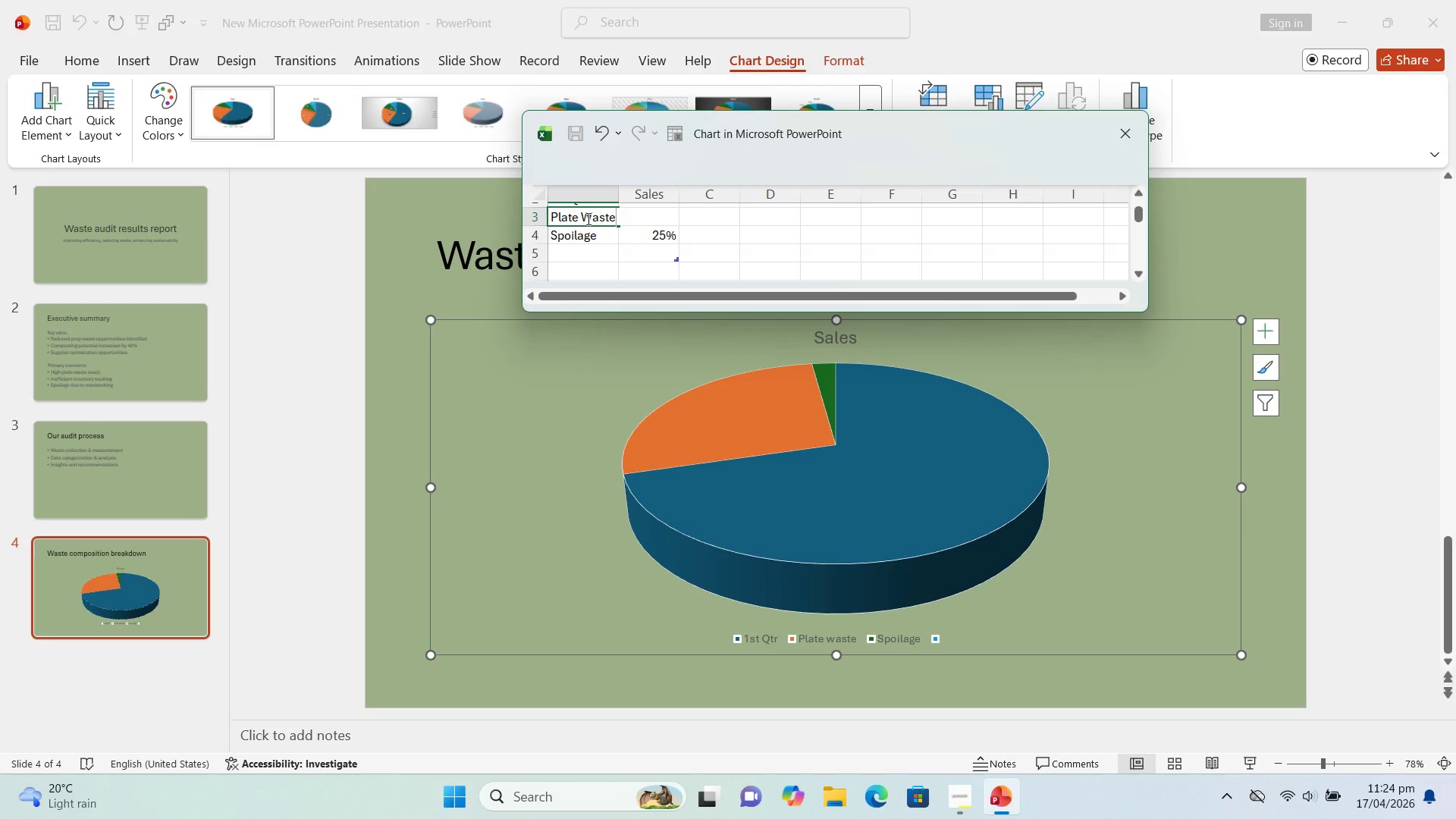 
key(Enter)
 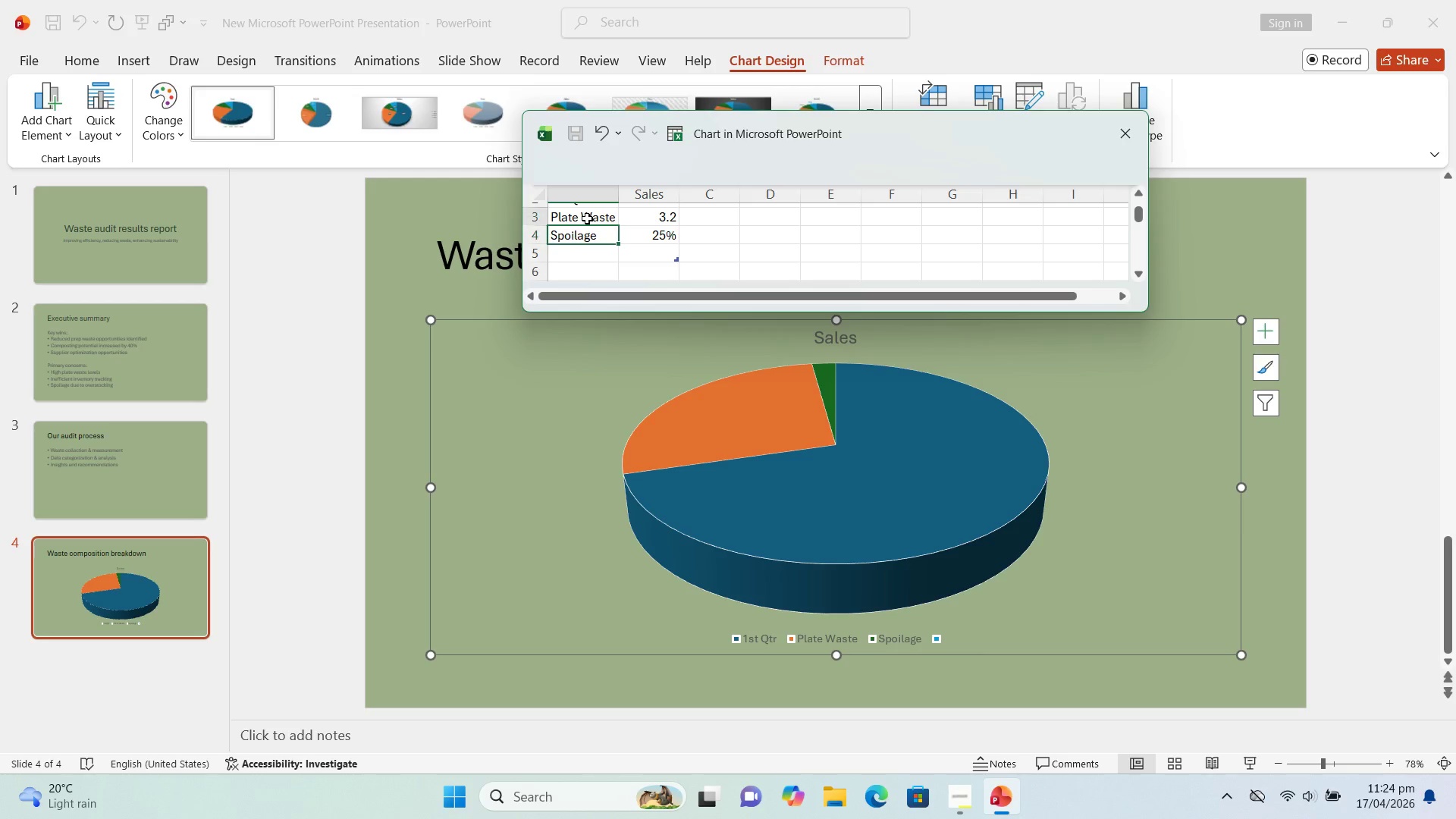 
key(ArrowUp)
 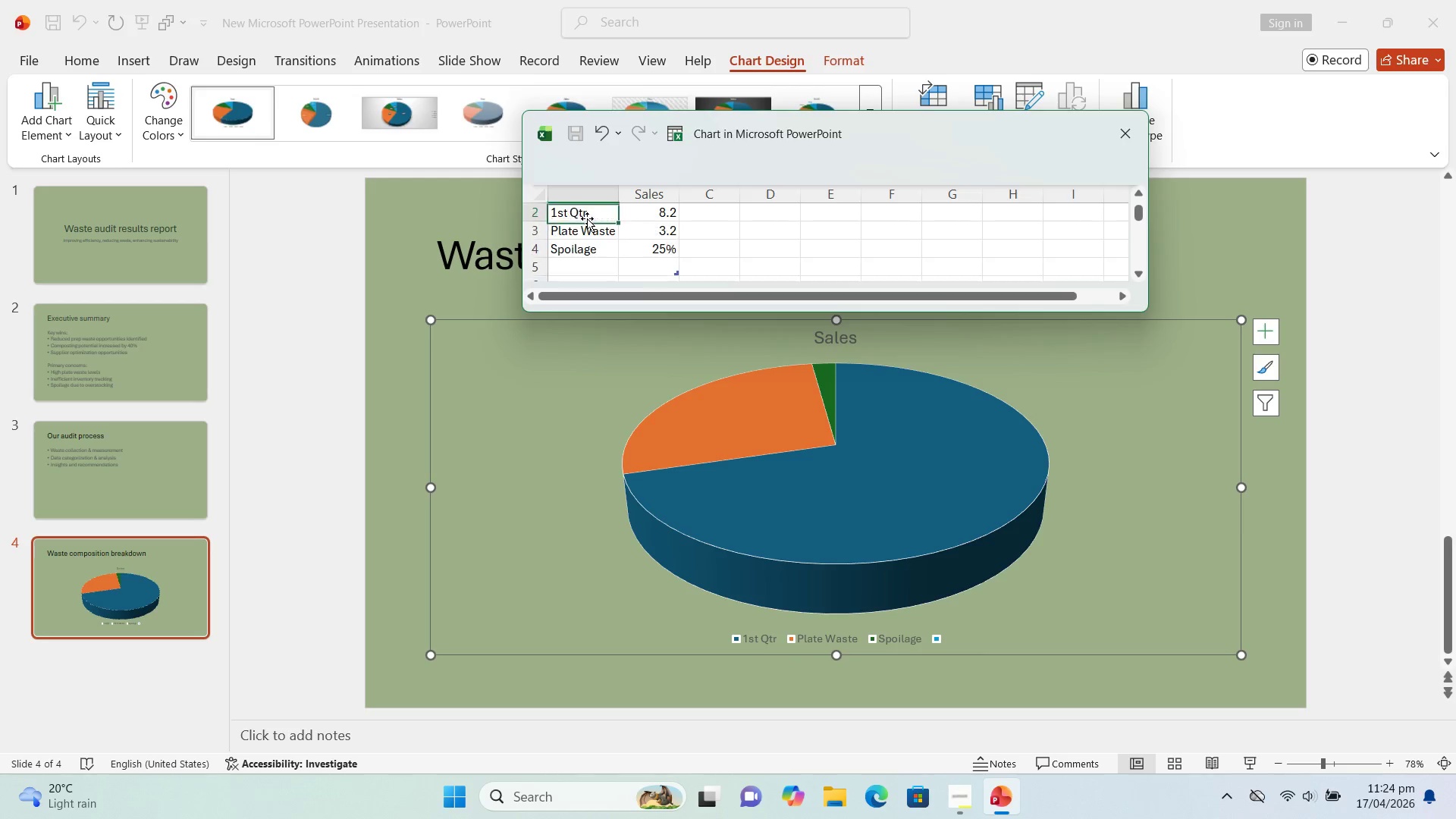 
key(ArrowUp)
 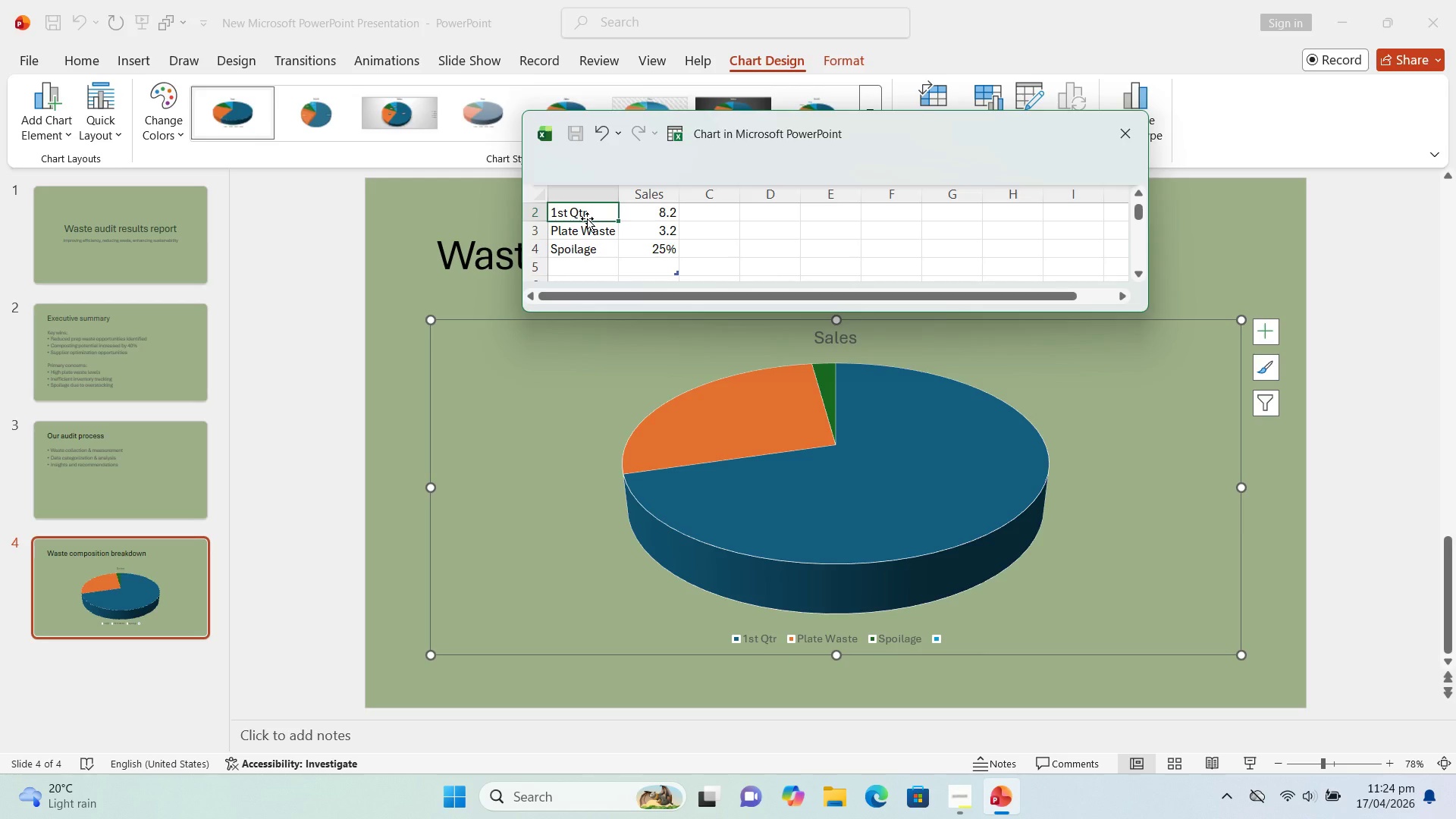 
type(Prep Waste)
 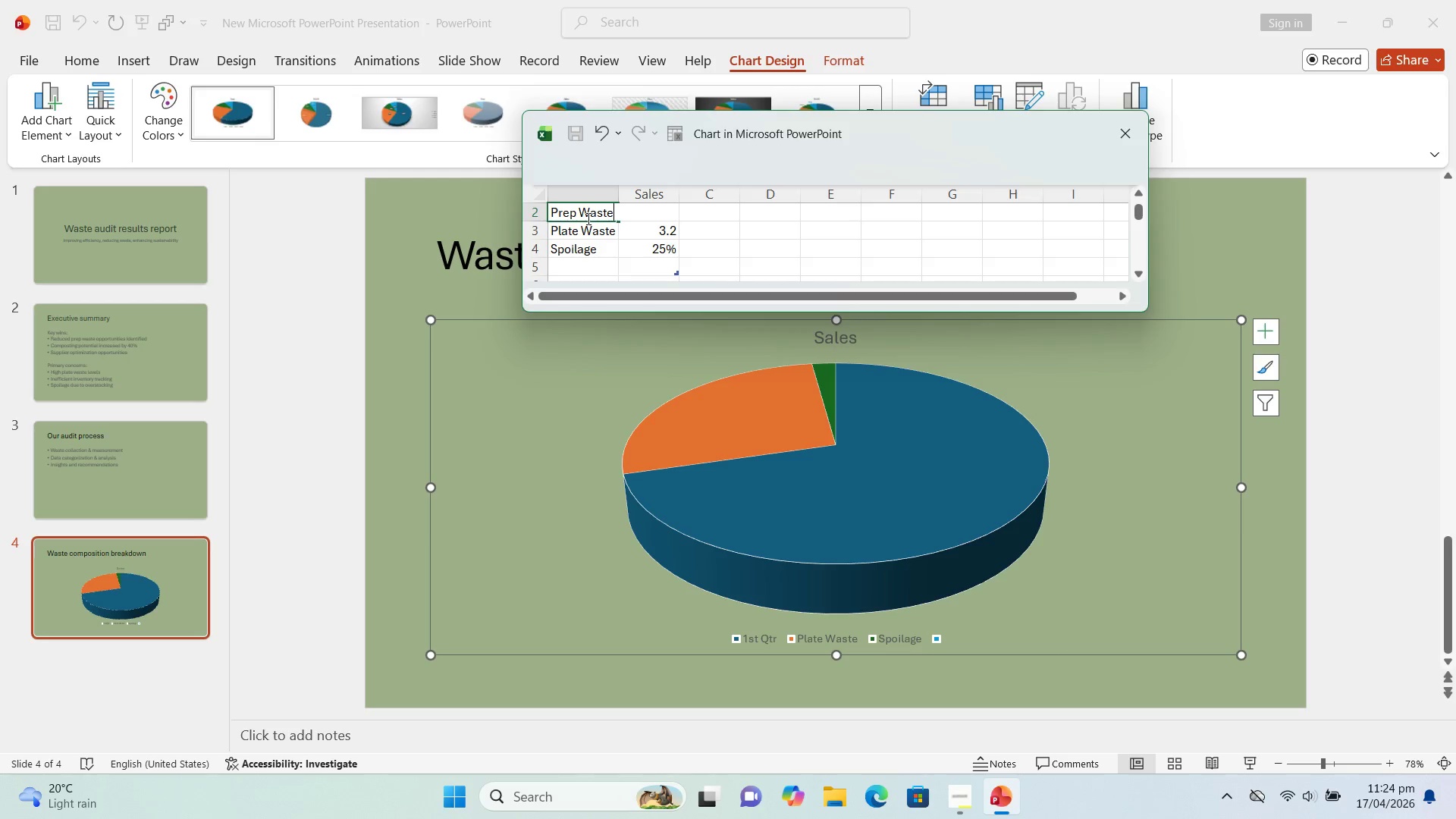 
key(ArrowRight)
 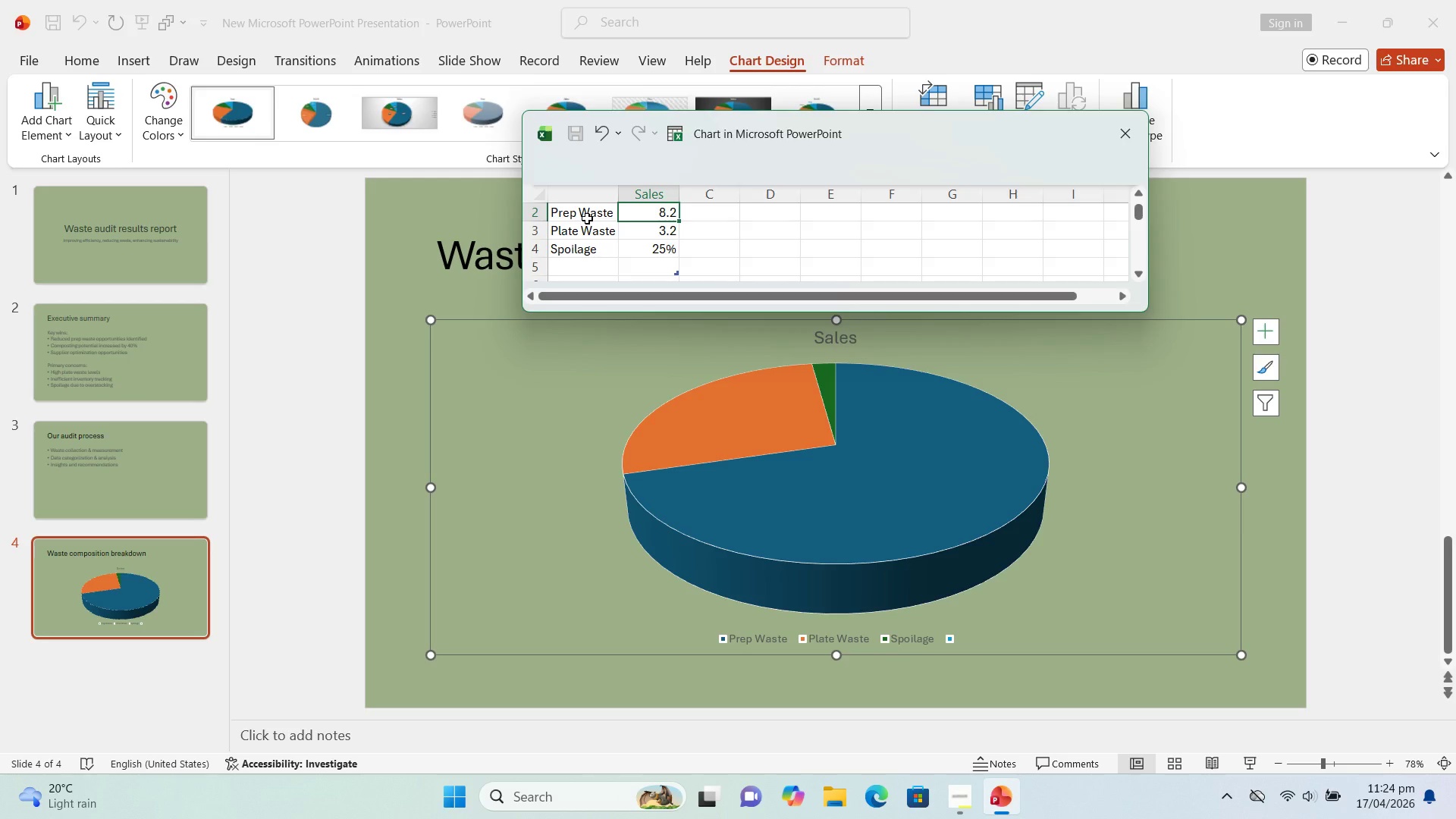 
type(35%)
 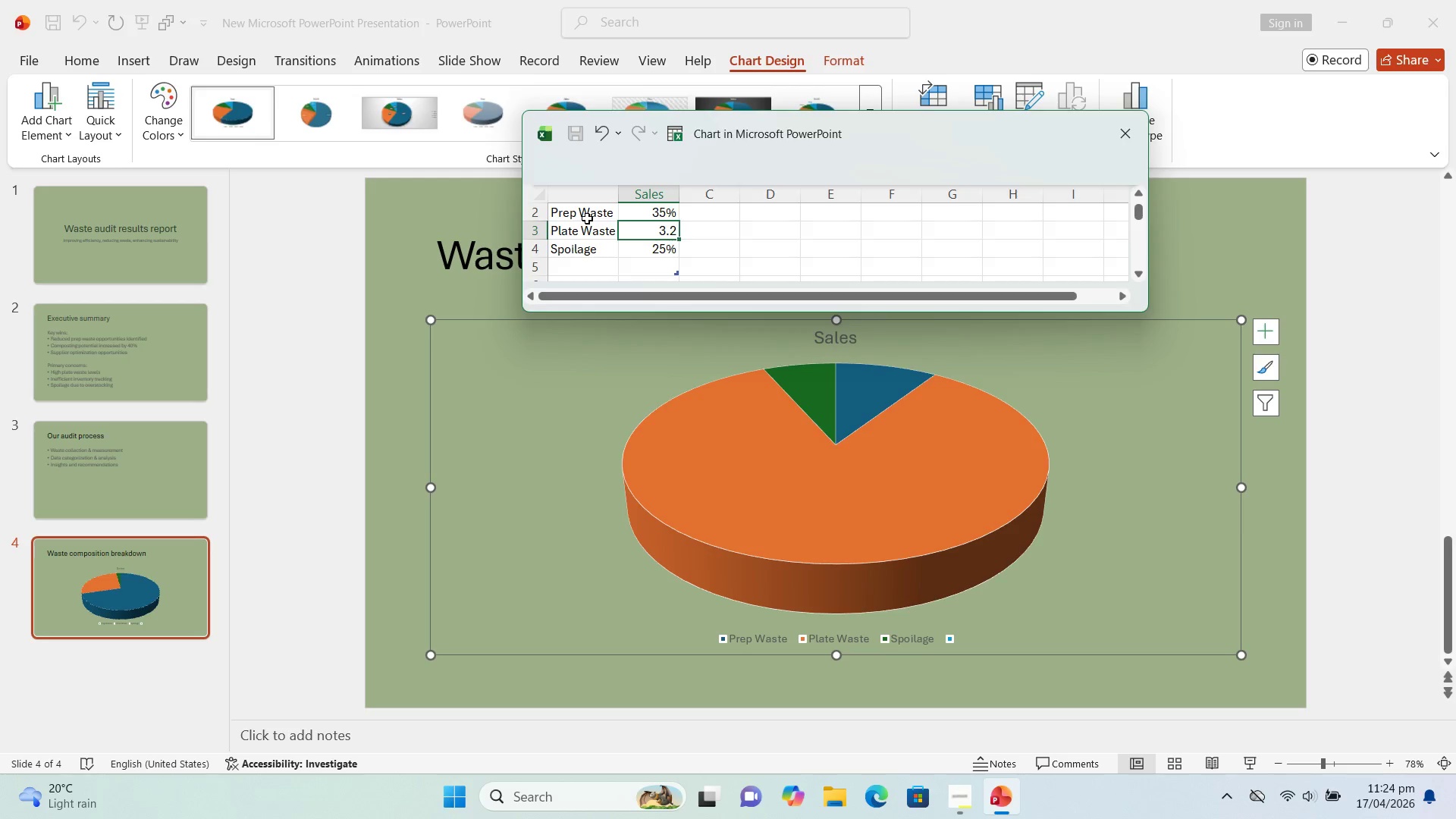 
 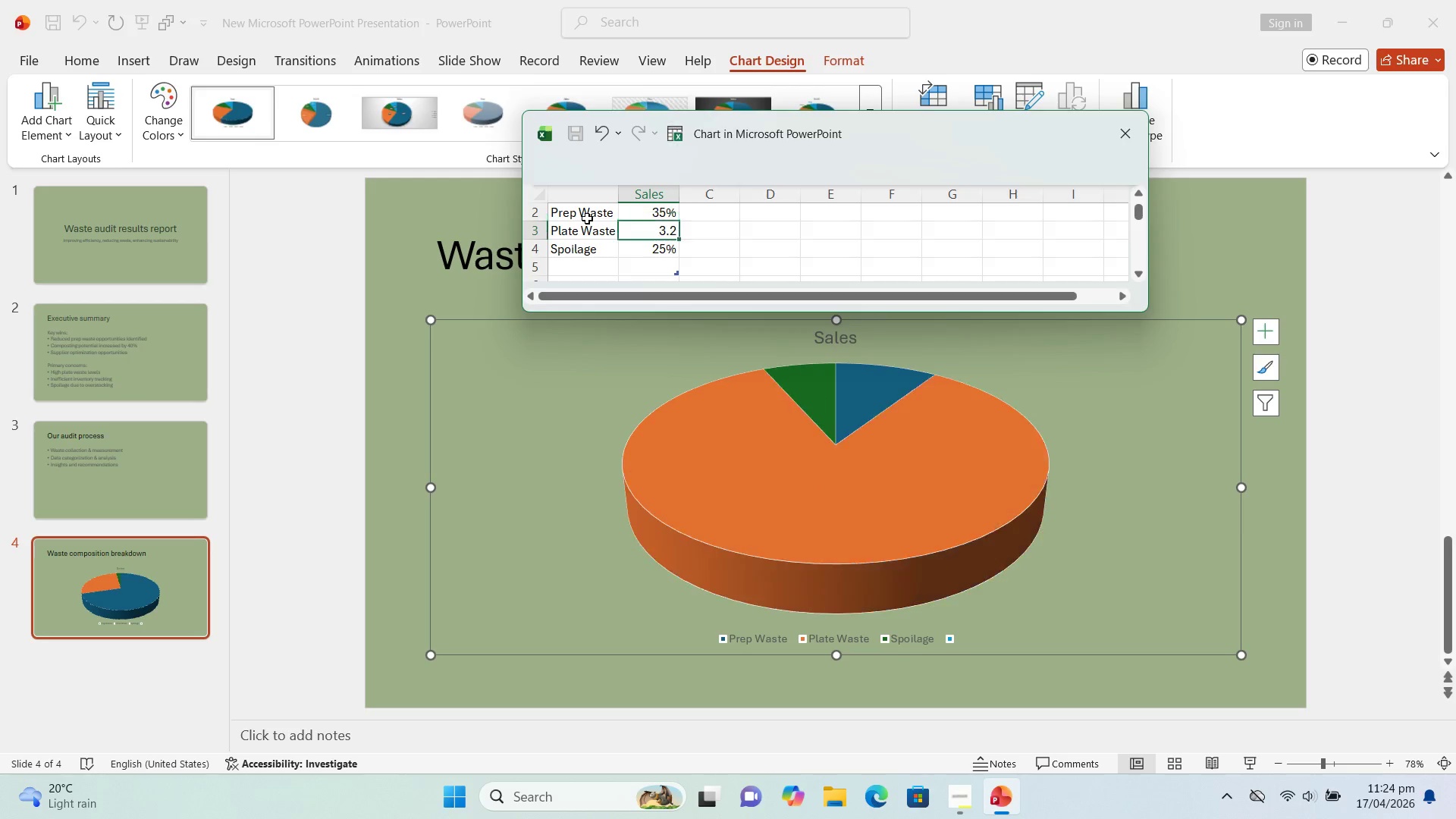 
key(ArrowDown)
 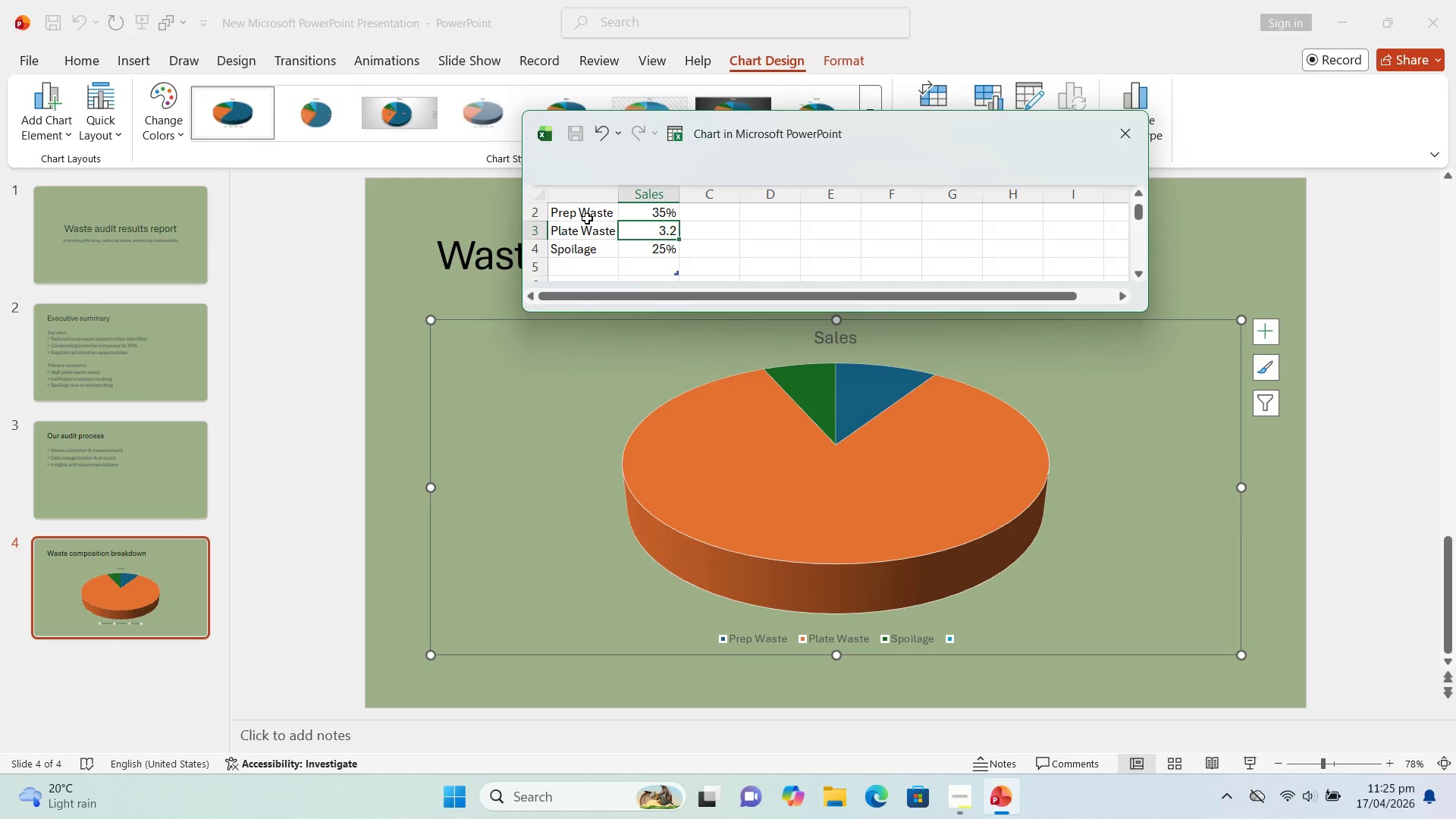 
wait(8.12)
 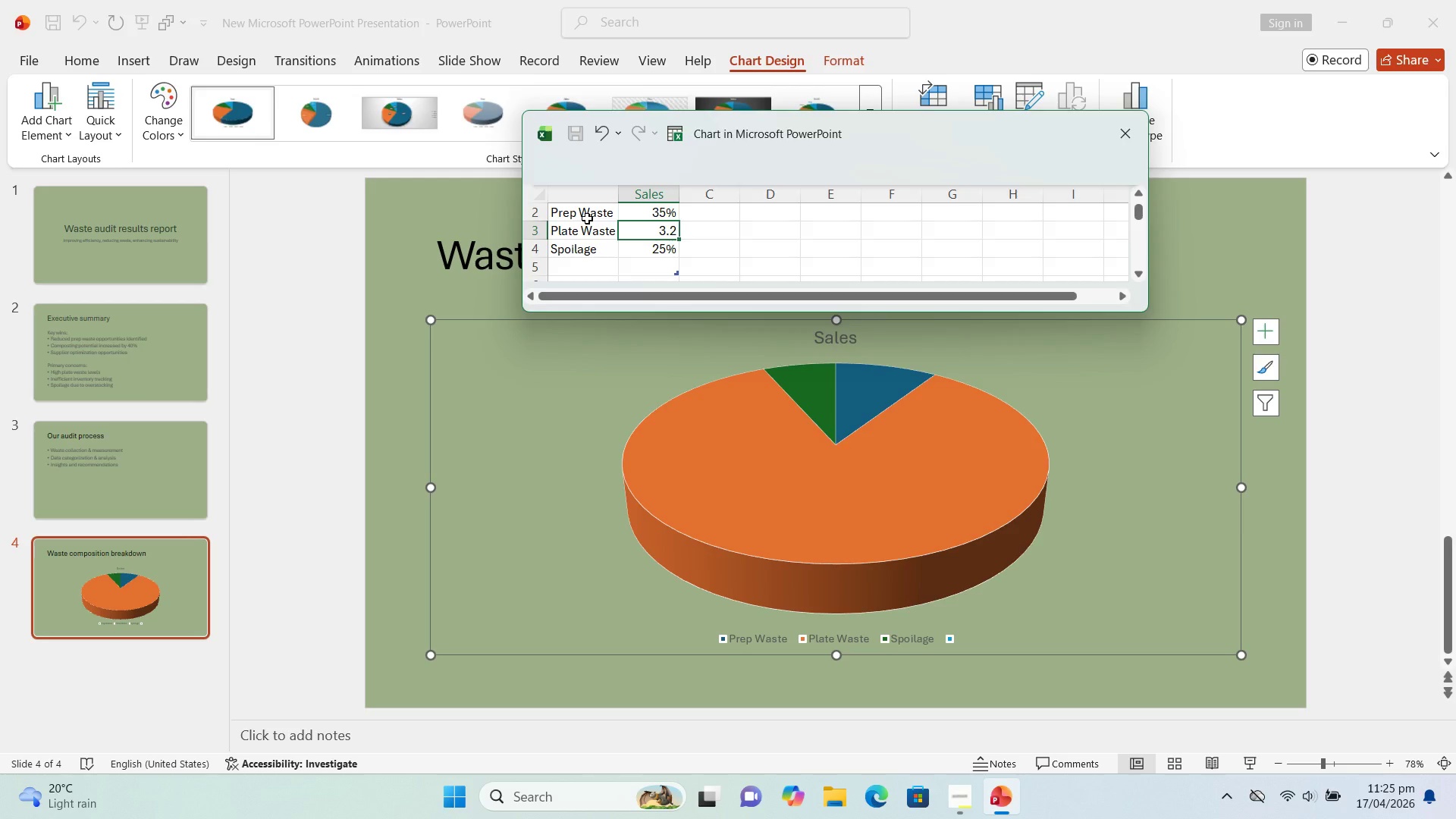 
type(40%)
 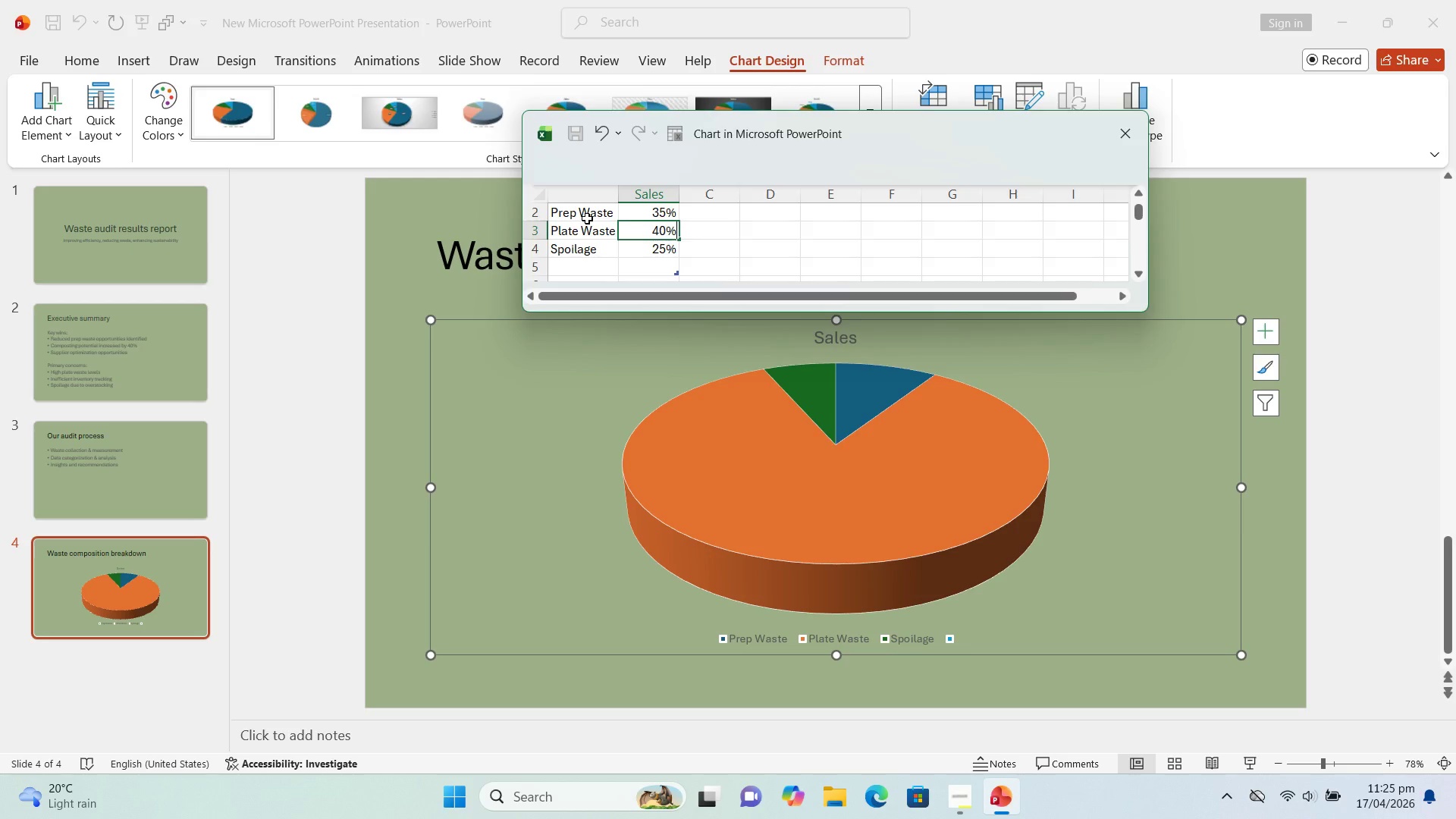 
key(ArrowDown)
 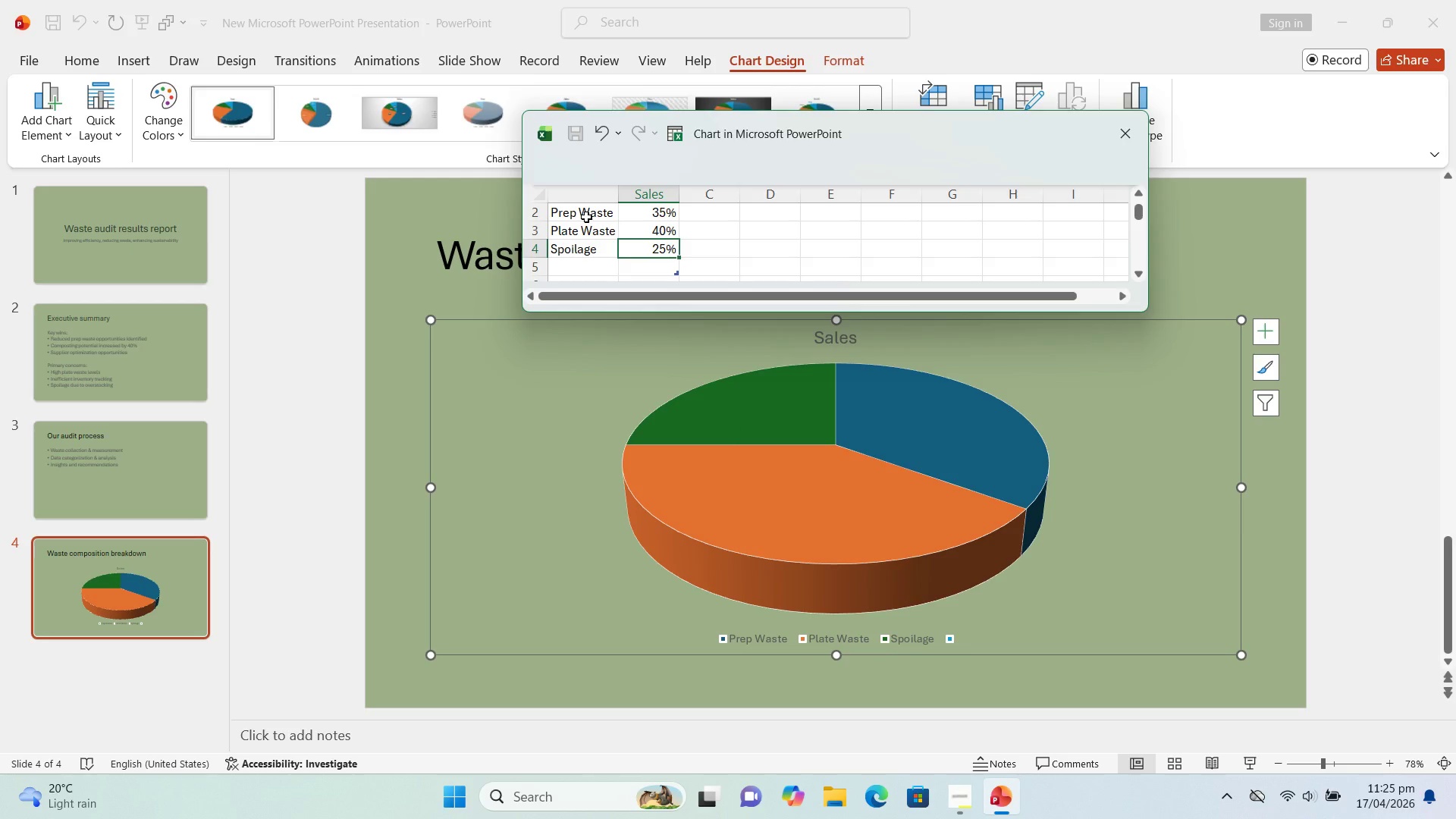 
wait(9.5)
 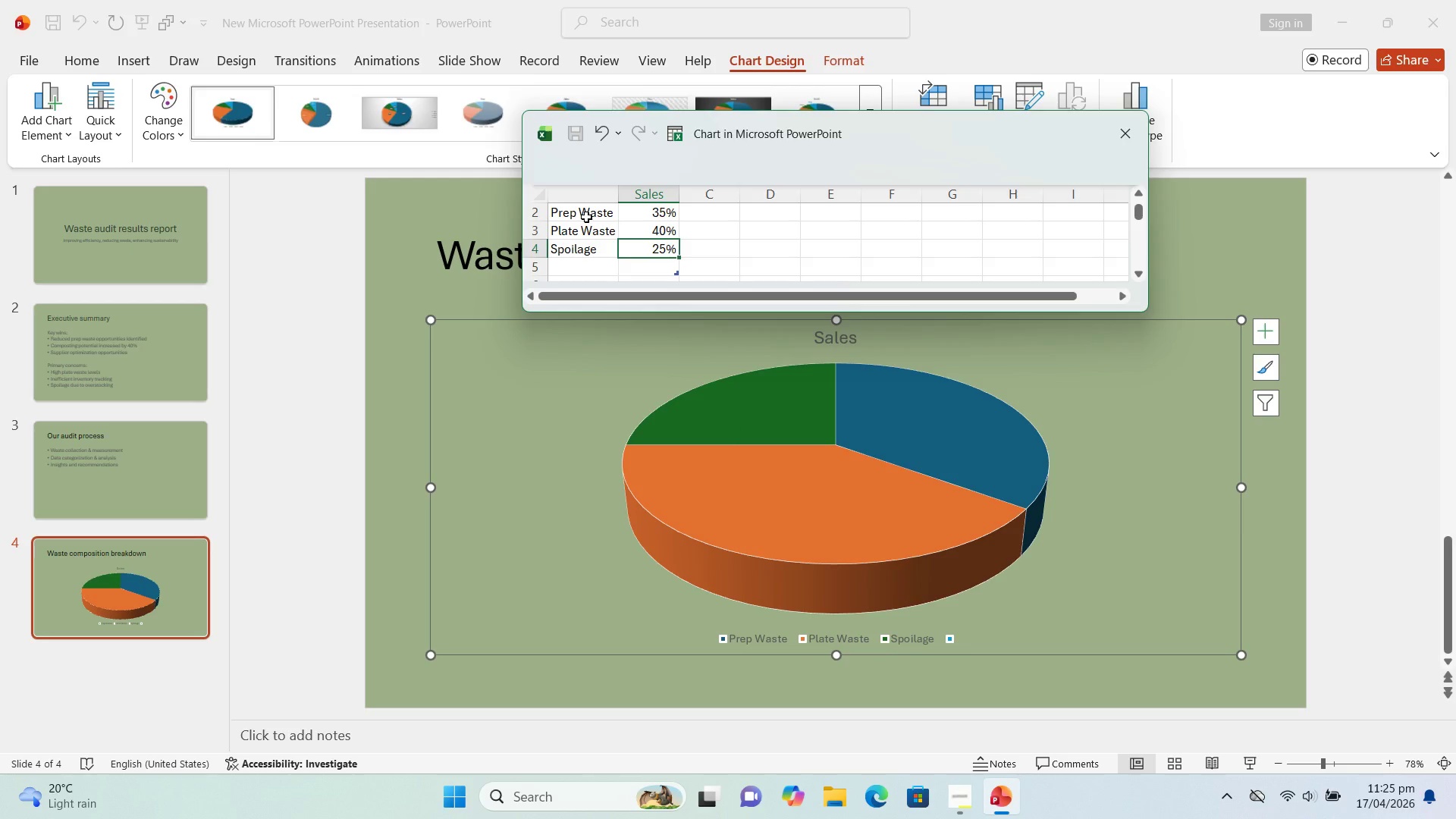 
scroll: coordinate [758, 259], scroll_direction: none, amount: 0.0
 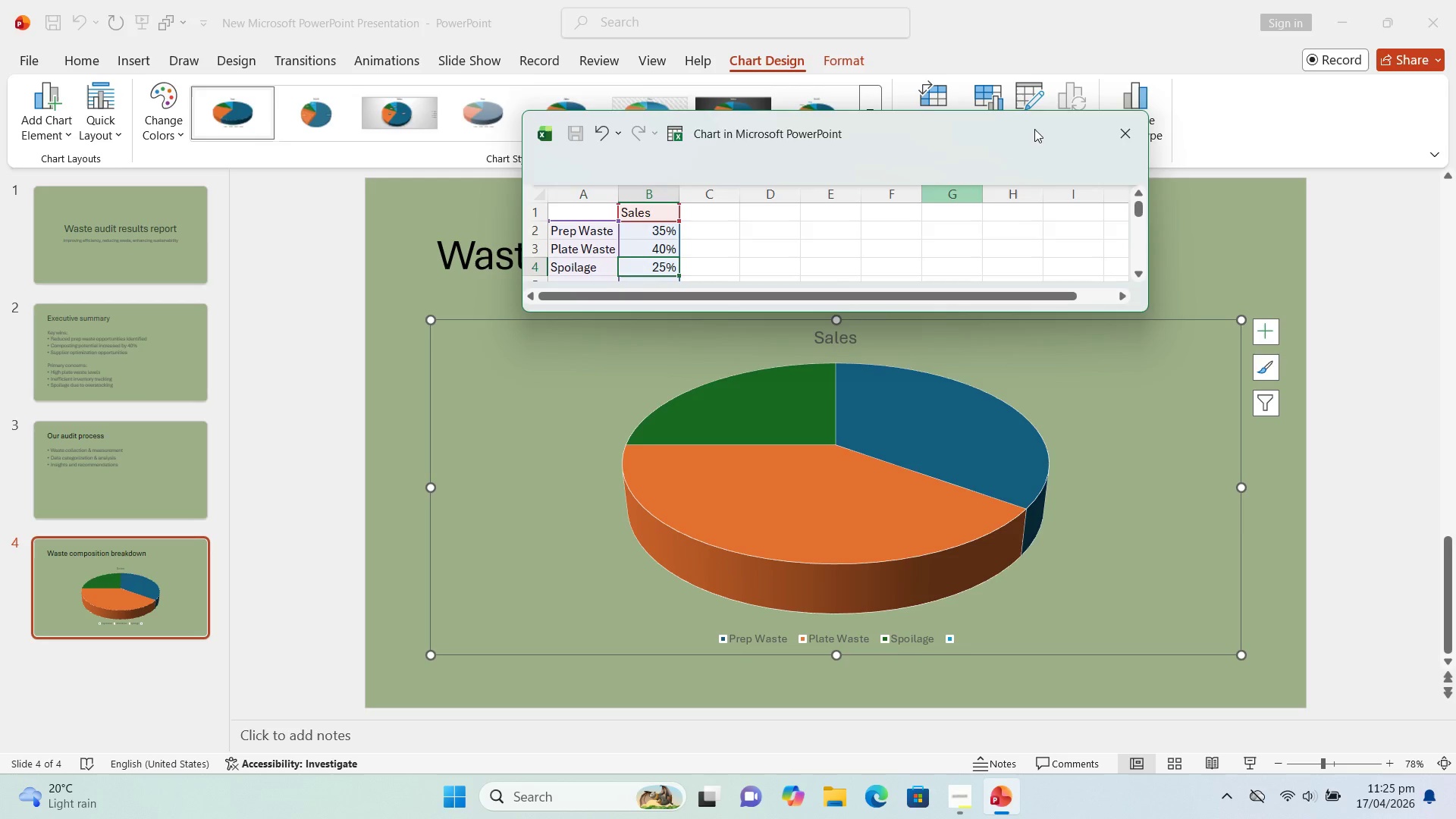 
left_click([1125, 131])
 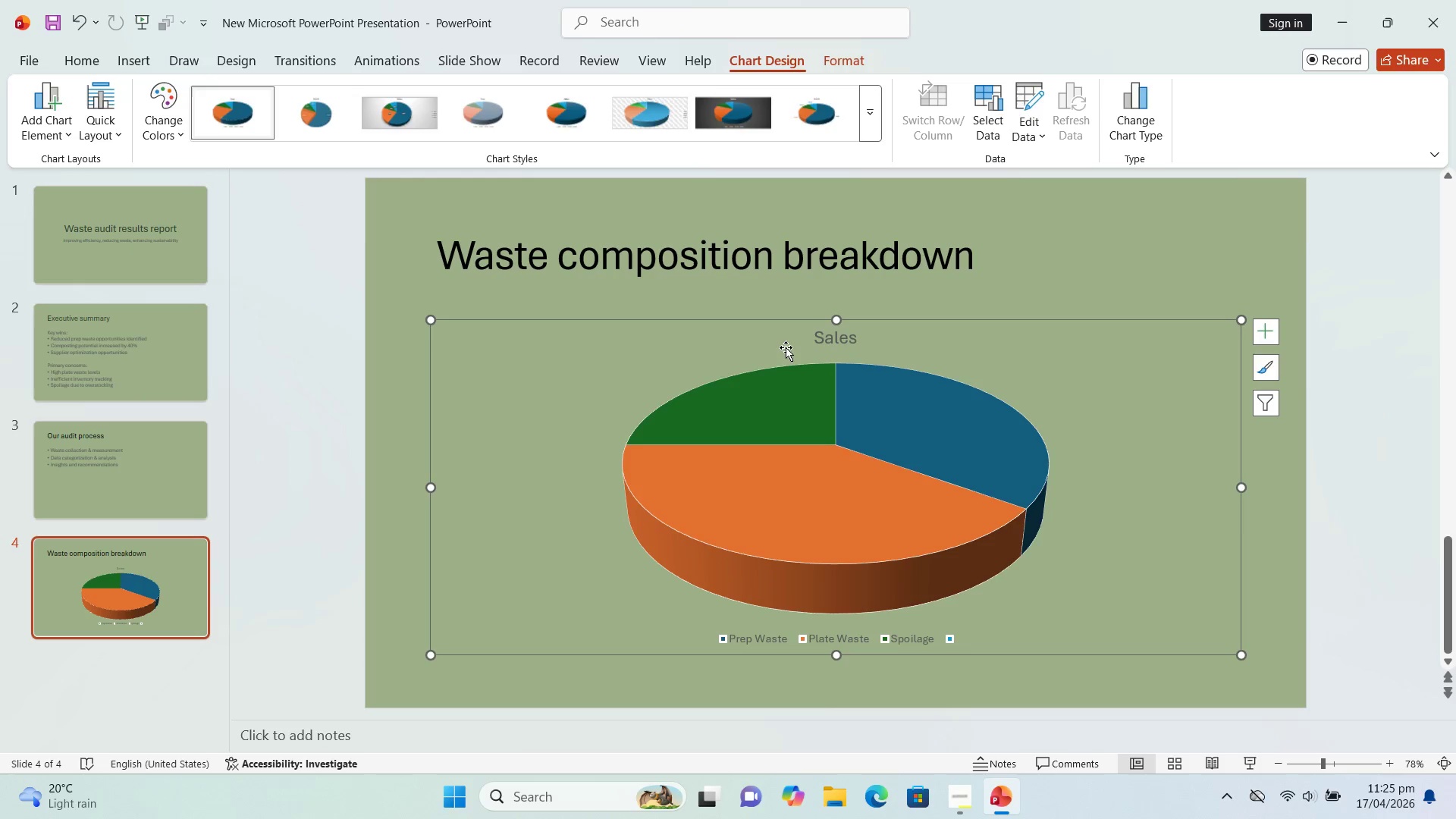 
left_click([827, 338])
 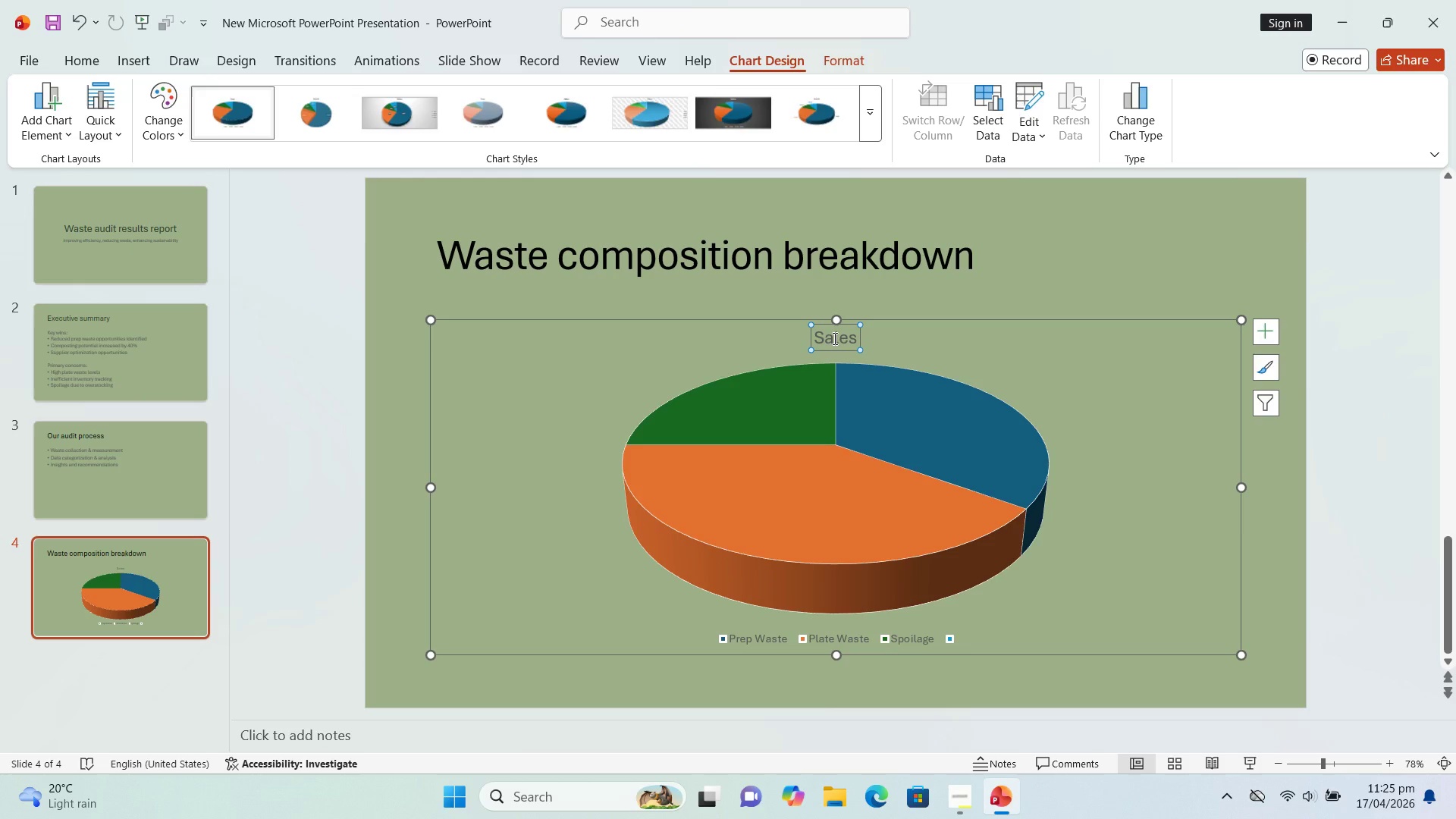 
type(Composition)
 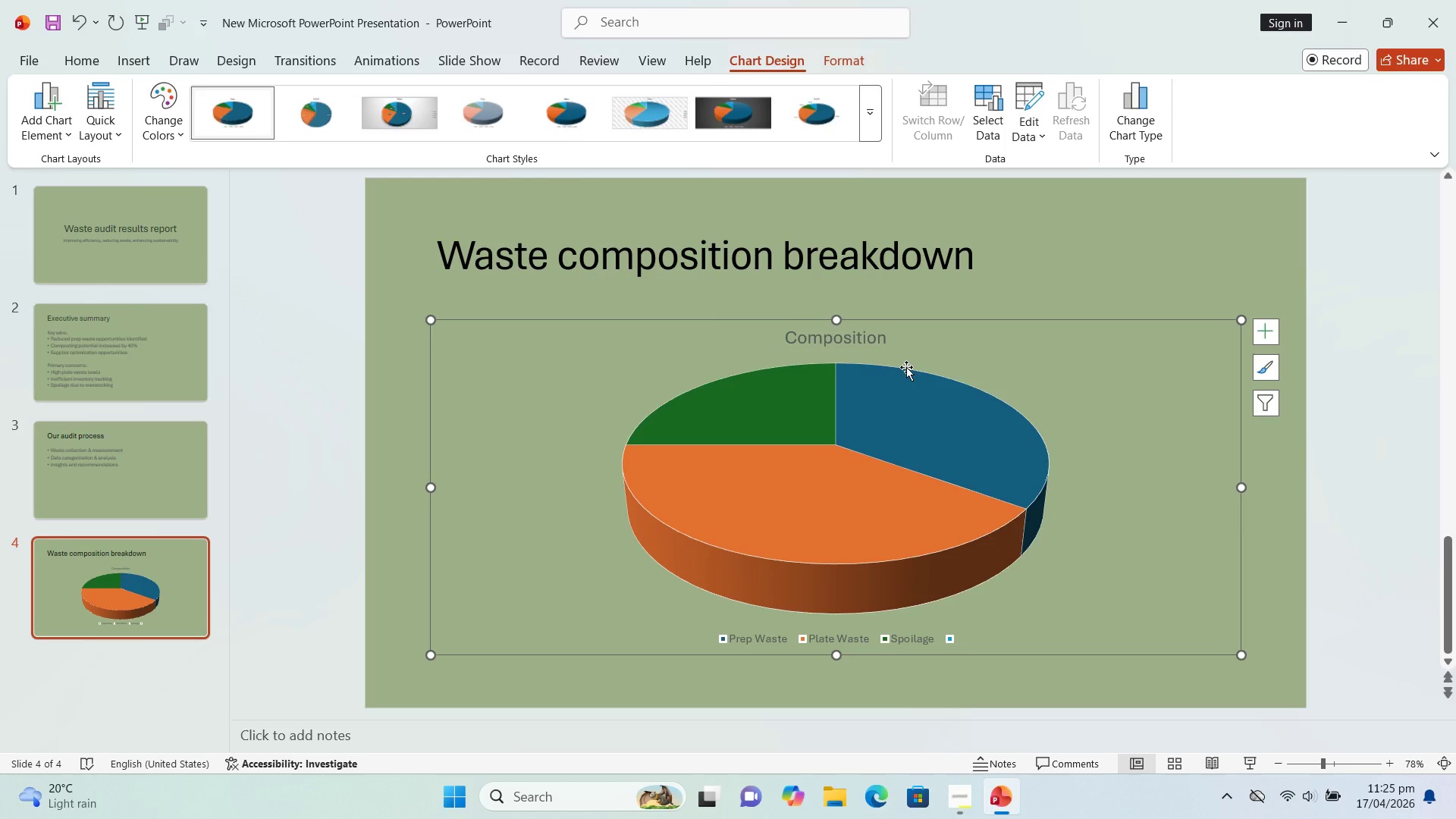 
wait(5.02)
 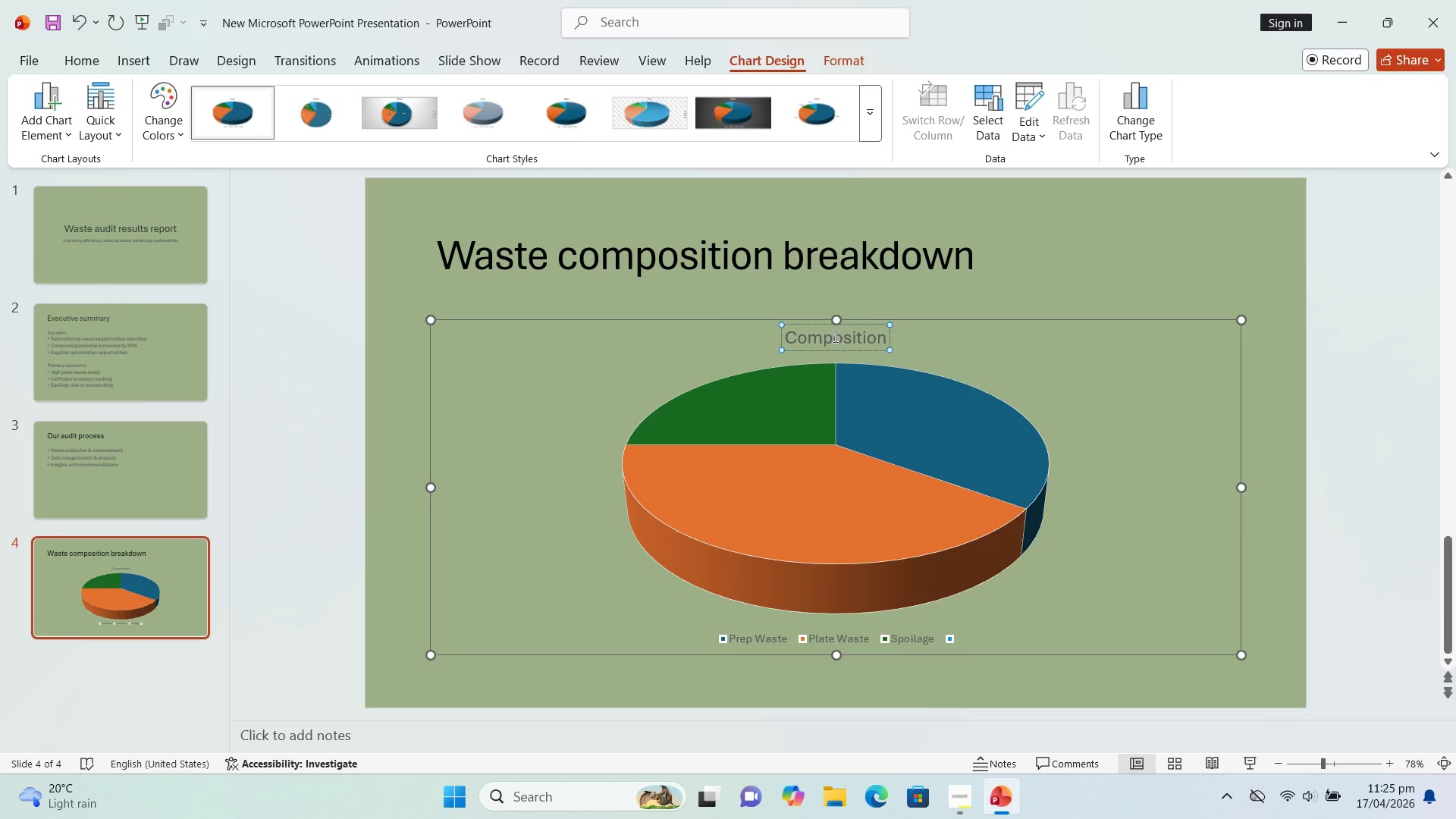 
left_click([862, 546])
 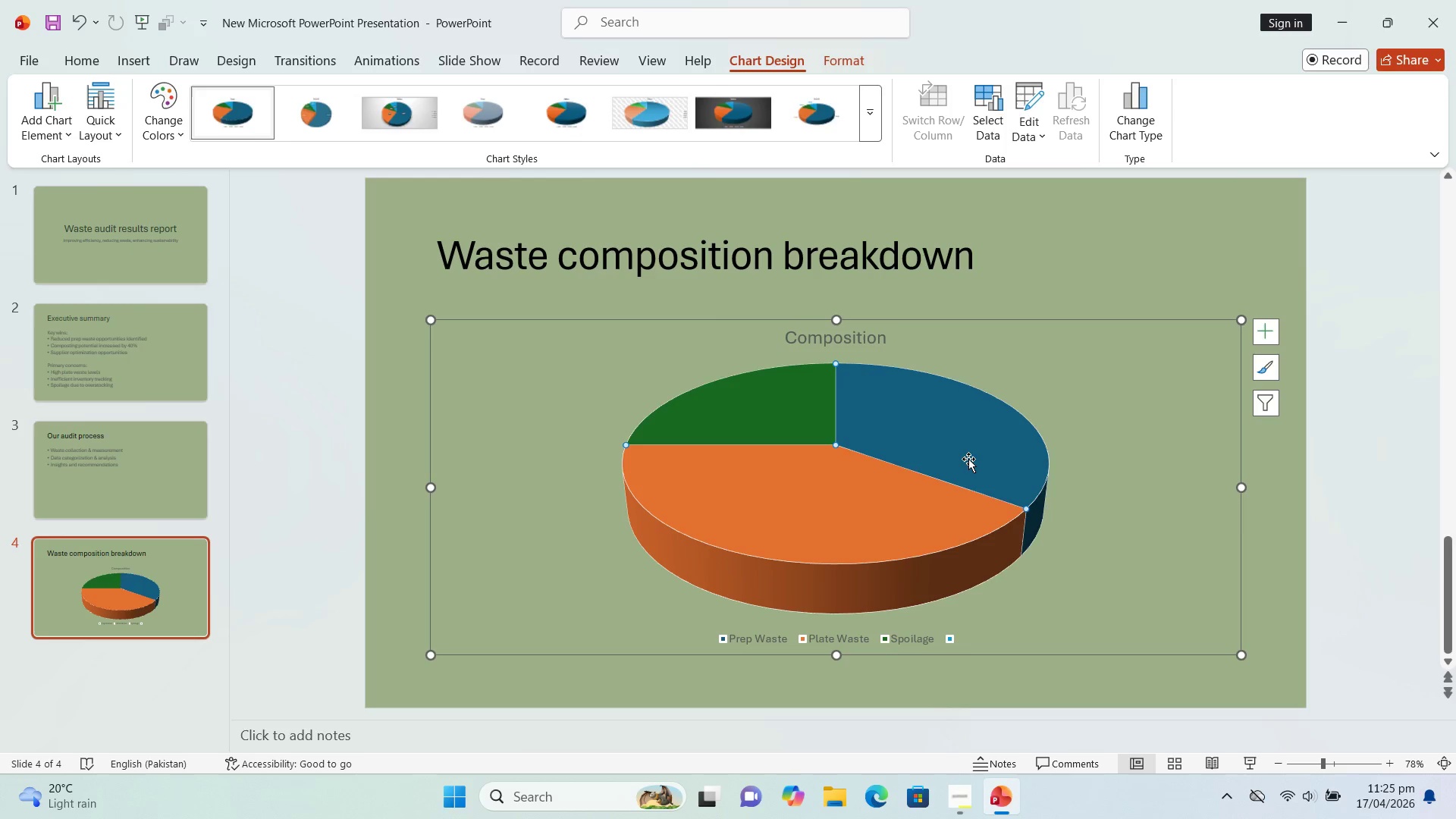 
right_click([968, 453])
 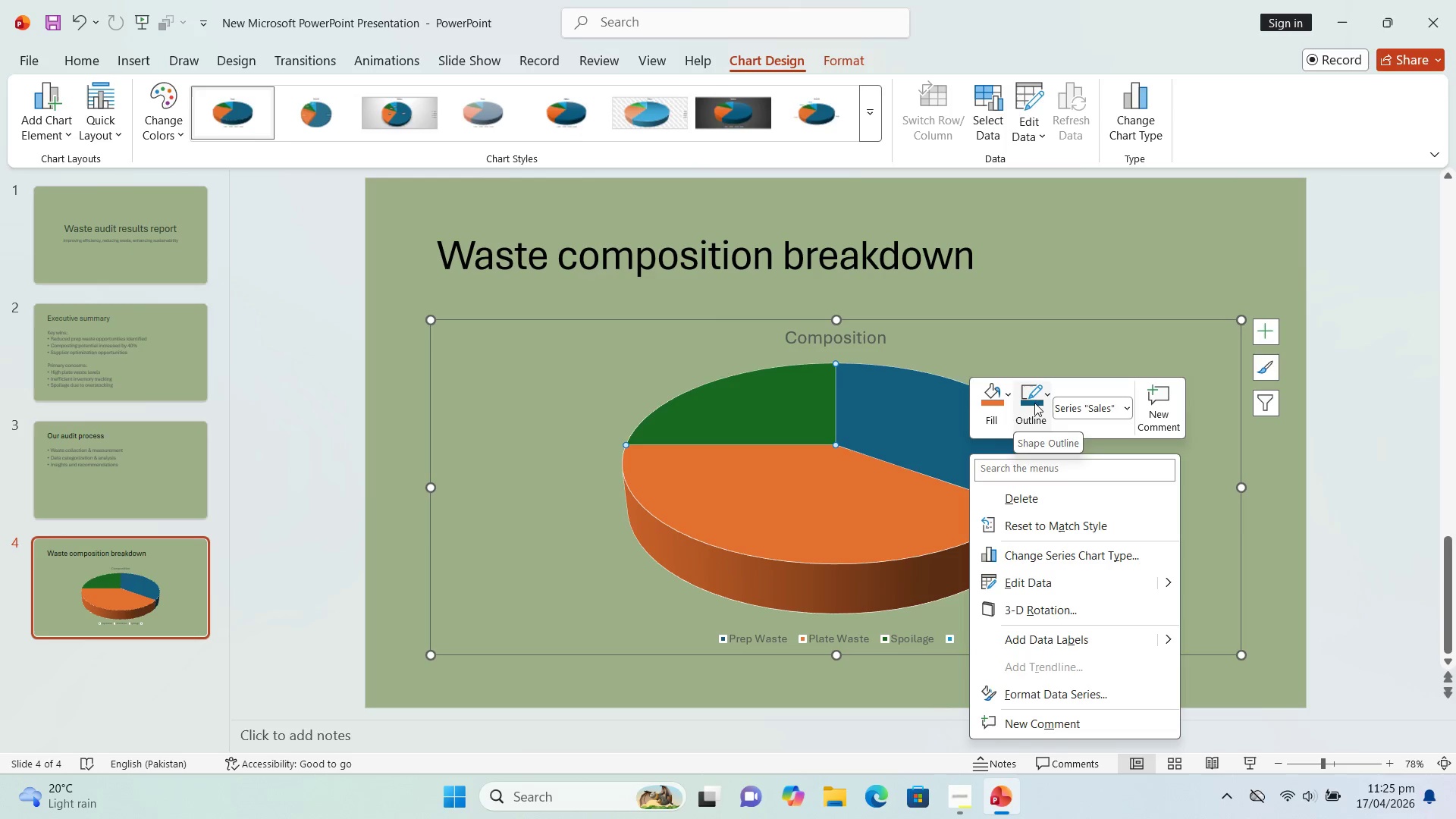 
left_click([1043, 397])
 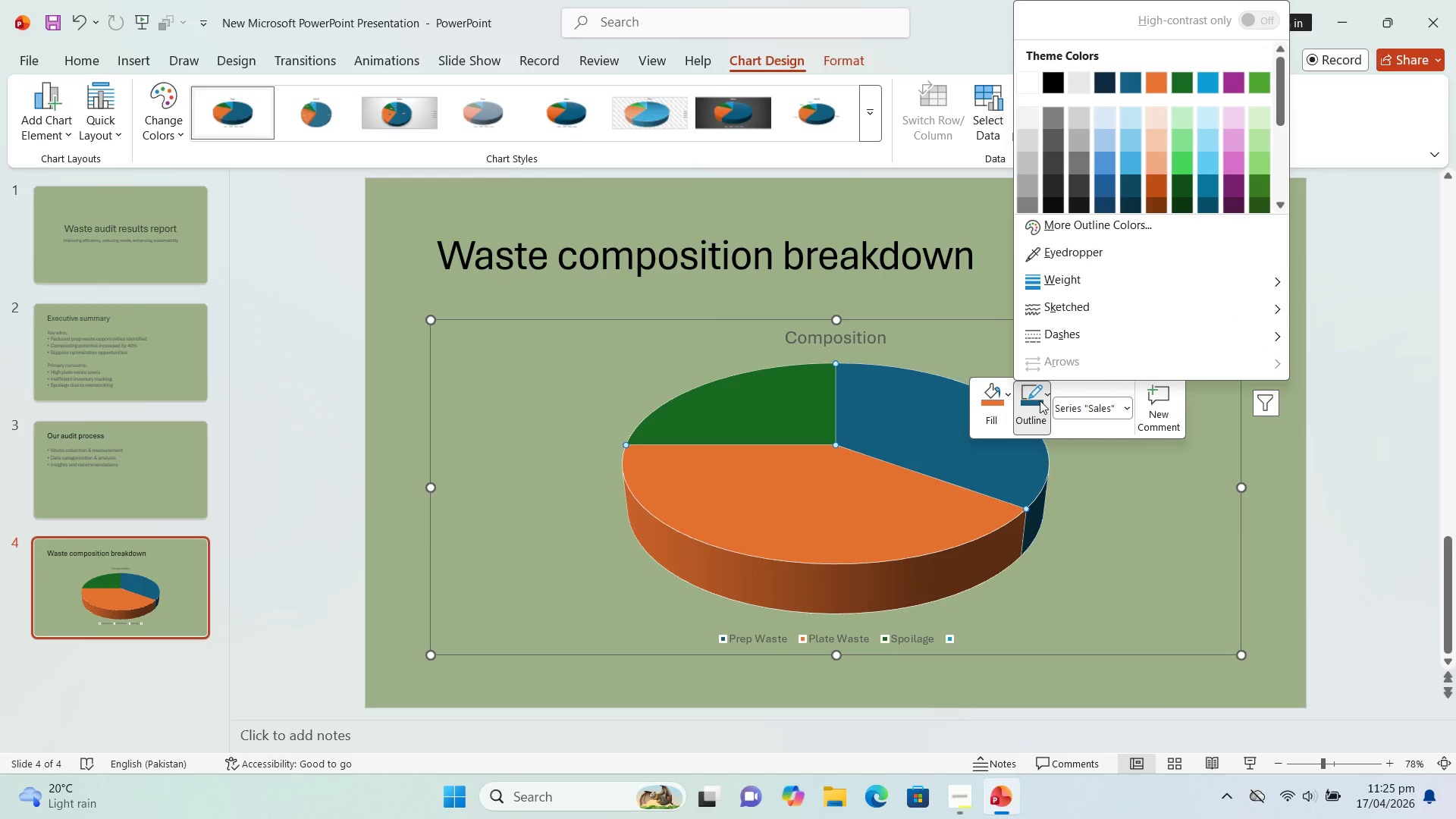 
wait(11.11)
 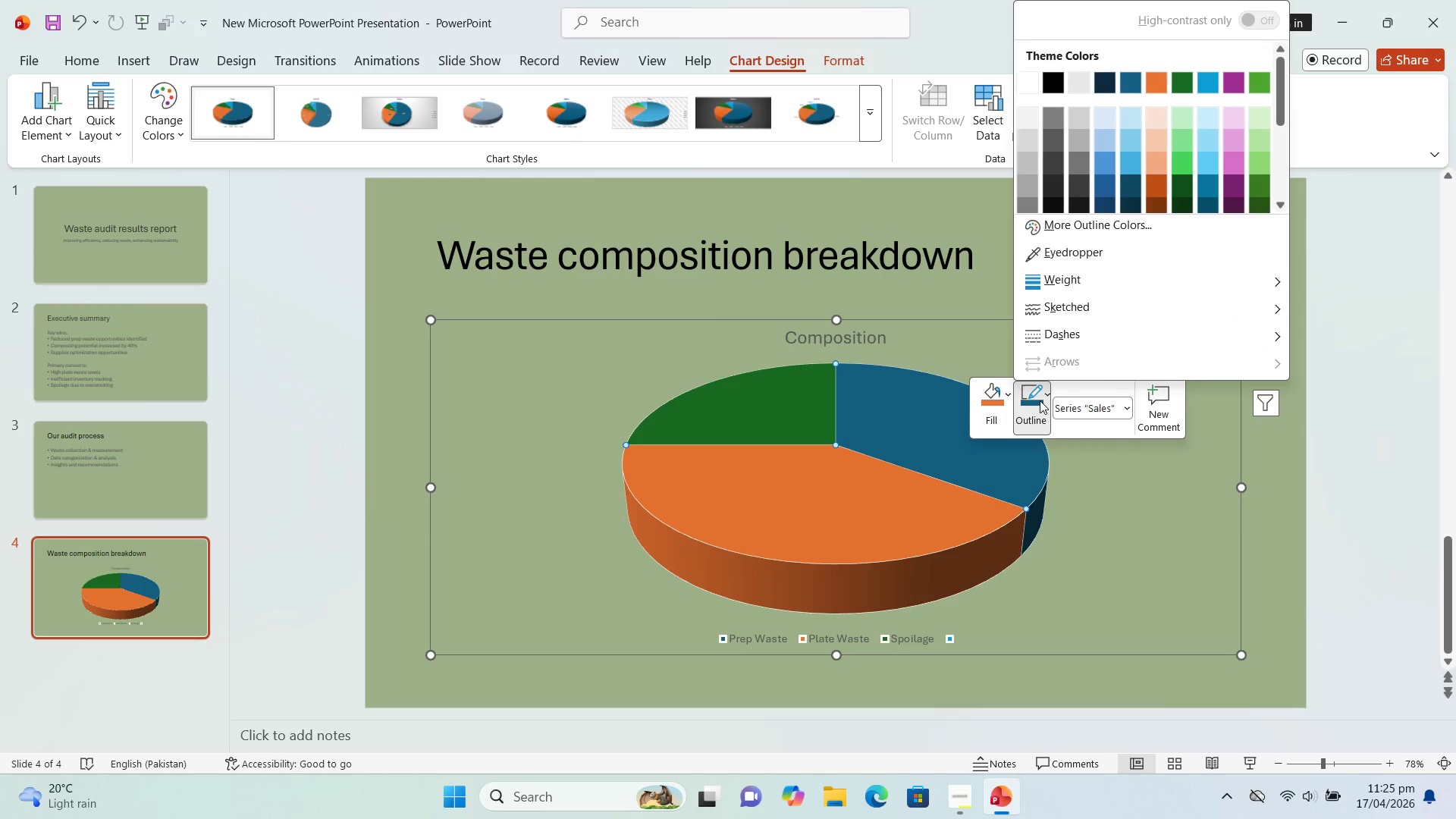 
left_click([952, 639])
 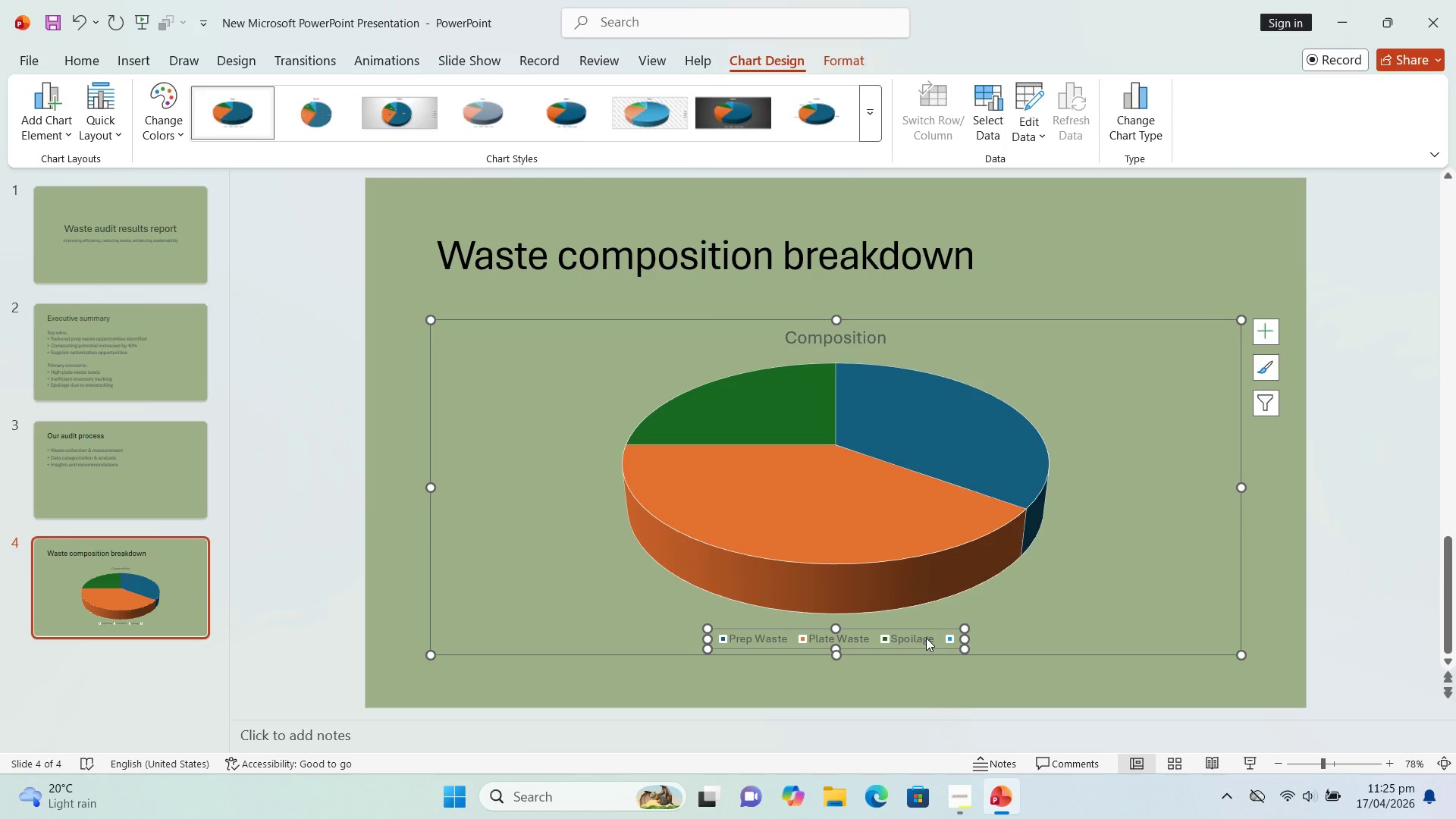 
double_click([926, 638])
 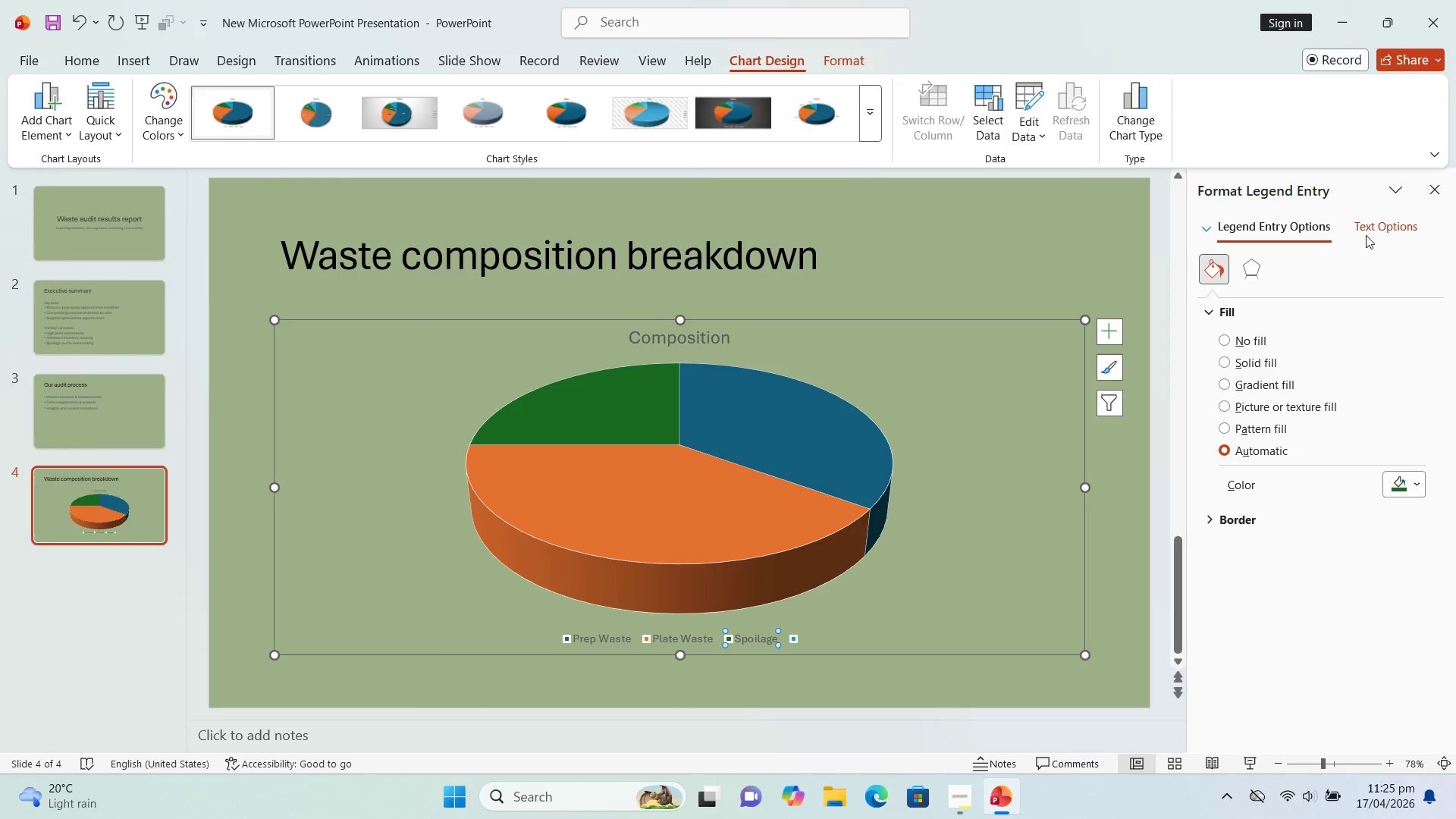 
left_click([1444, 190])
 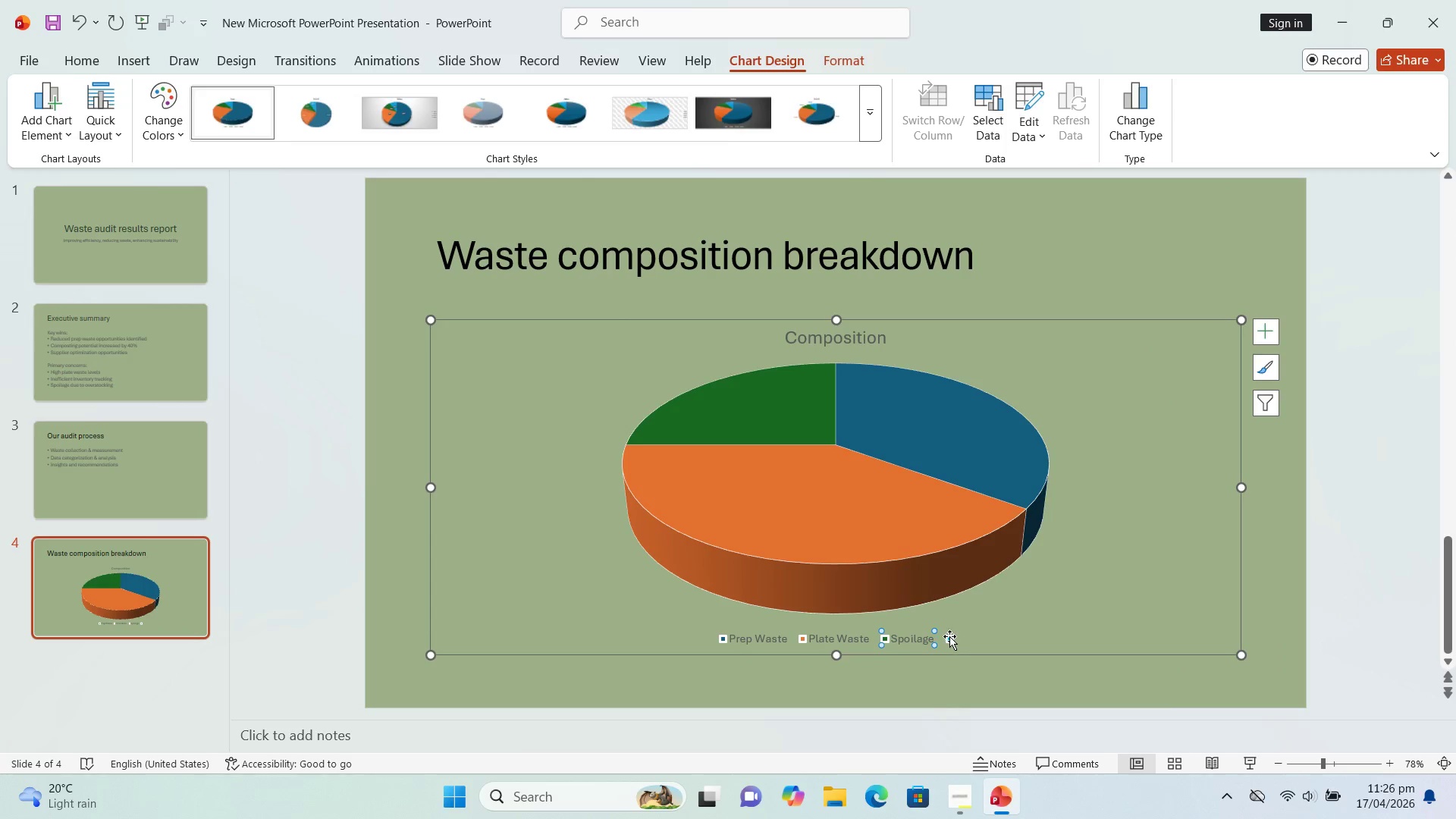 
double_click([949, 639])
 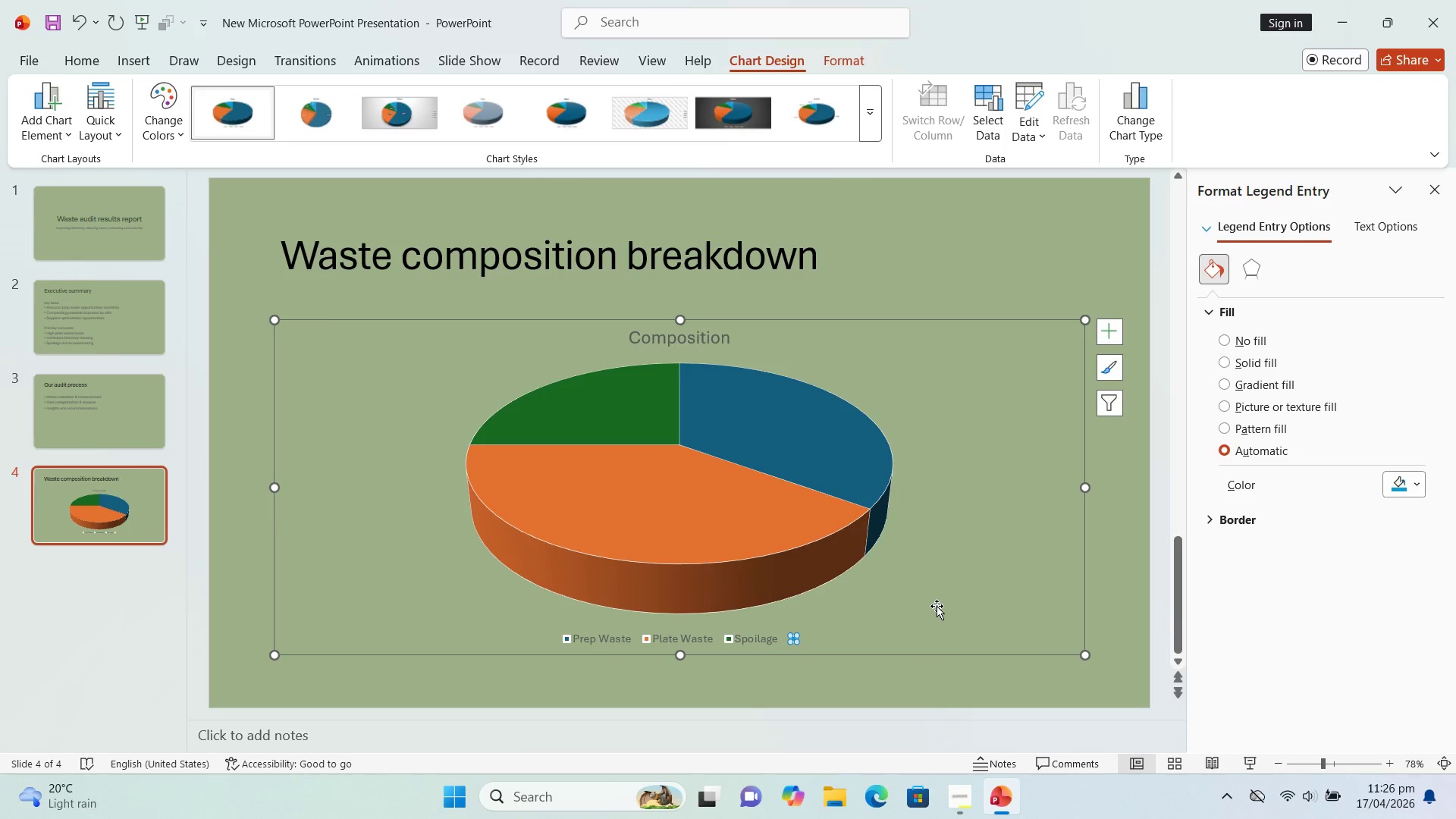 
key(Delete)
 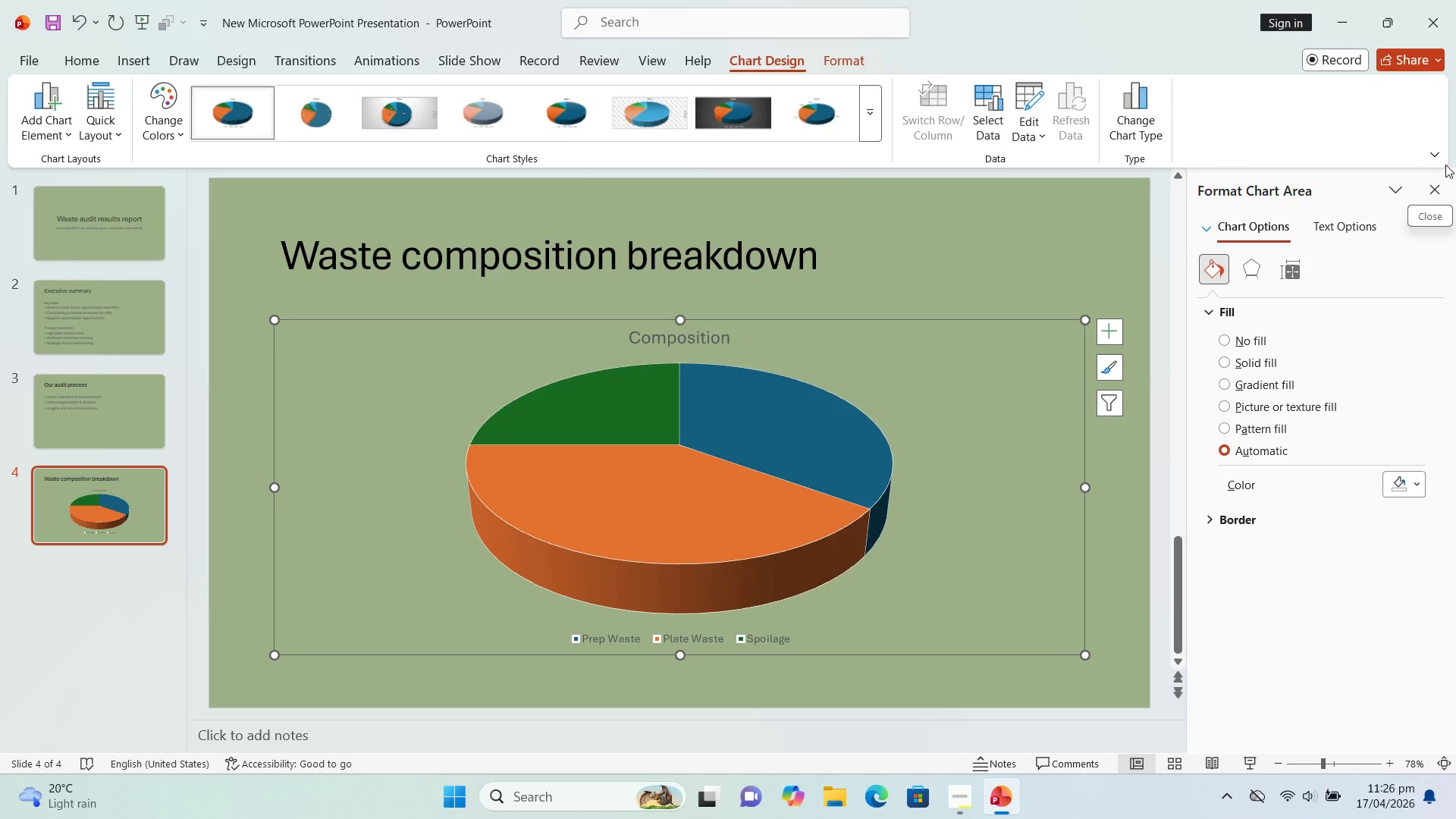 
left_click([1431, 190])
 